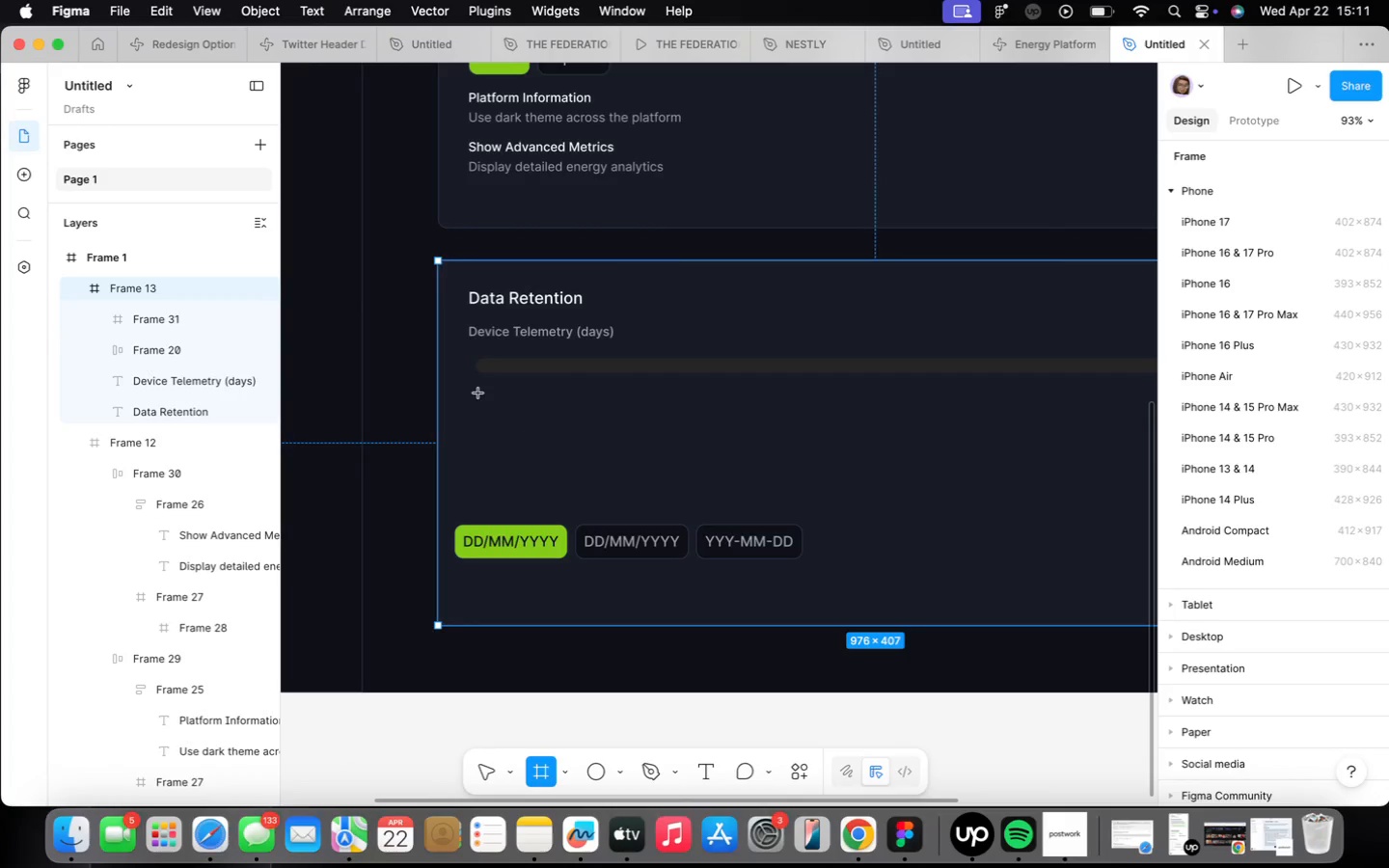 
left_click_drag(start_coordinate=[478, 393], to_coordinate=[726, 416])
 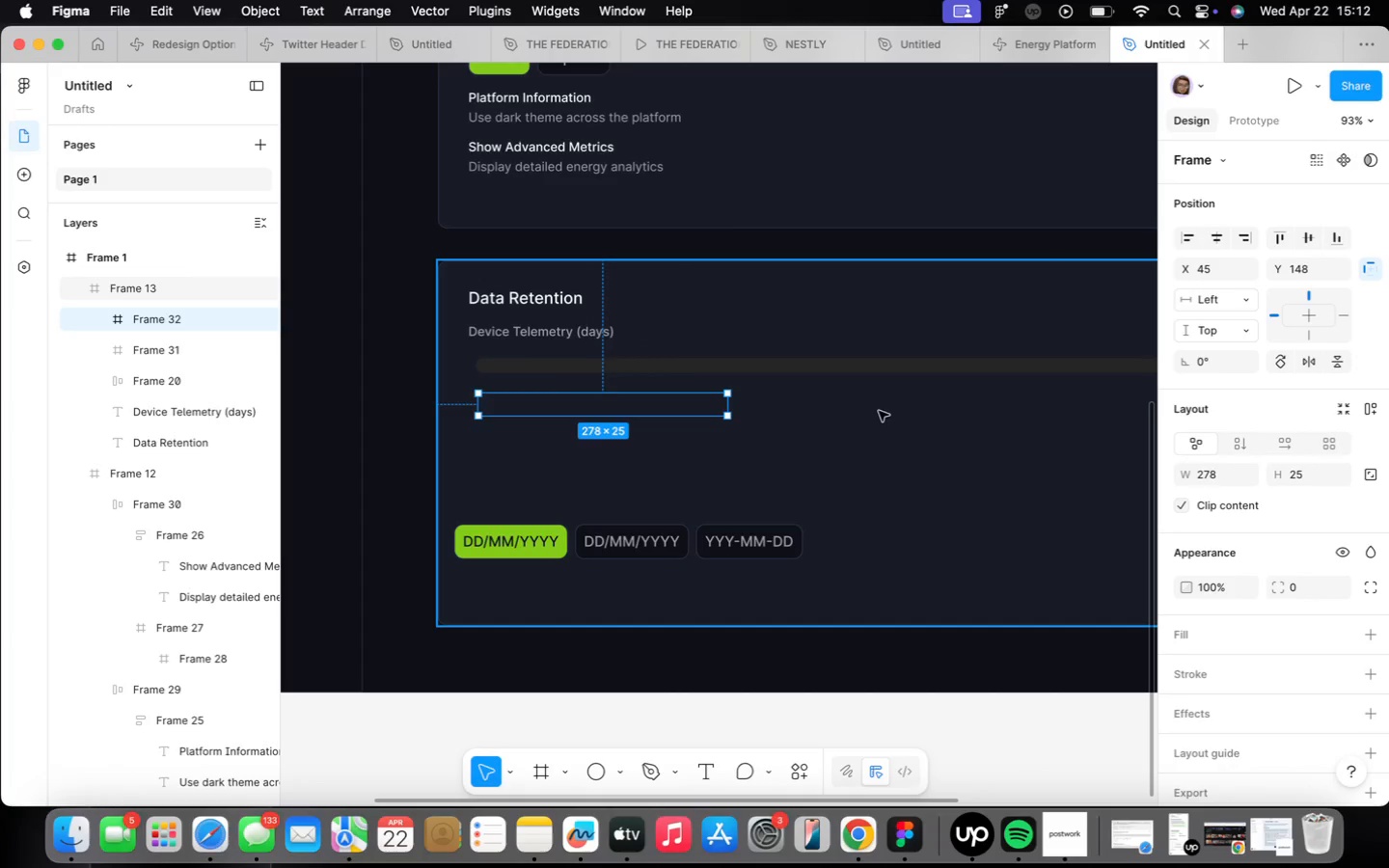 
left_click([1212, 474])
 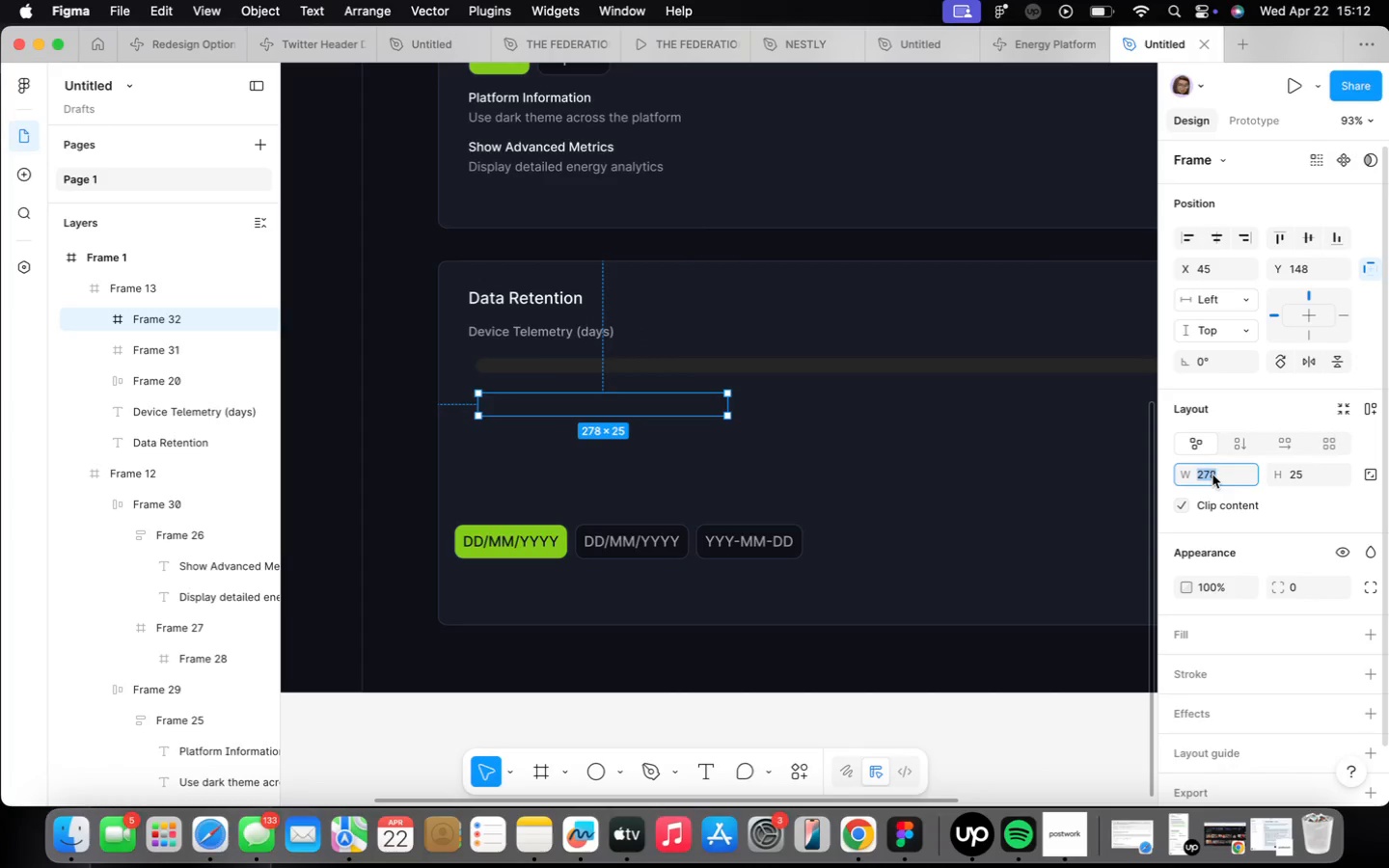 
type(229)
 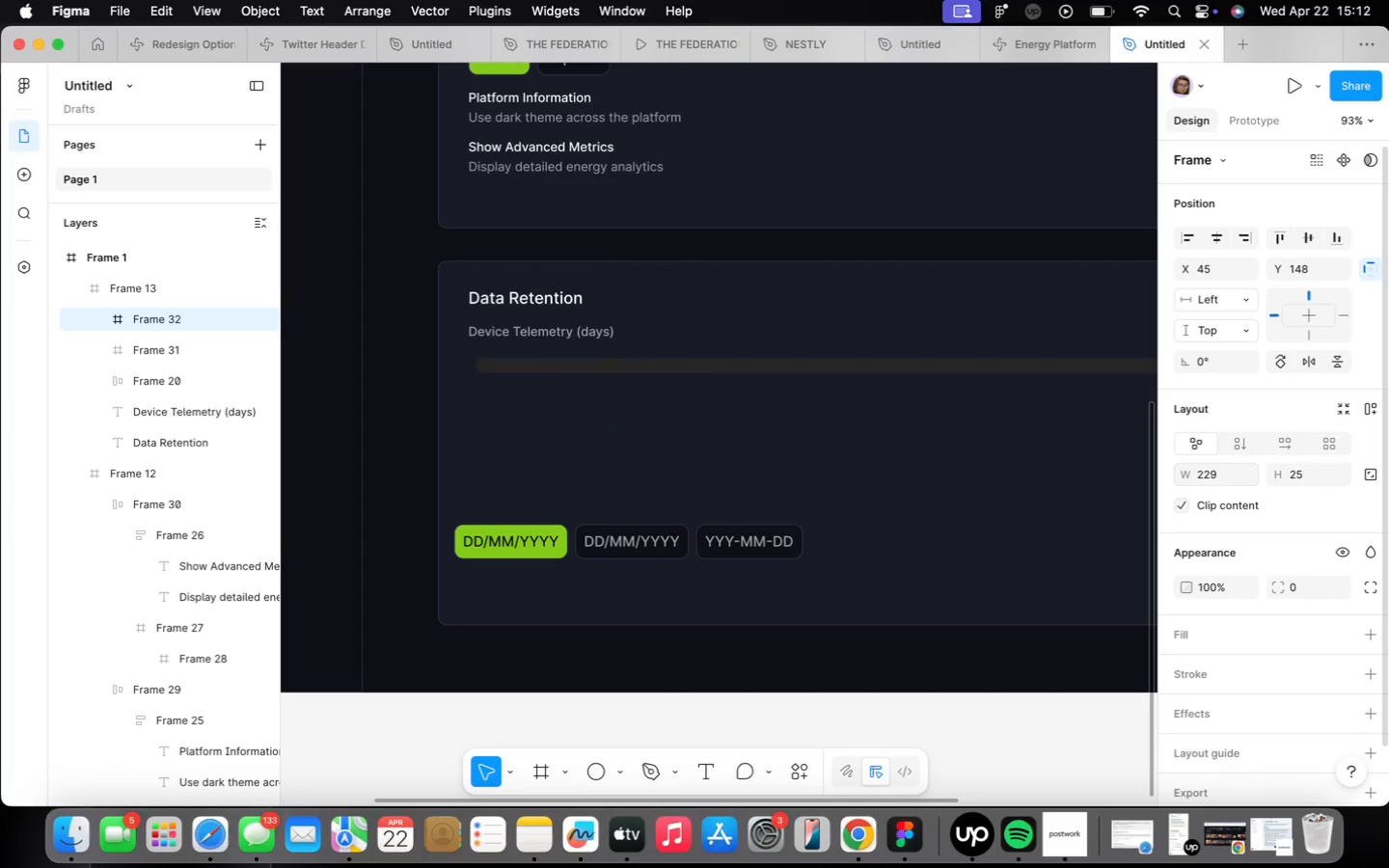 
key(Enter)
 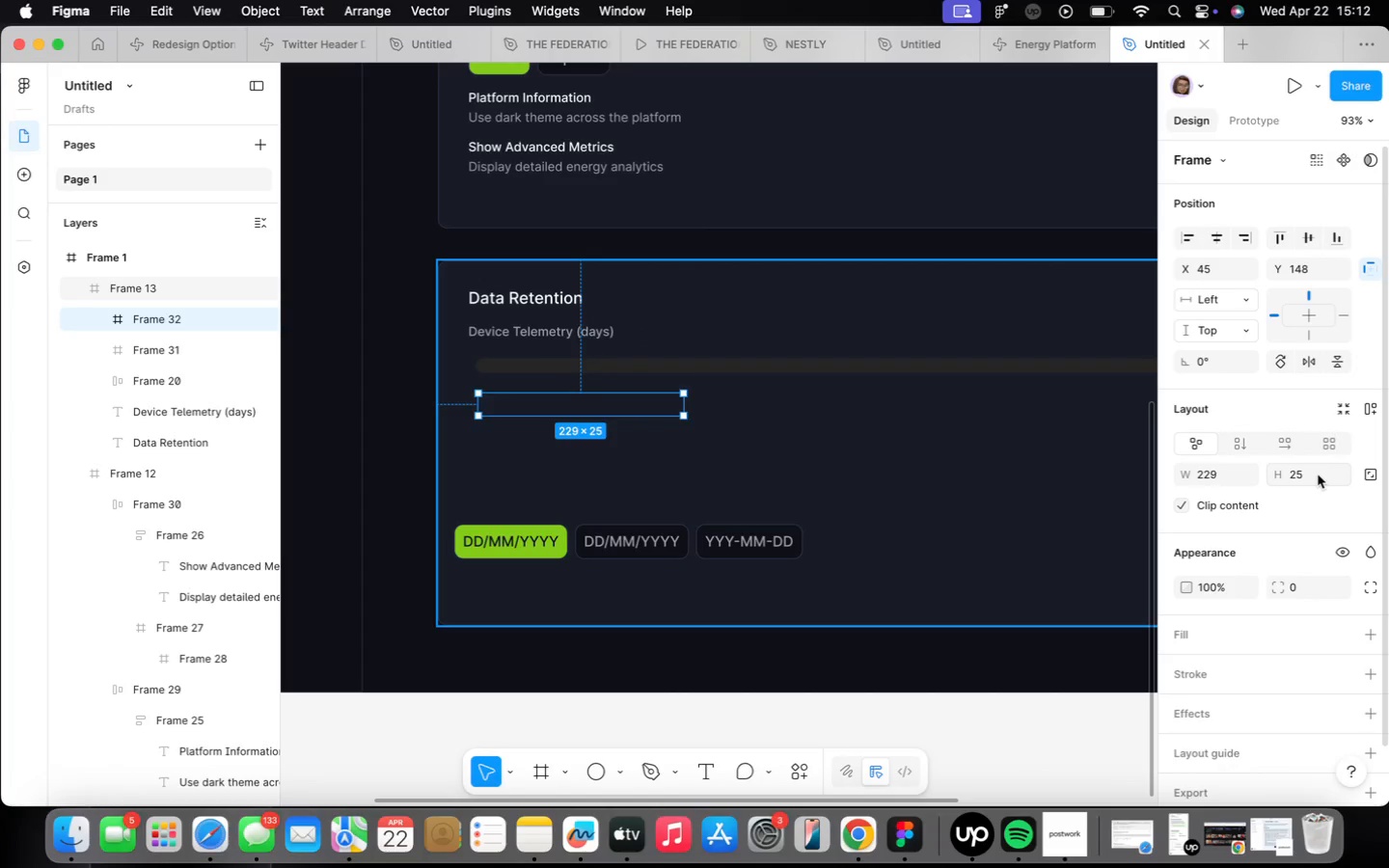 
type(16)
 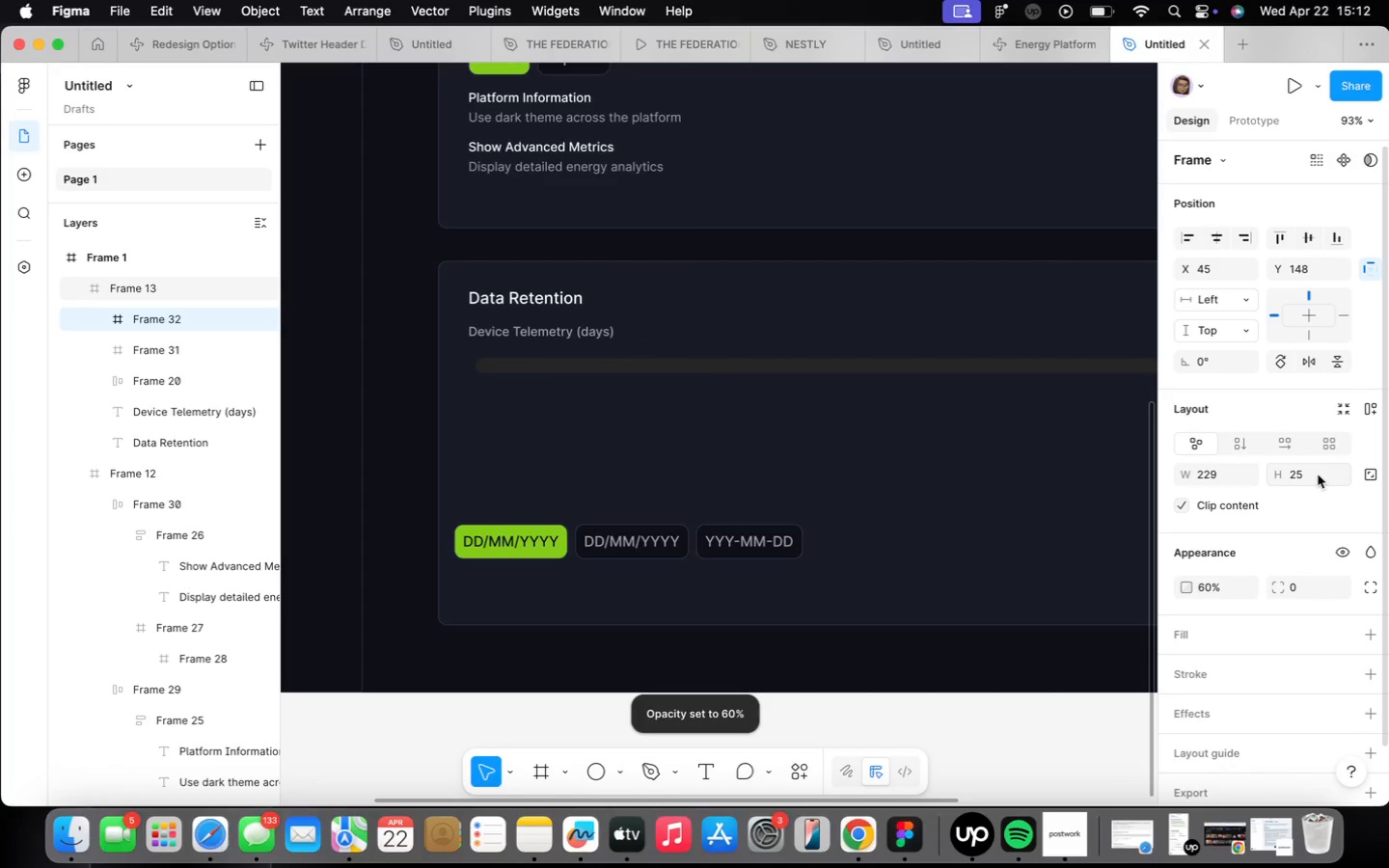 
key(Enter)
 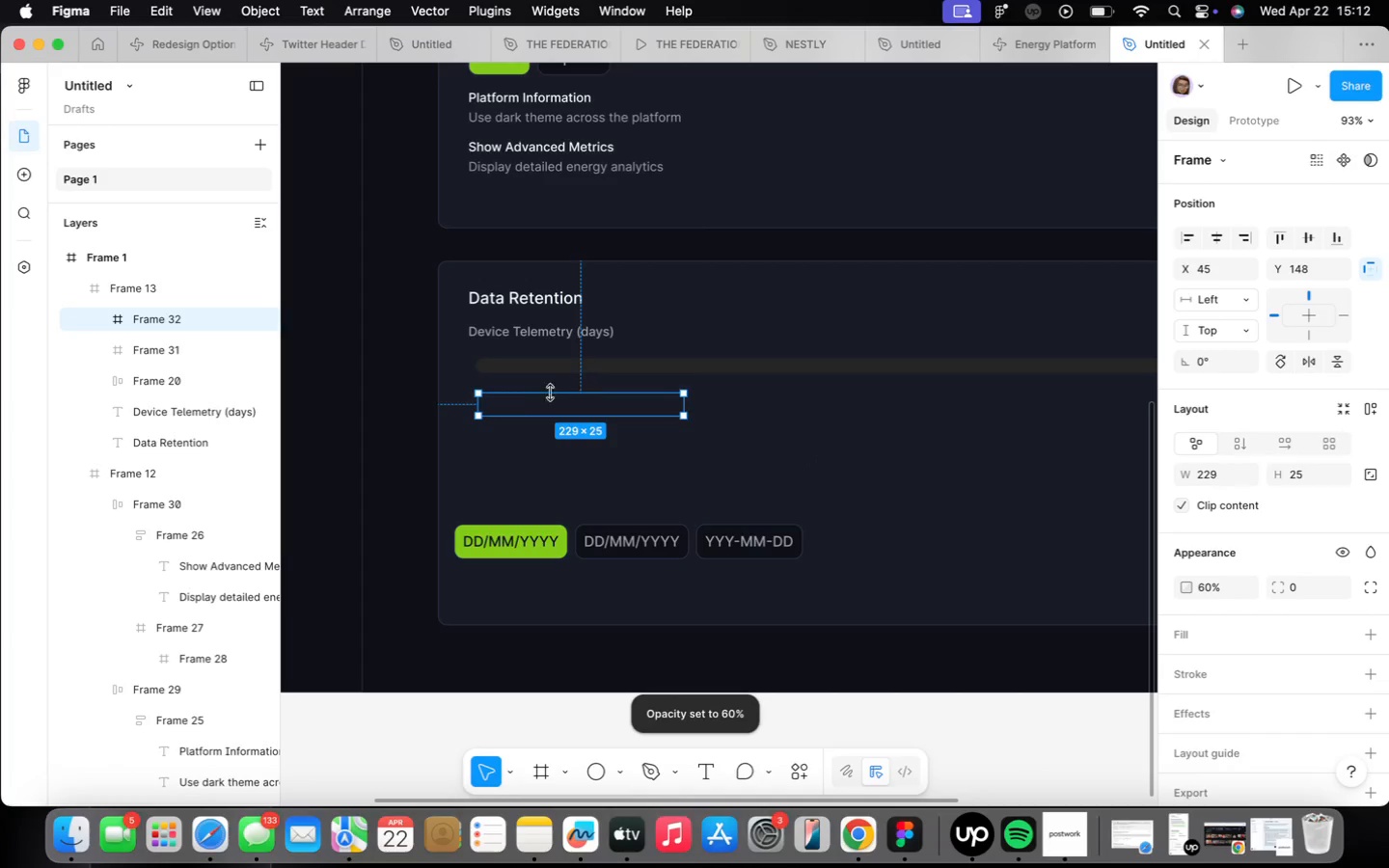 
scroll: coordinate [521, 397], scroll_direction: up, amount: 3.0
 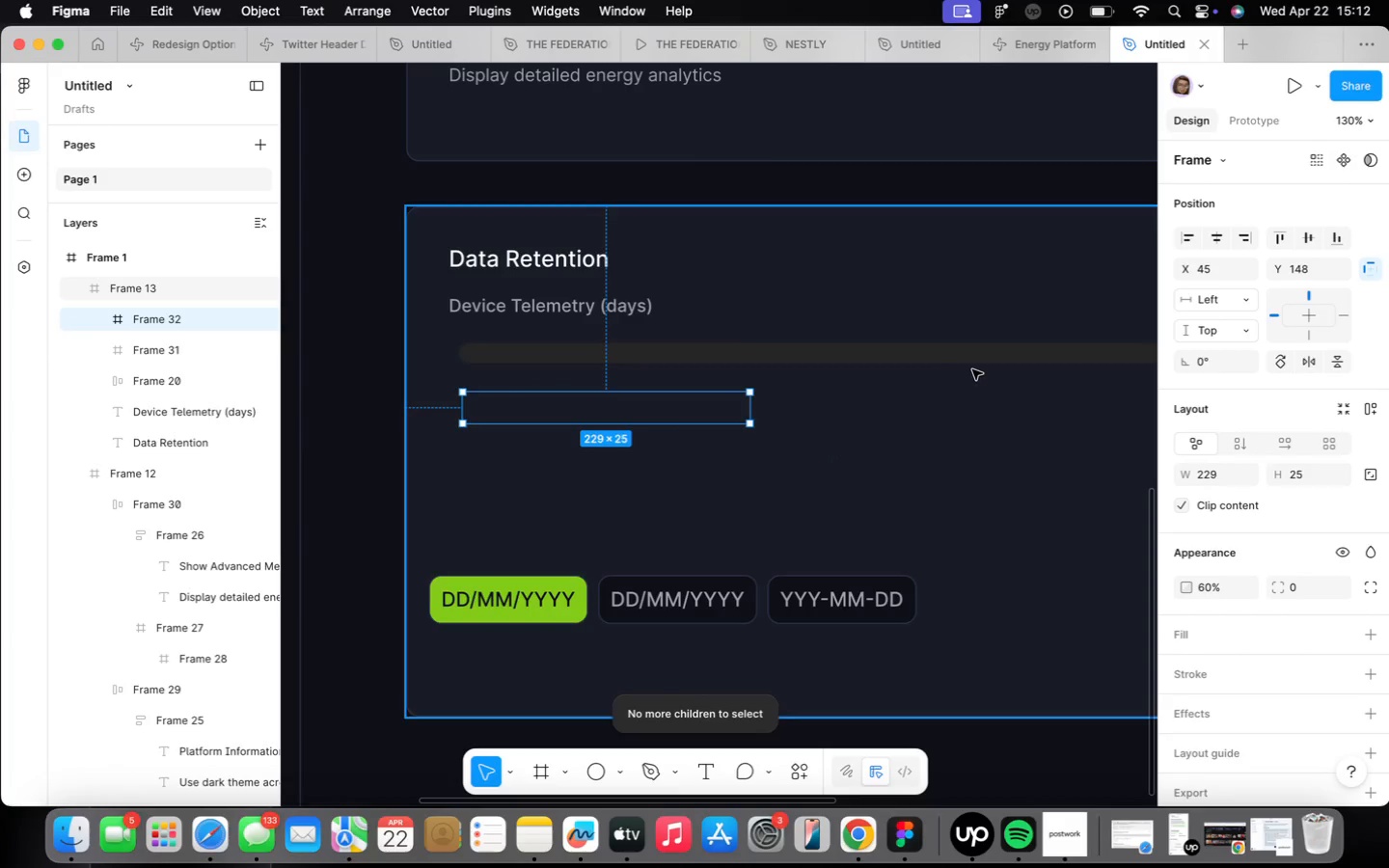 
left_click([972, 361])
 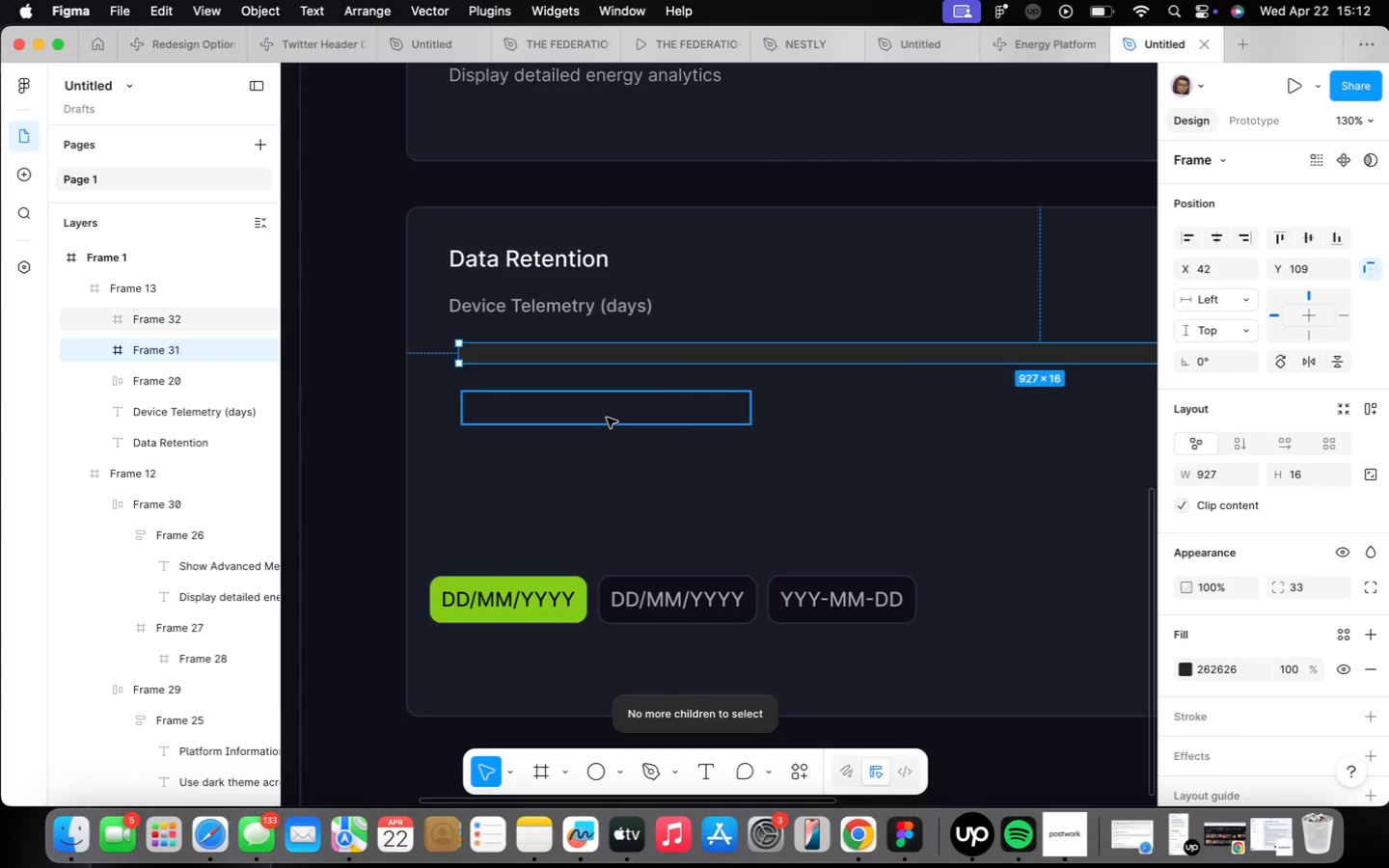 
left_click([607, 417])
 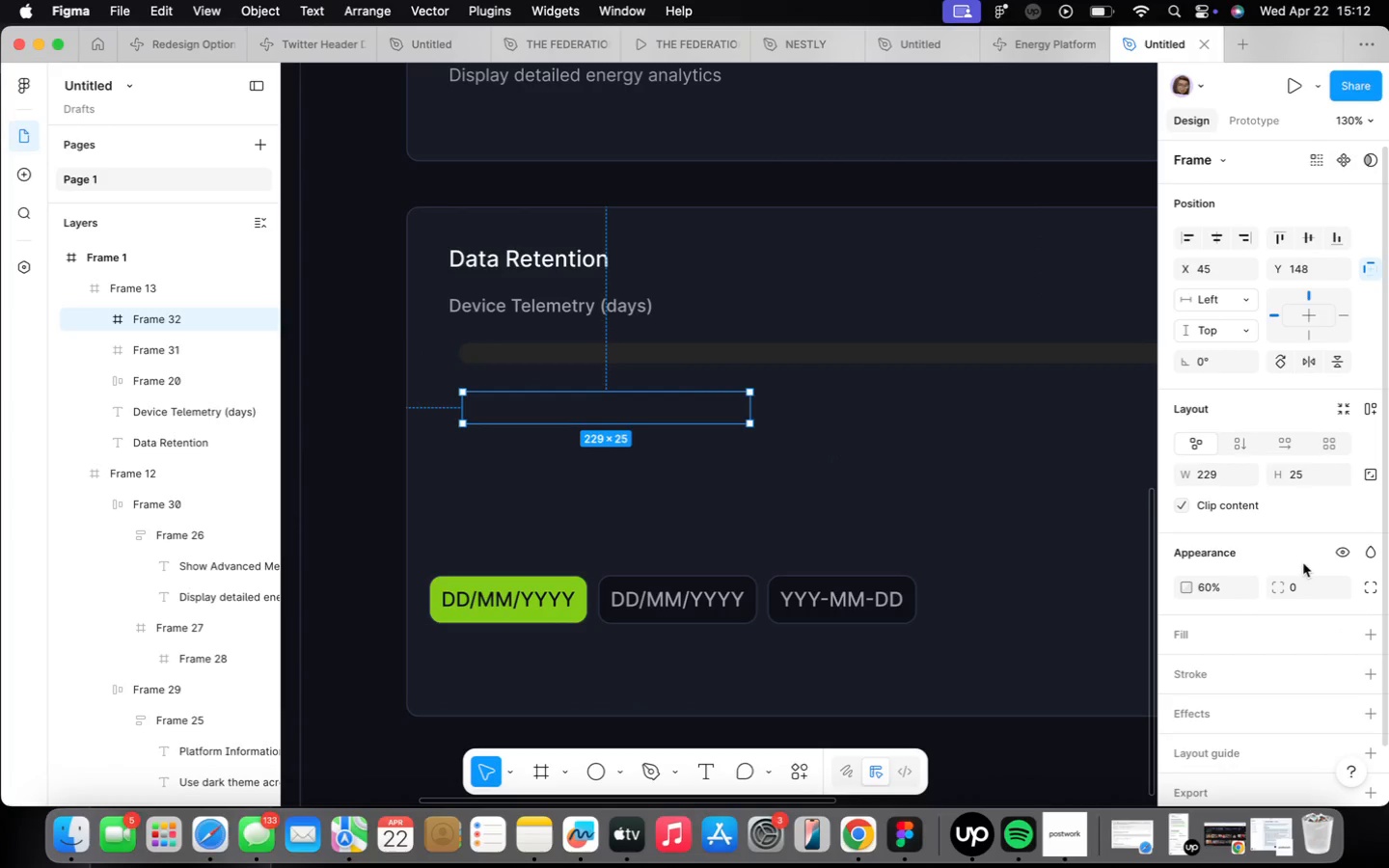 
left_click([1306, 578])
 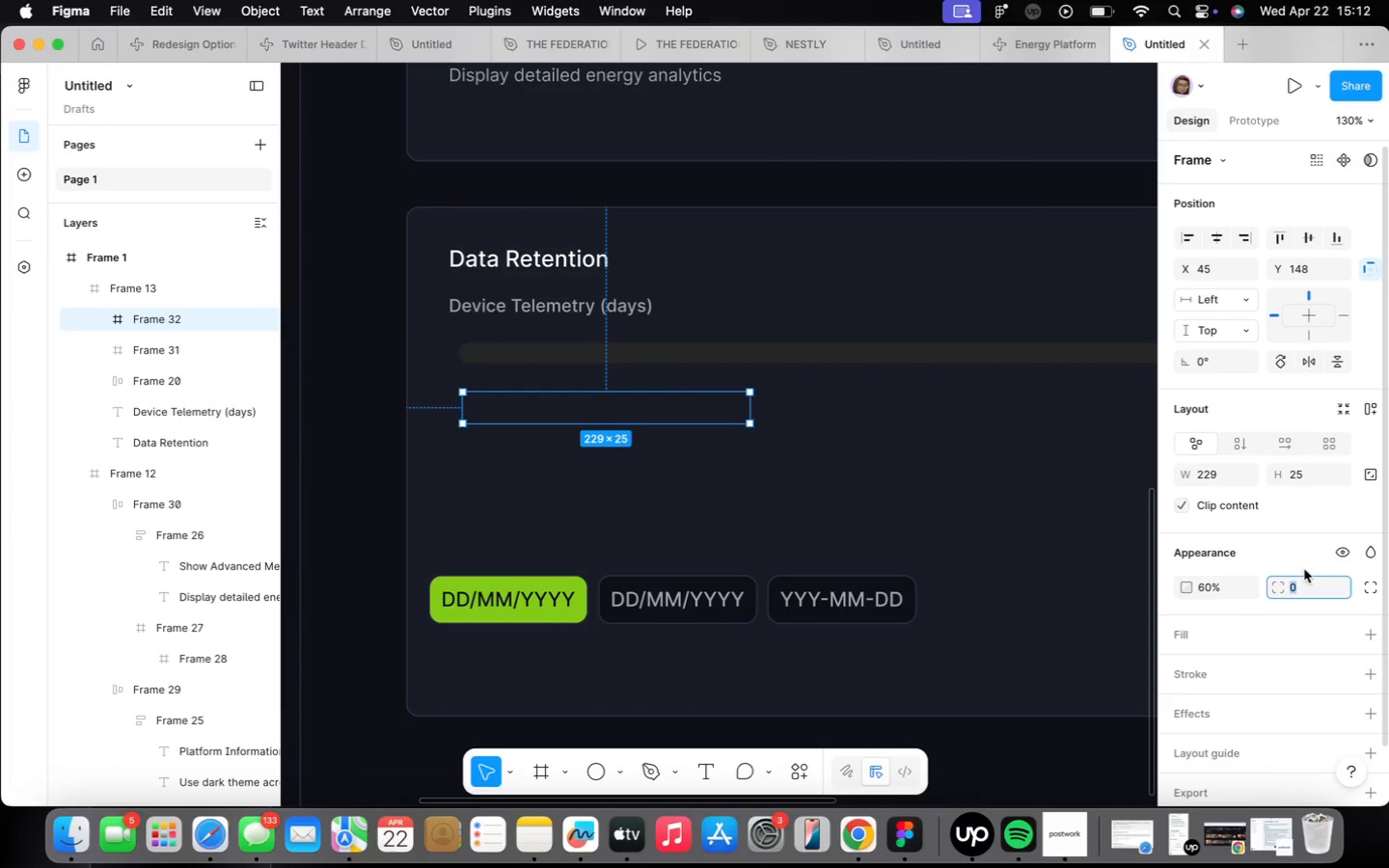 
type(33)
 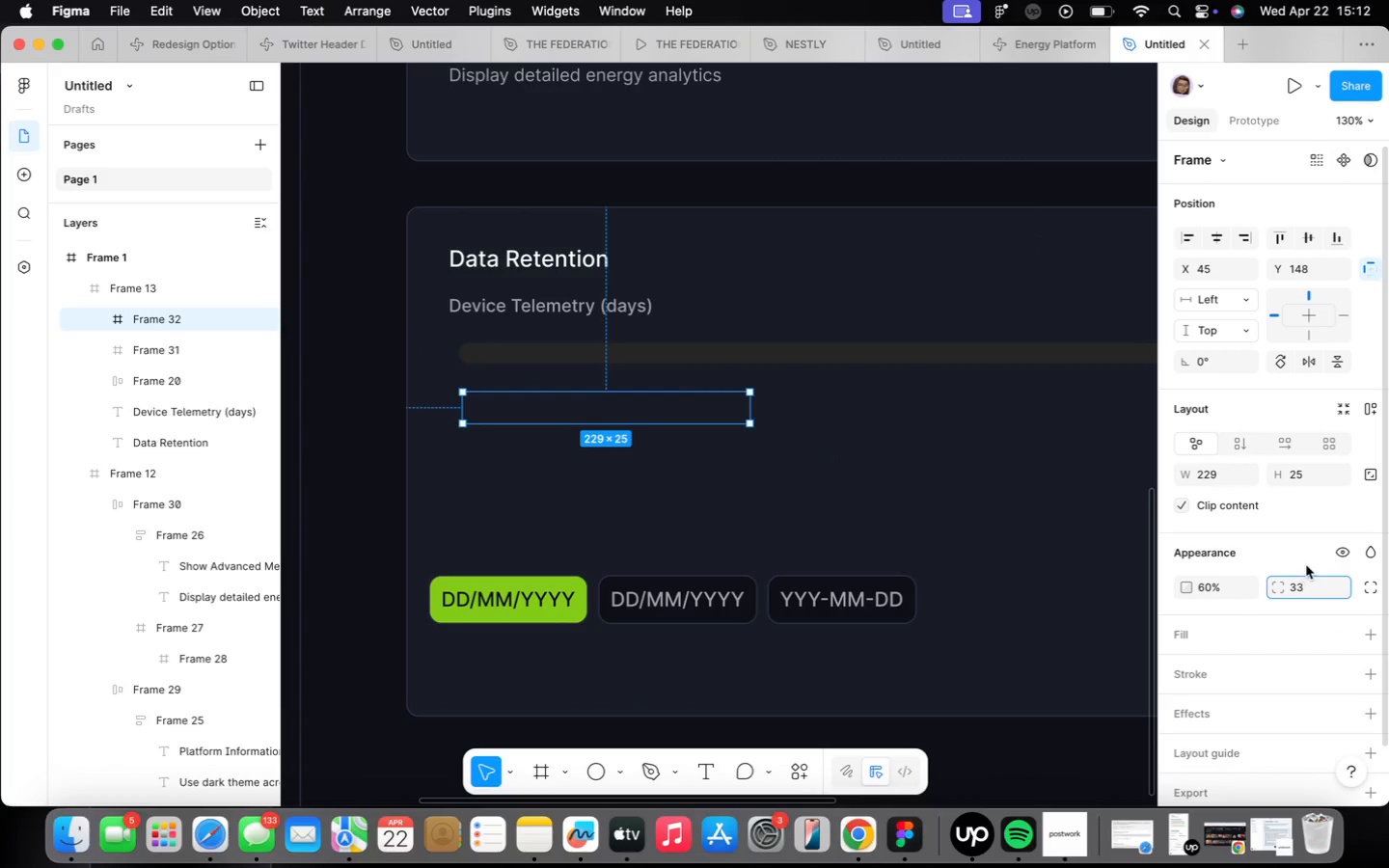 
key(Enter)
 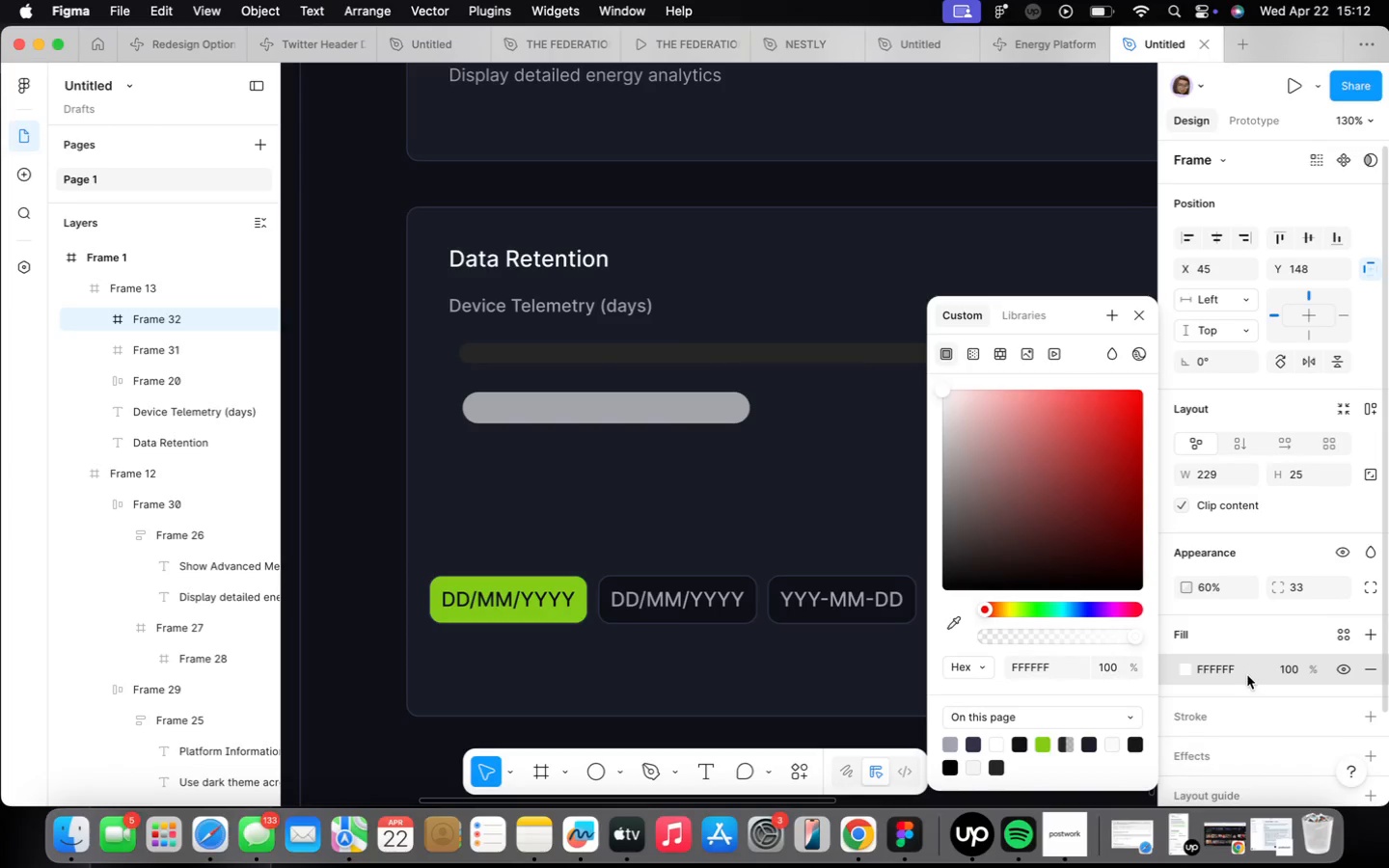 
wait(6.15)
 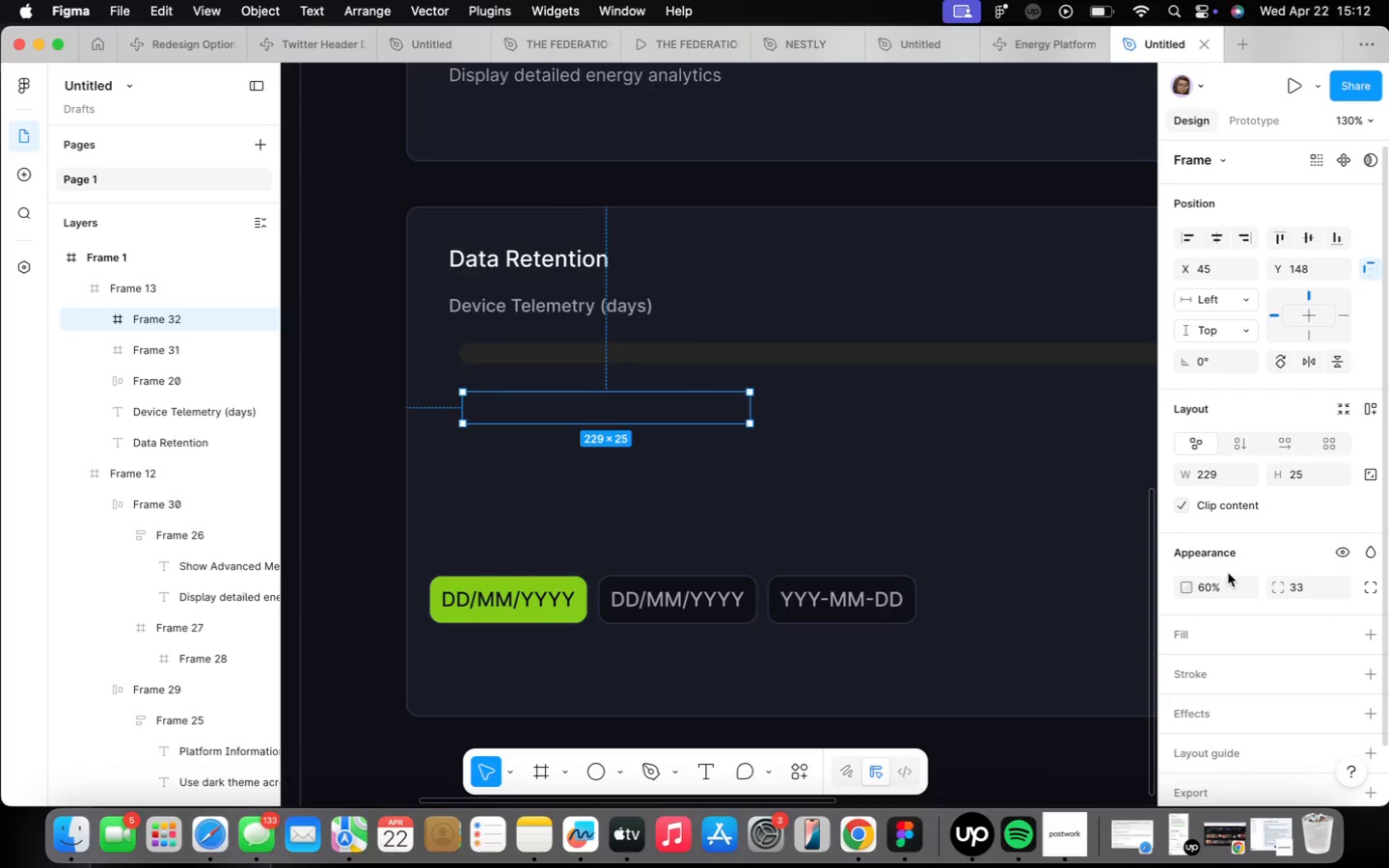 
type(fafafa)
 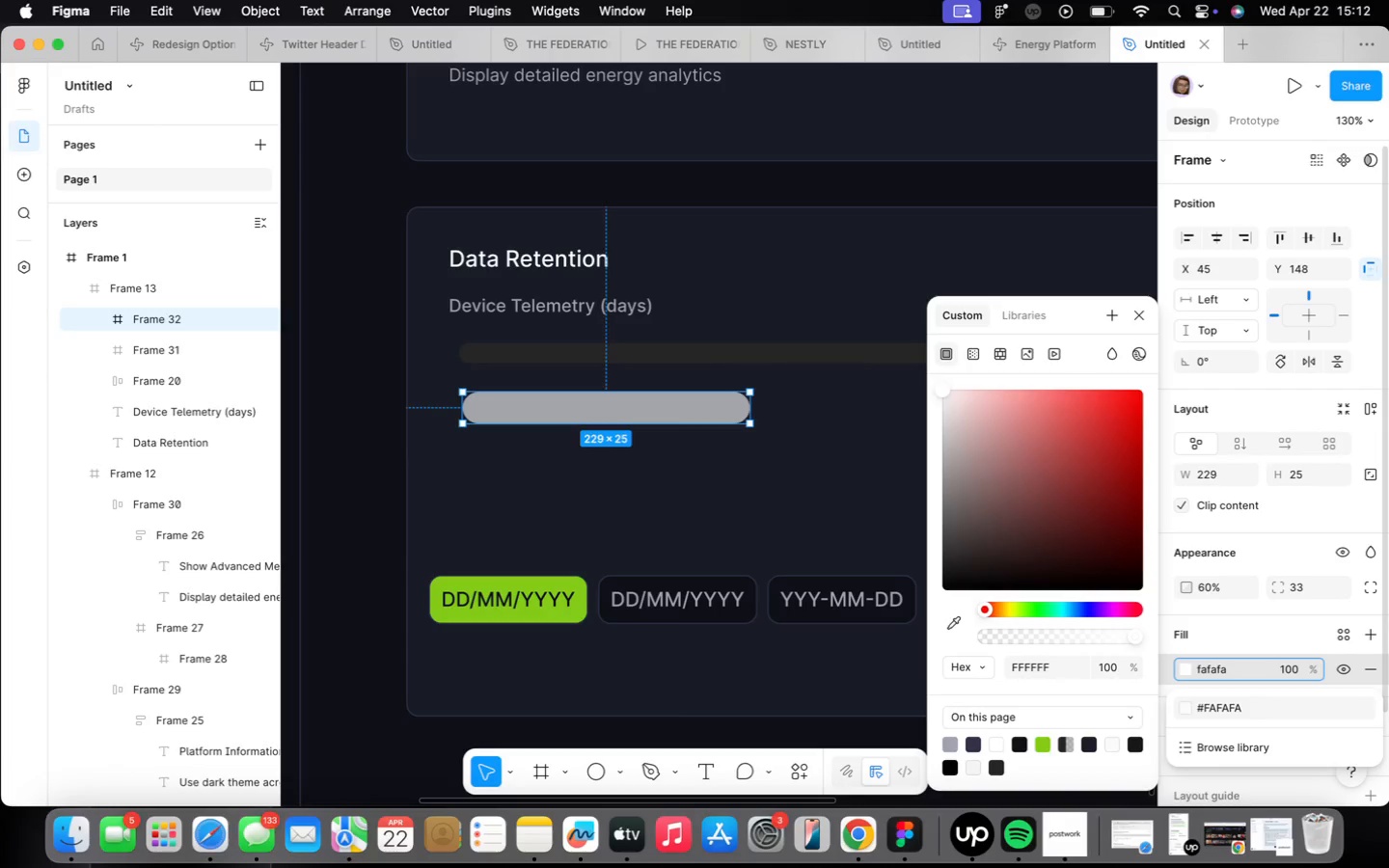 
key(Enter)
 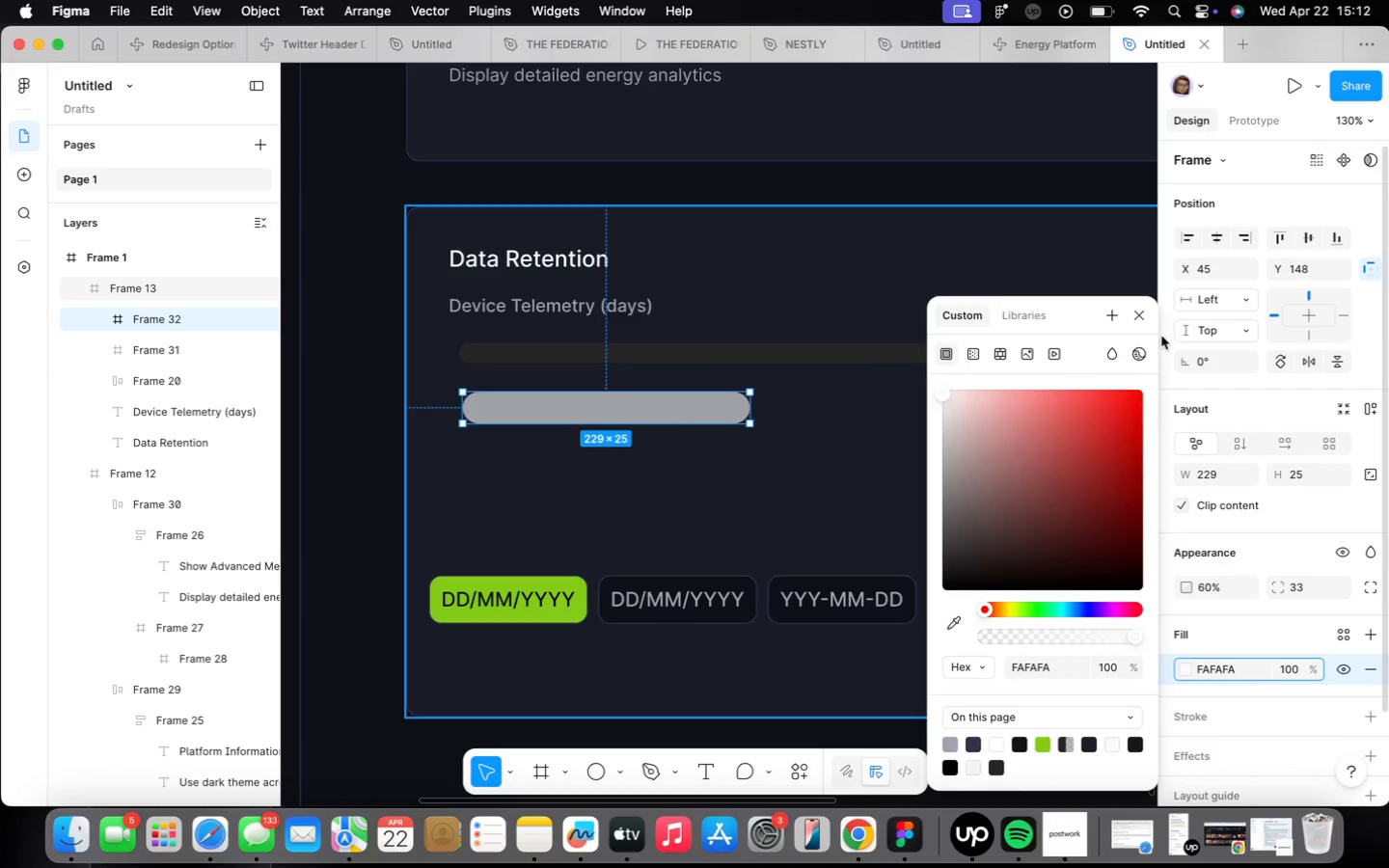 
left_click([1150, 315])
 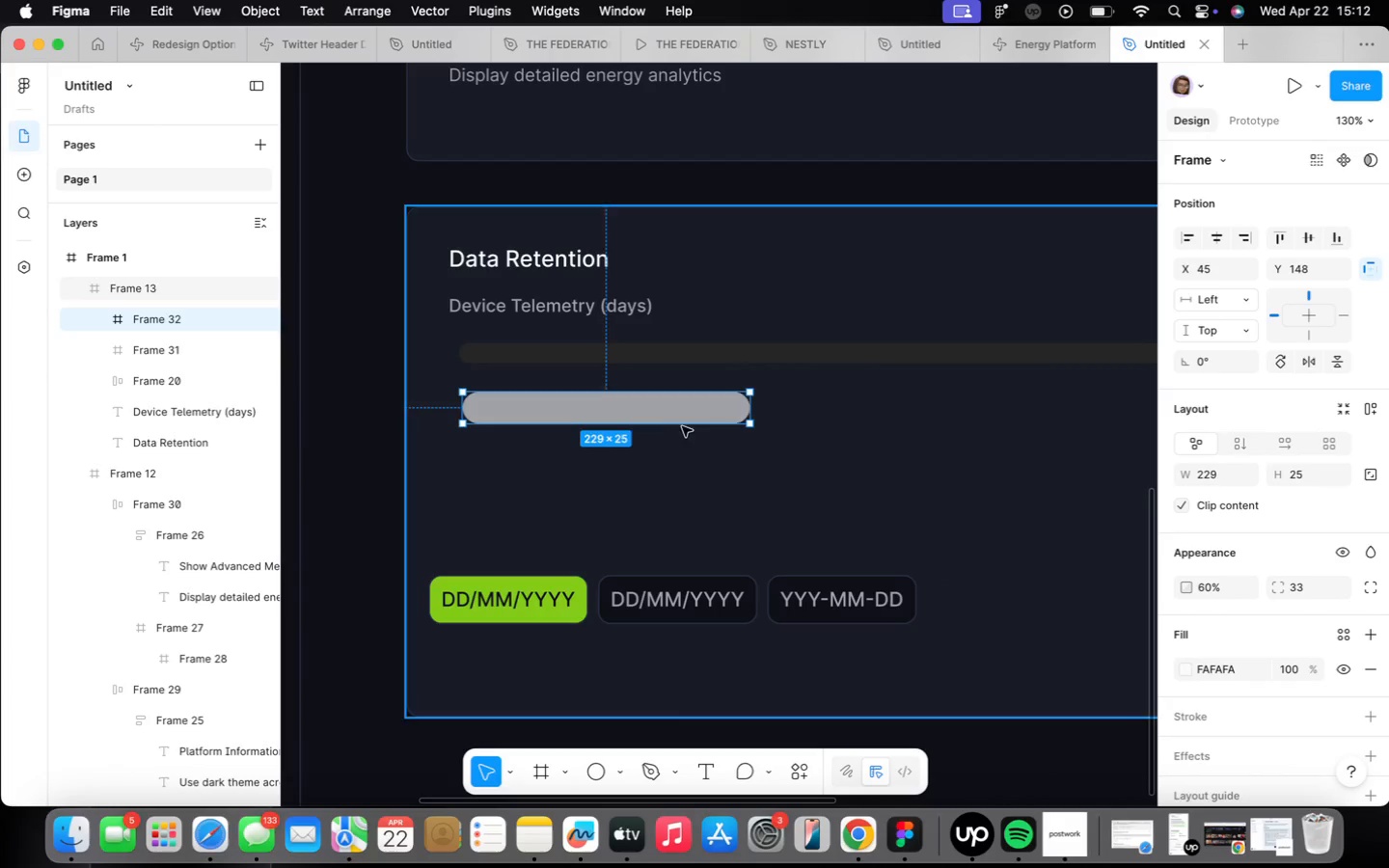 
left_click_drag(start_coordinate=[683, 416], to_coordinate=[679, 366])
 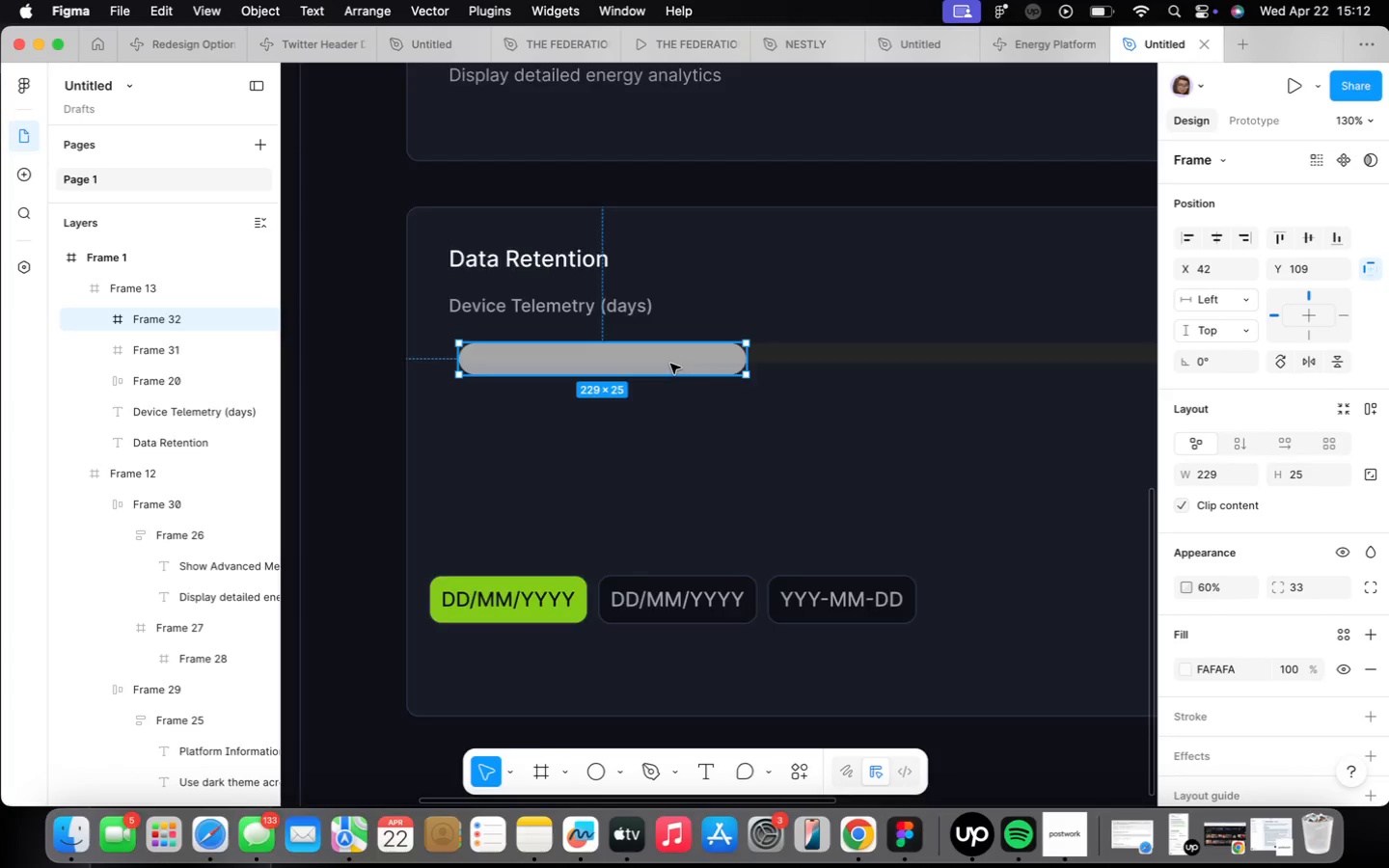 
scroll: coordinate [670, 364], scroll_direction: up, amount: 9.0
 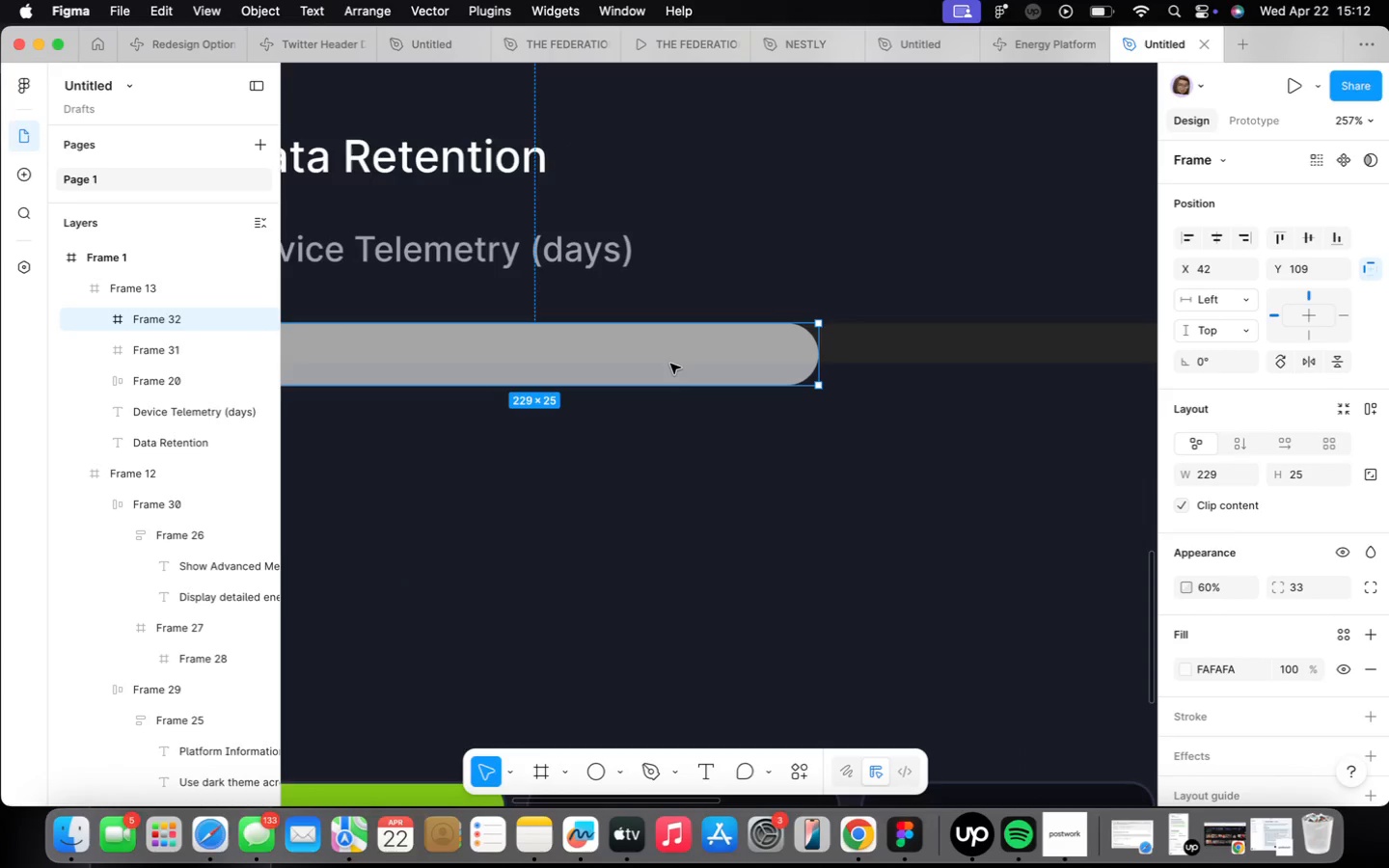 
scroll: coordinate [670, 364], scroll_direction: down, amount: 5.0
 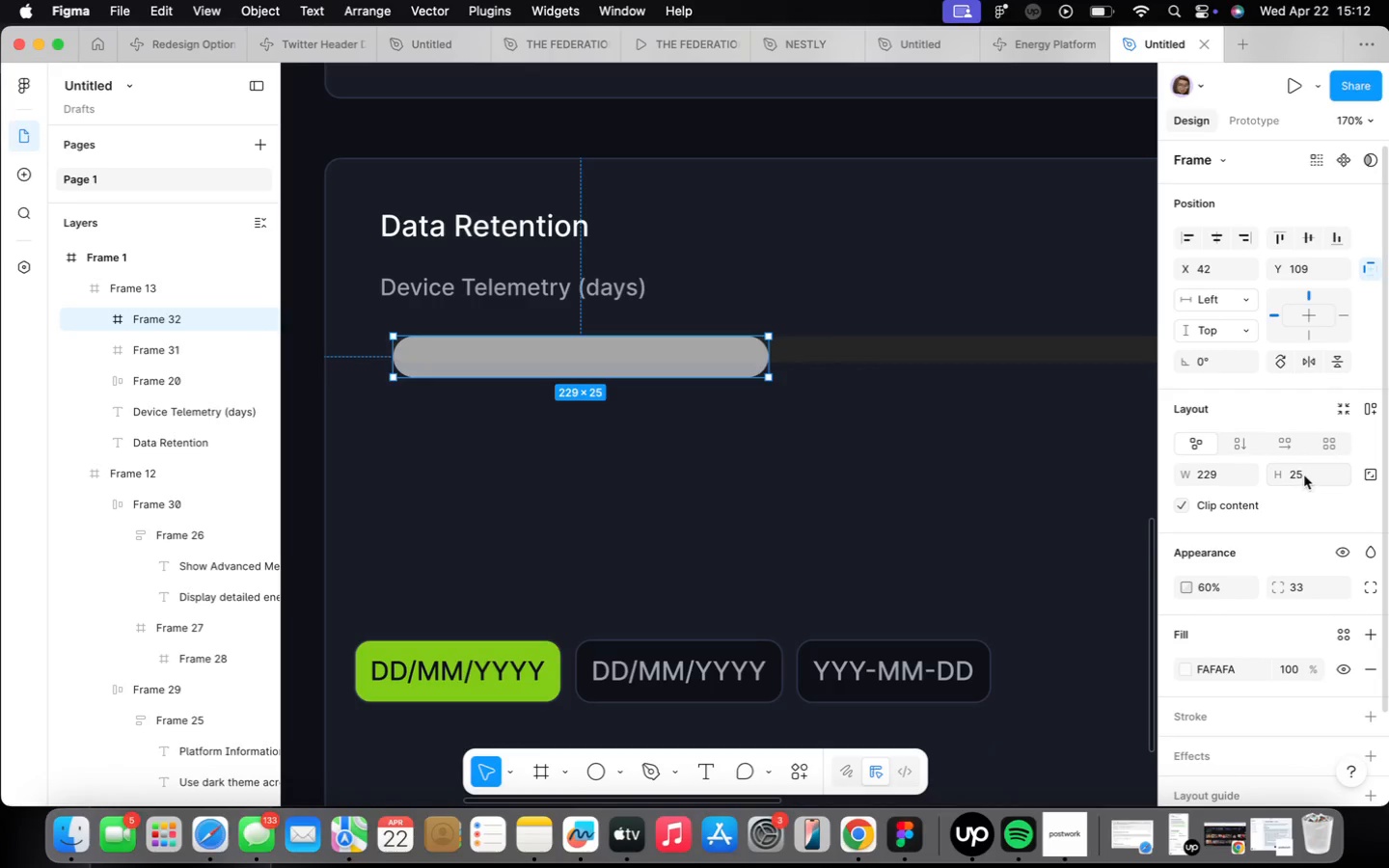 
type(16)
 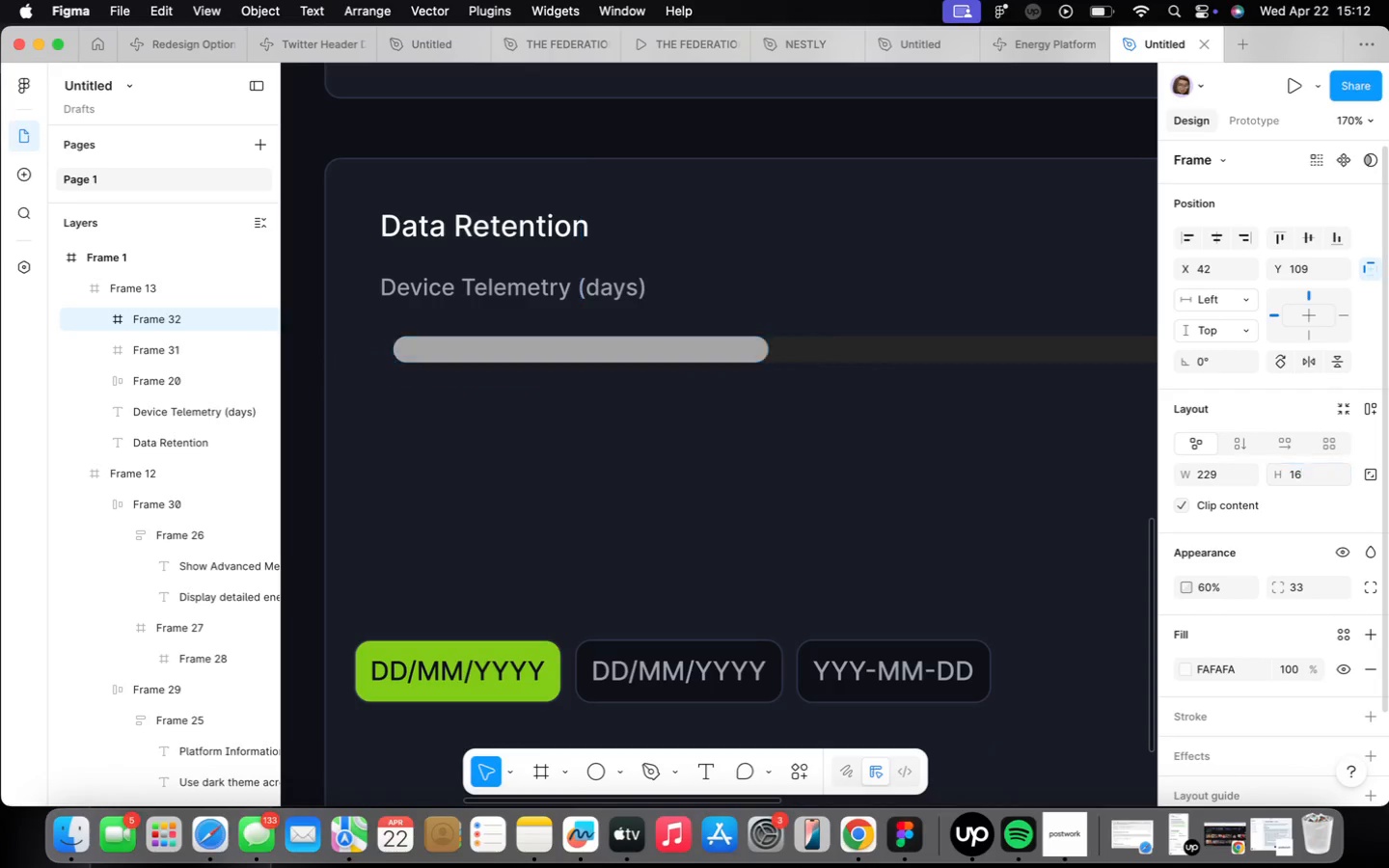 
key(Enter)
 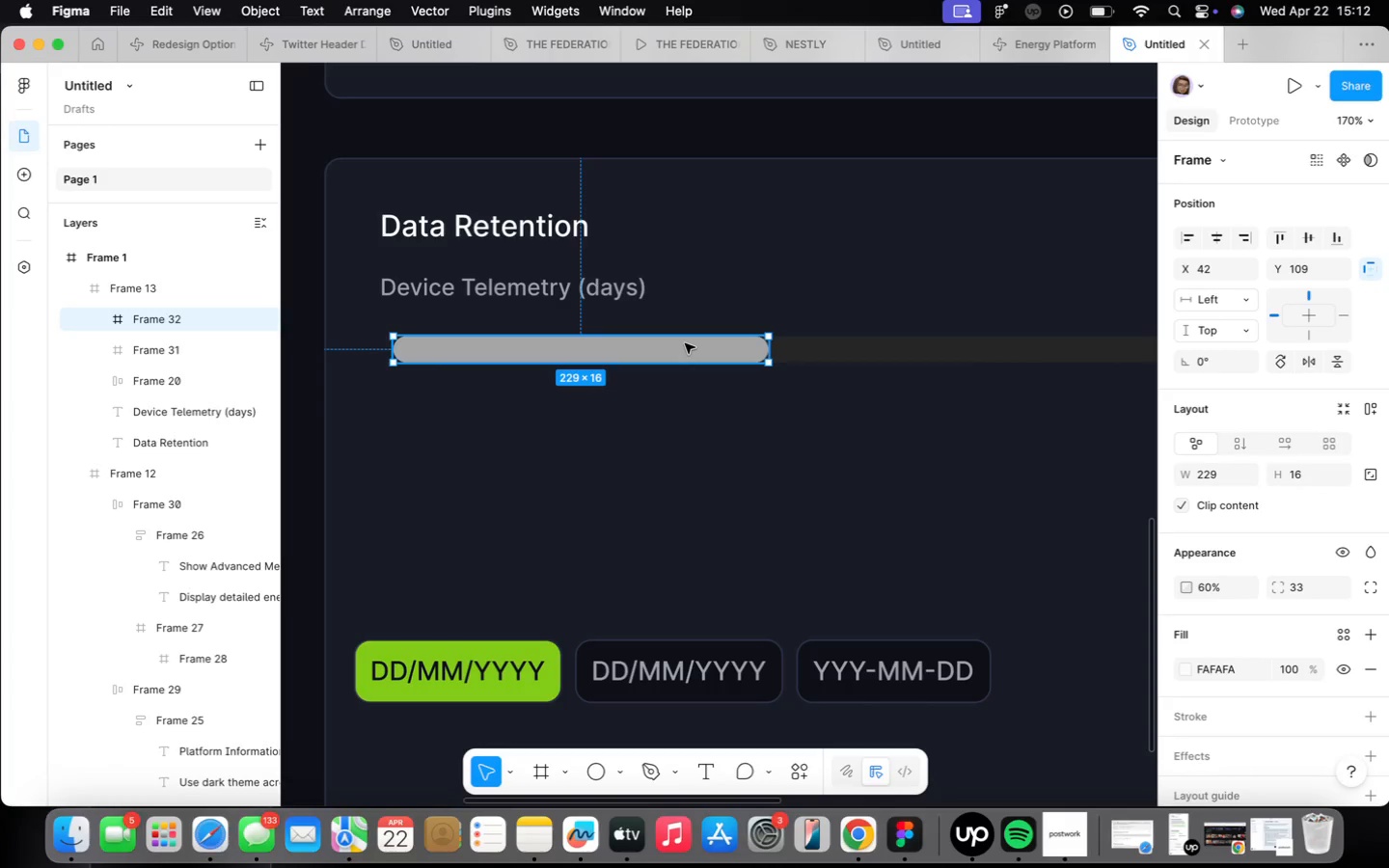 
wait(14.39)
 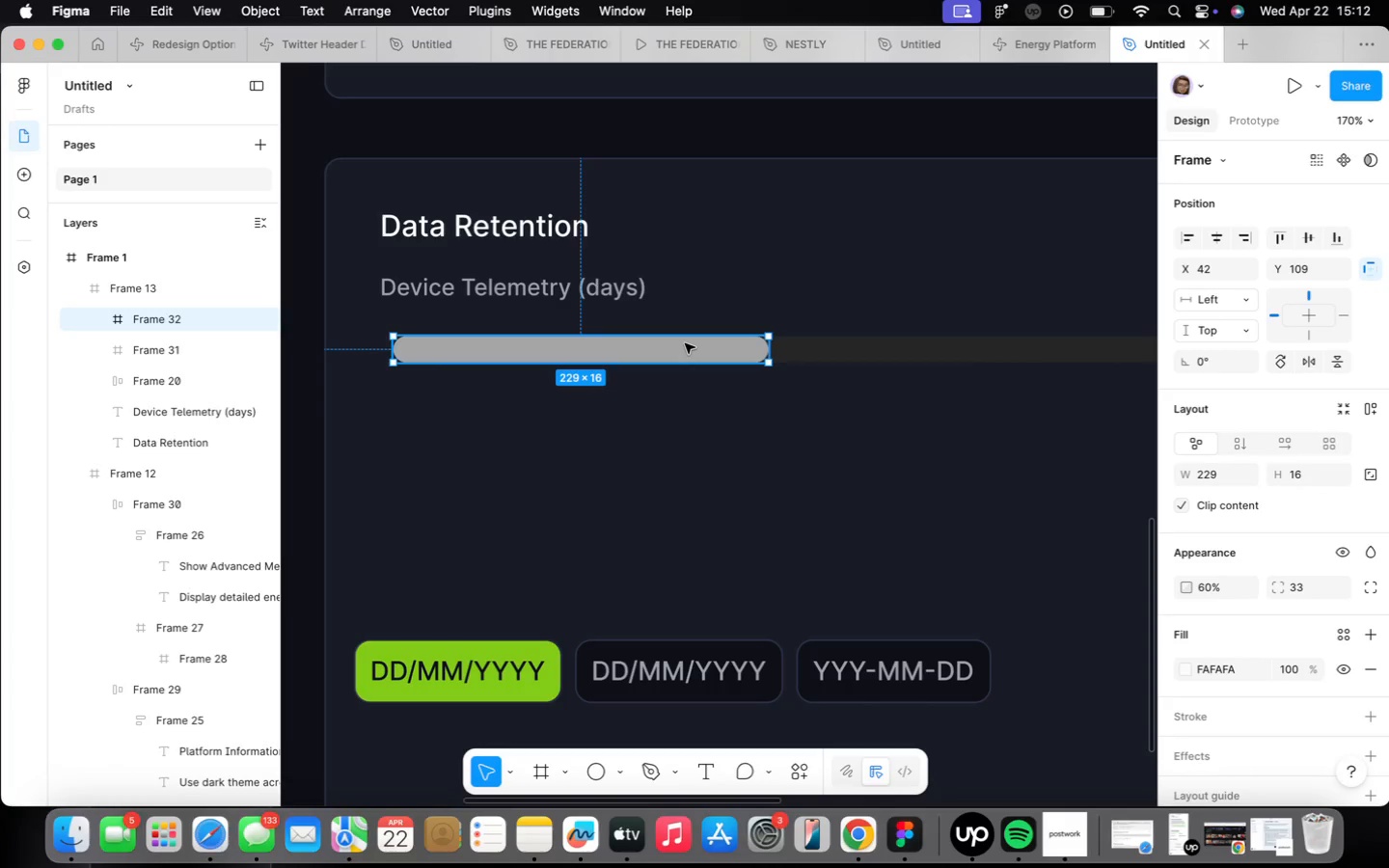 
mouse_move([1290, 692])
 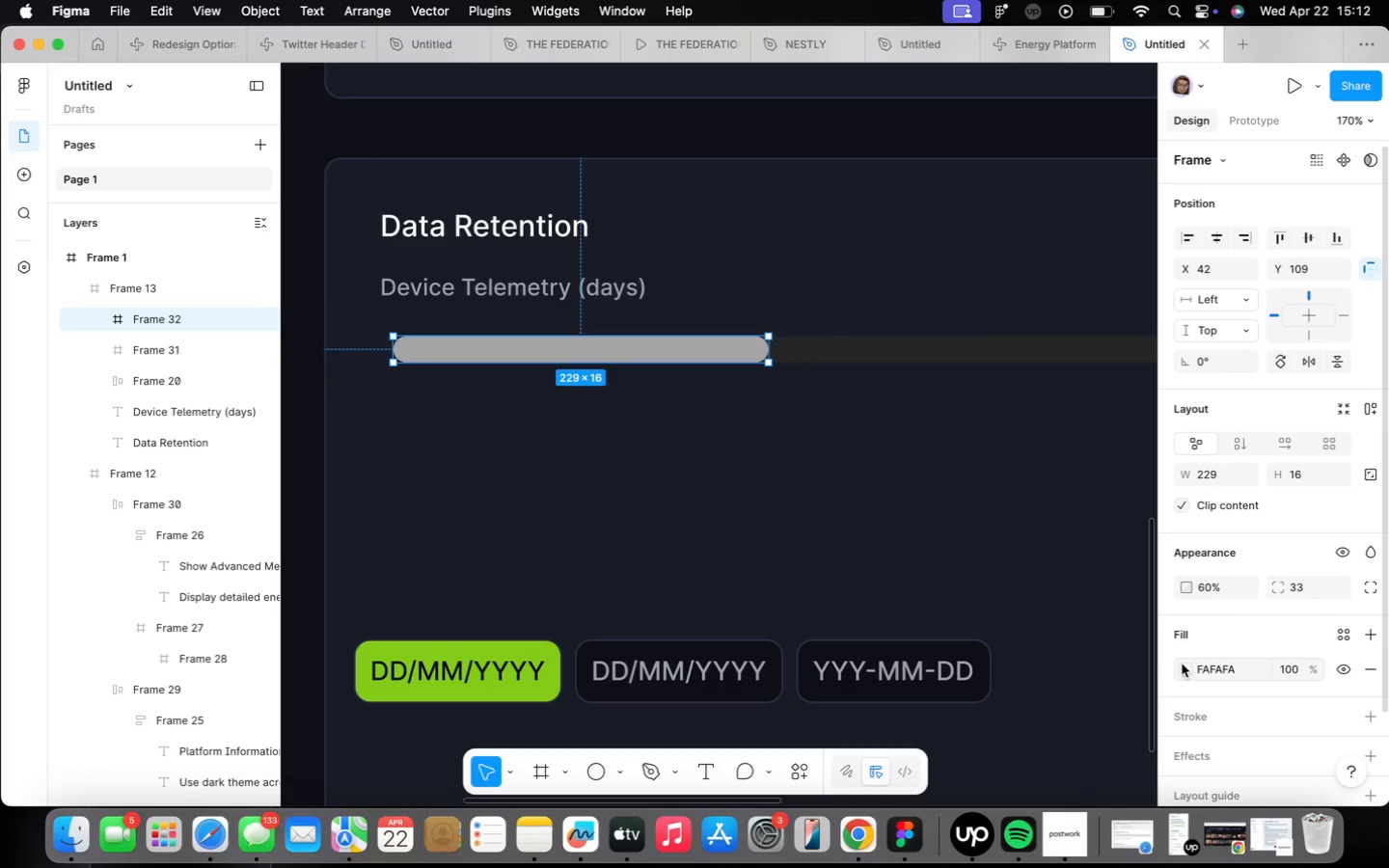 
left_click([1184, 665])
 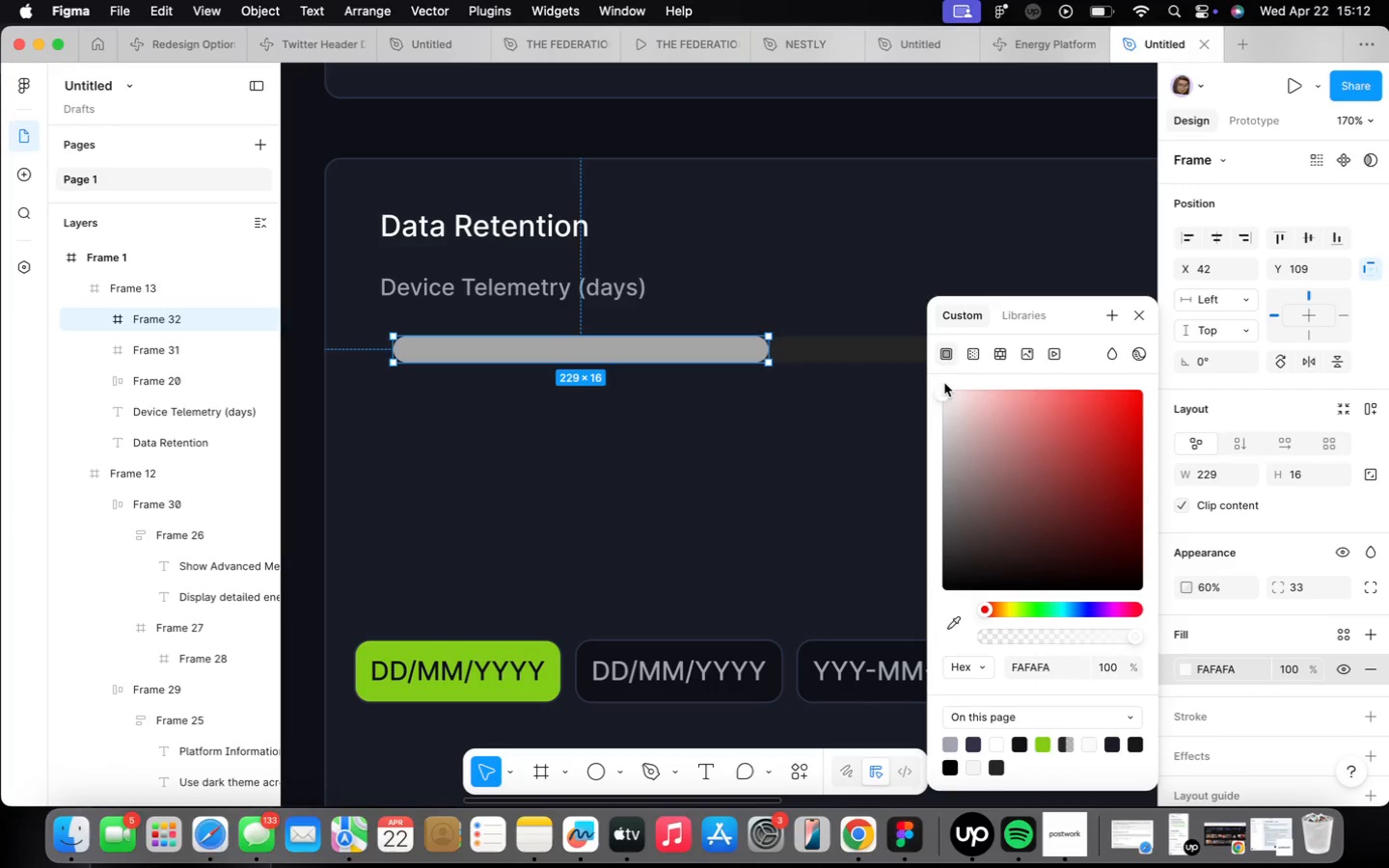 
left_click_drag(start_coordinate=[939, 485], to_coordinate=[939, 491])
 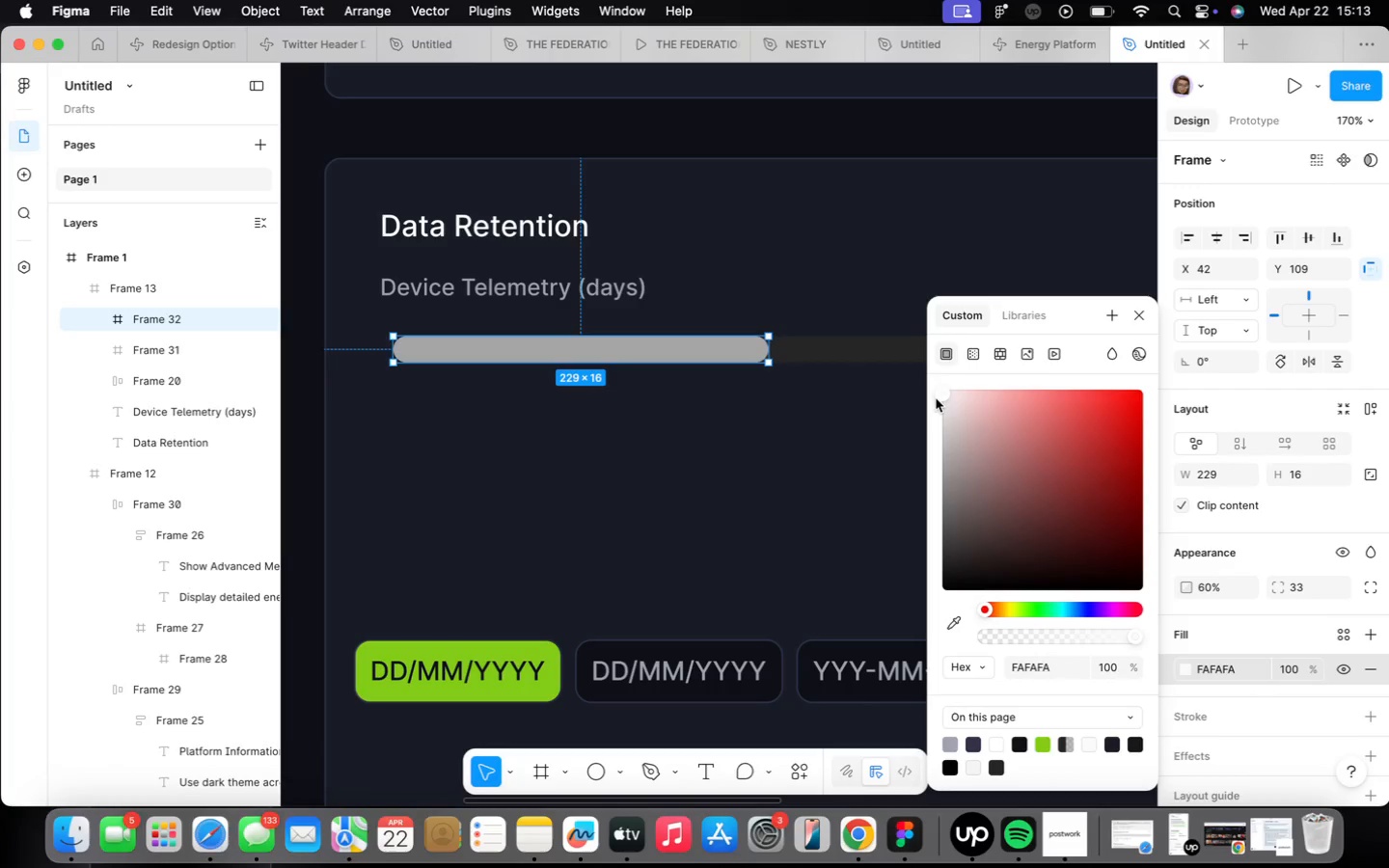 
left_click_drag(start_coordinate=[942, 391], to_coordinate=[947, 366])
 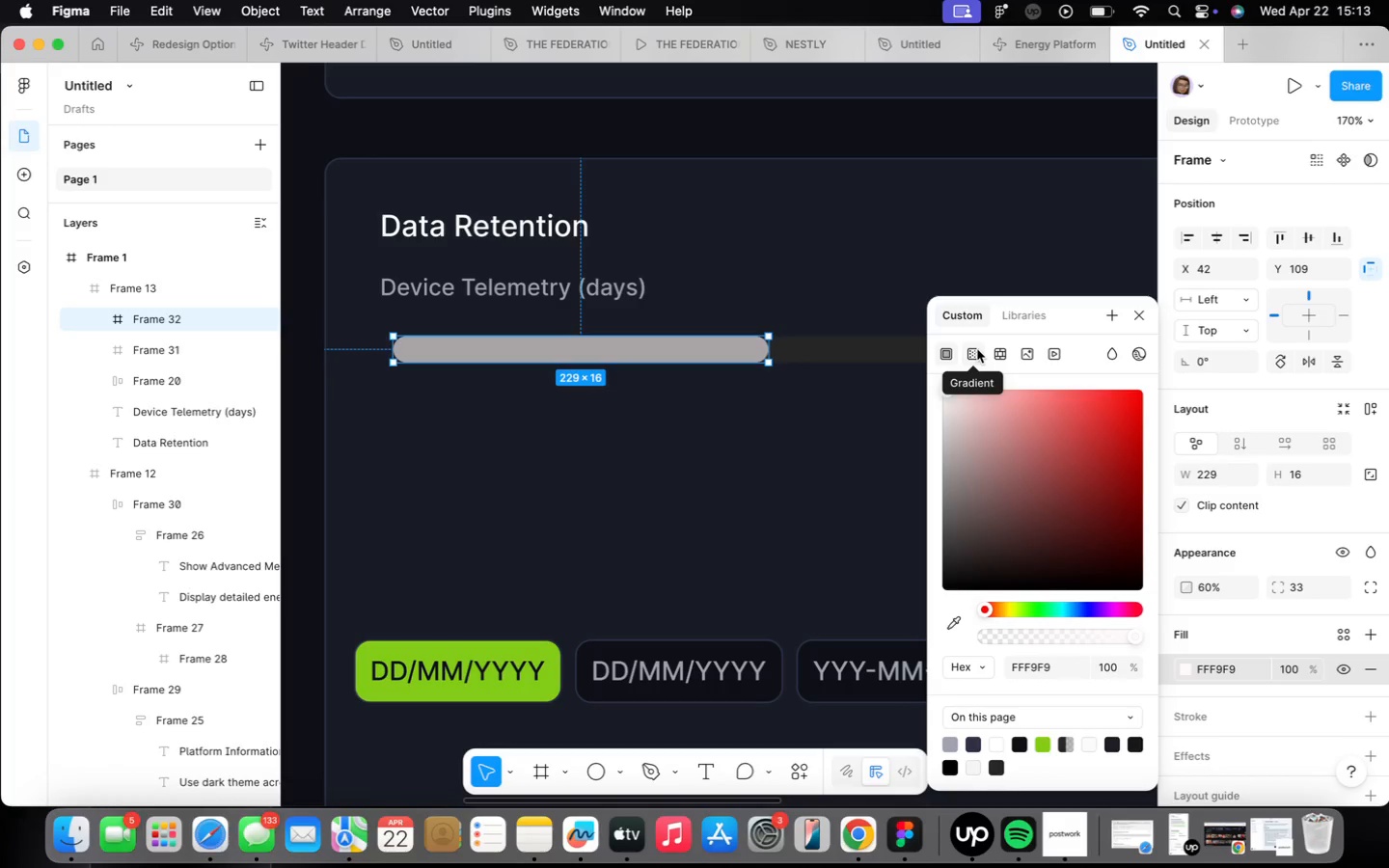 
wait(6.92)
 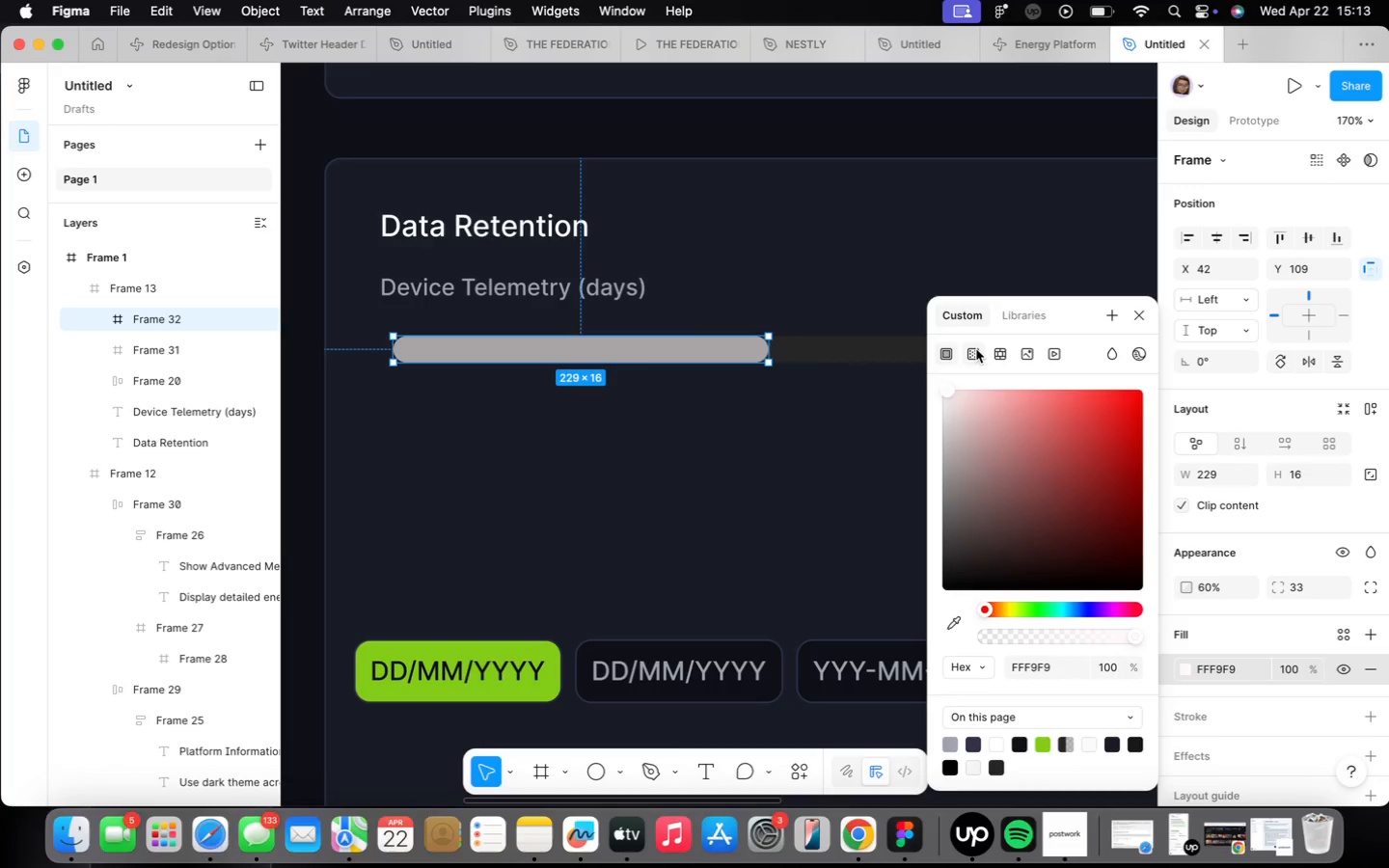 
left_click([895, 347])
 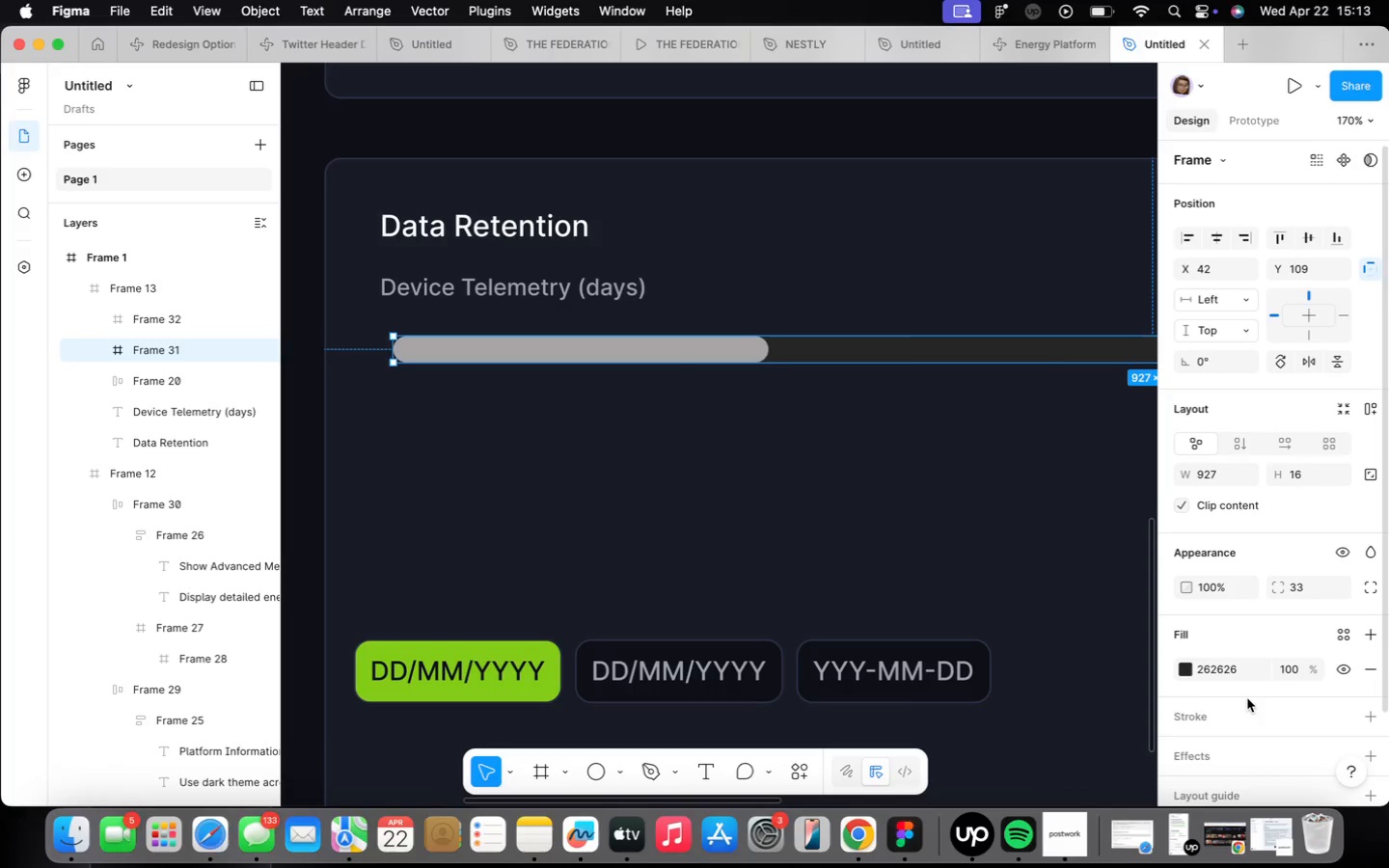 
scroll: coordinate [803, 477], scroll_direction: down, amount: 11.0
 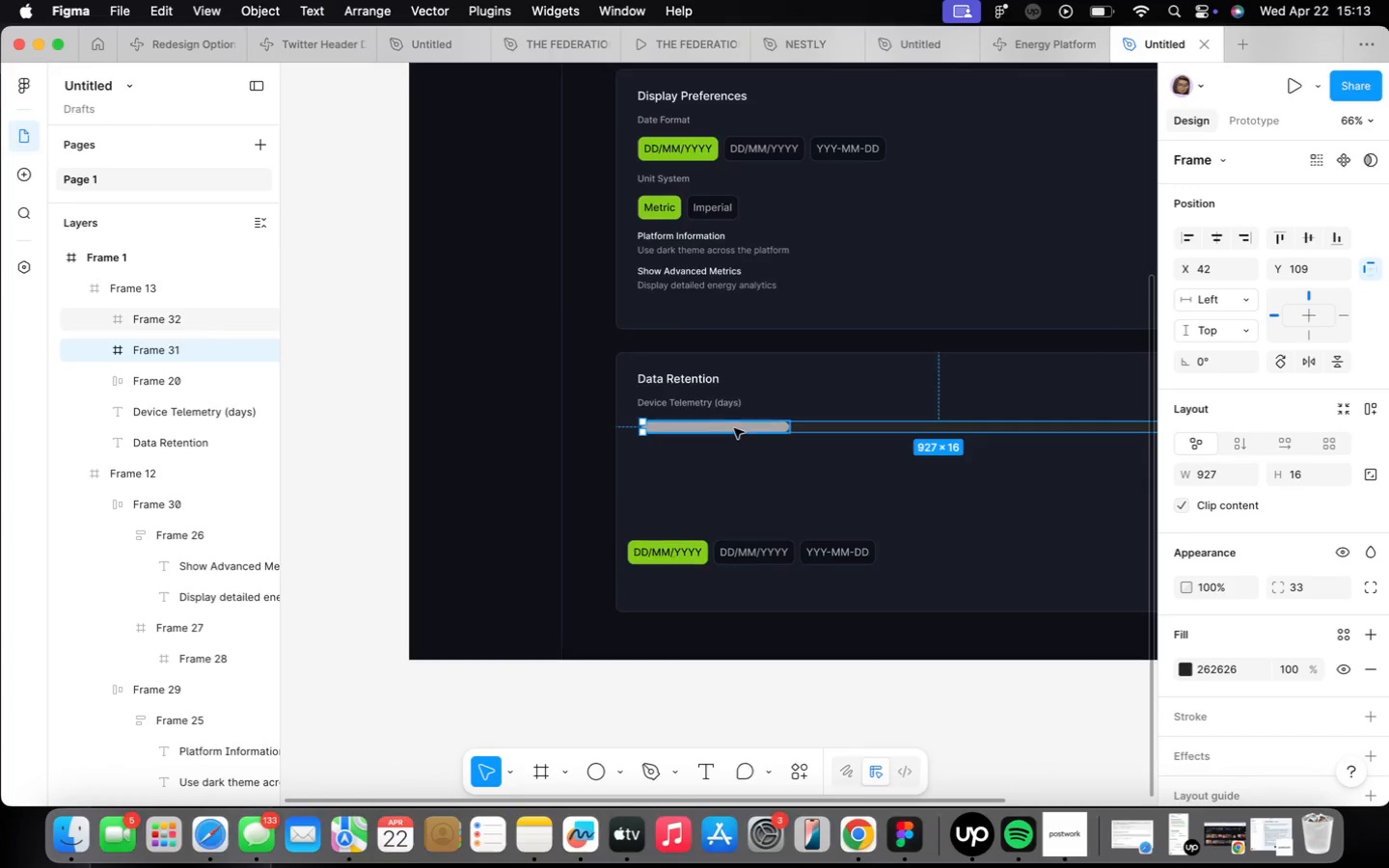 
left_click([734, 427])
 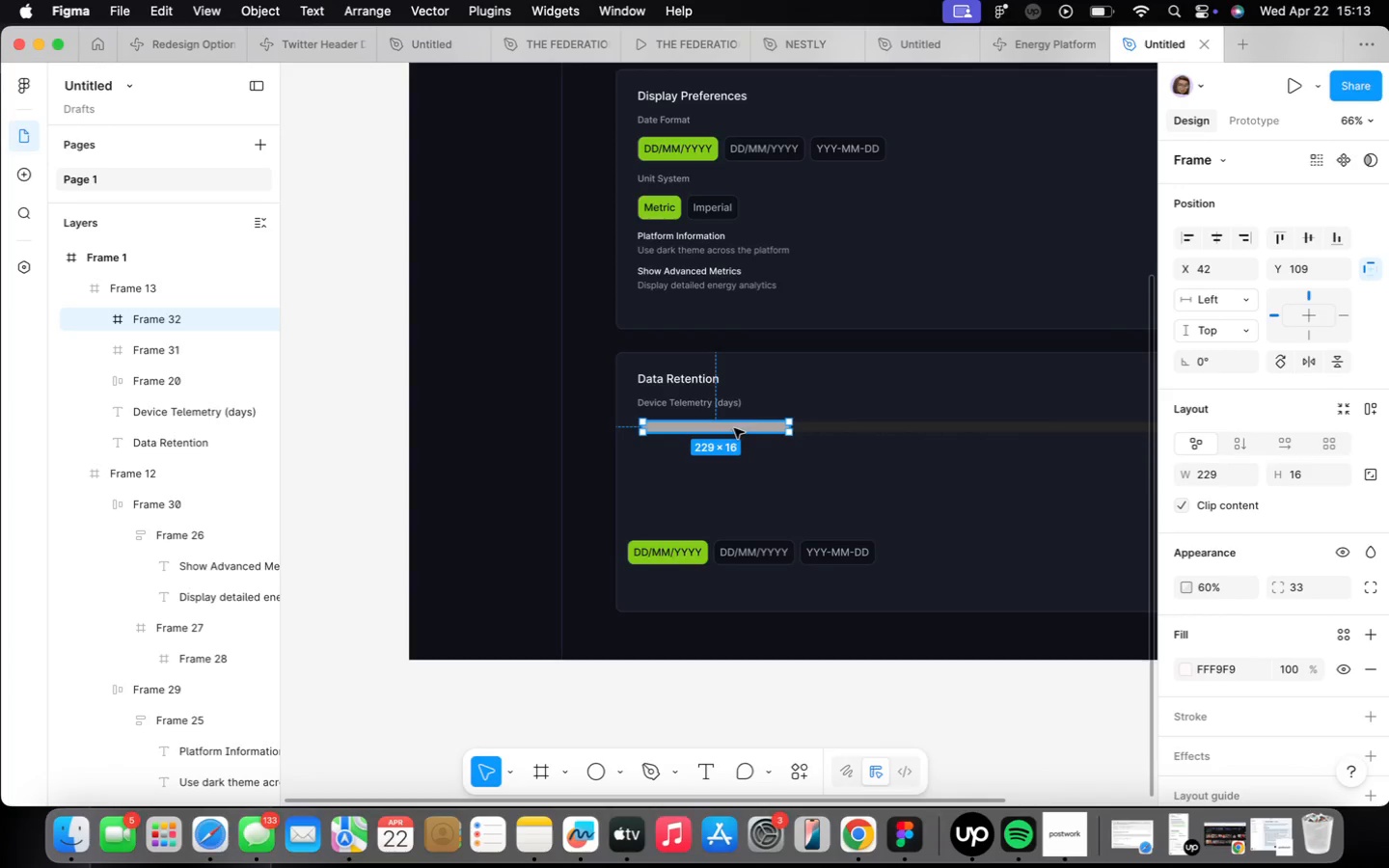 
scroll: coordinate [735, 429], scroll_direction: up, amount: 7.0
 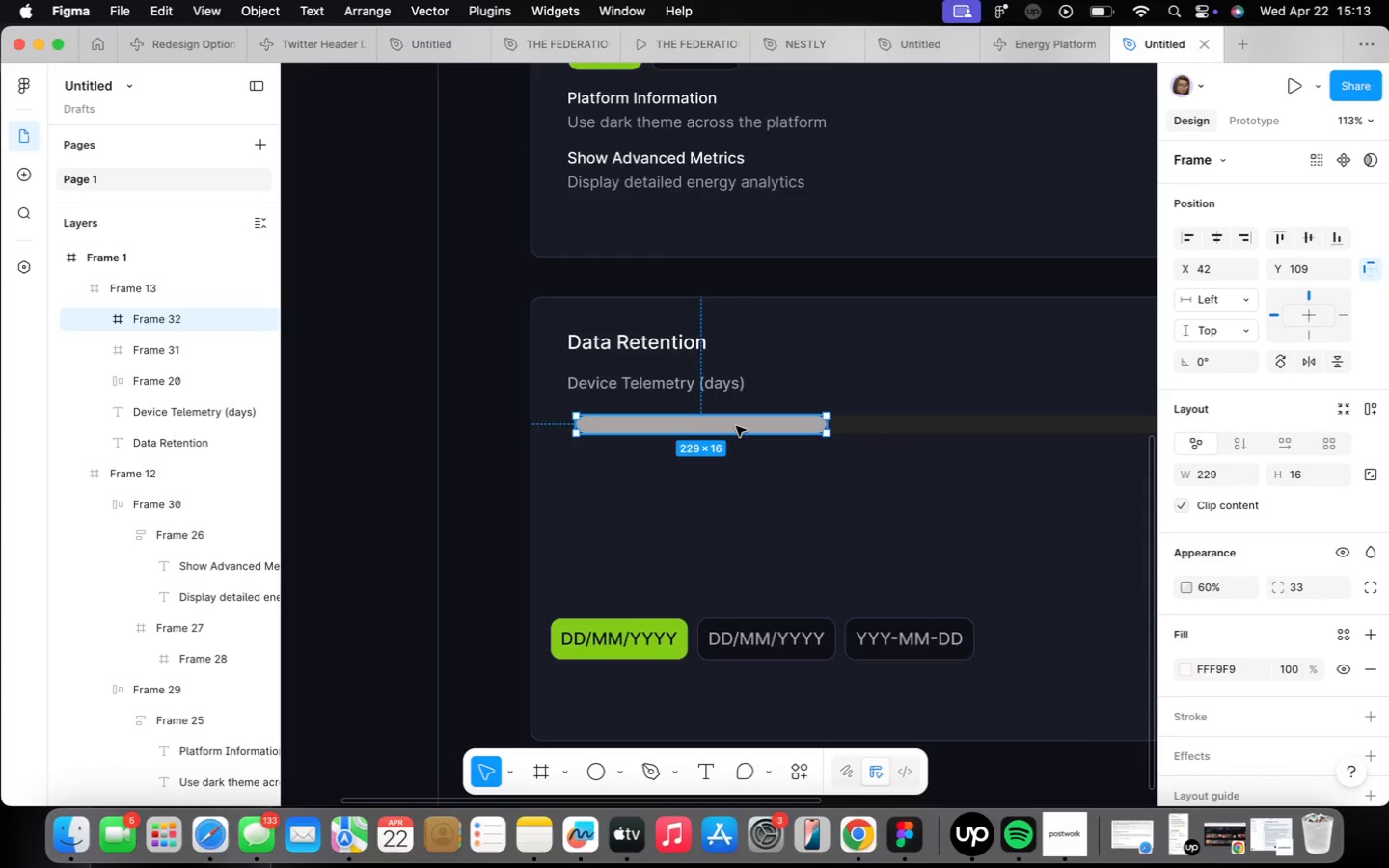 
hold_key(key=OptionLeft, duration=1.42)
left_click_drag(start_coordinate=[736, 426], to_coordinate=[809, 520])
 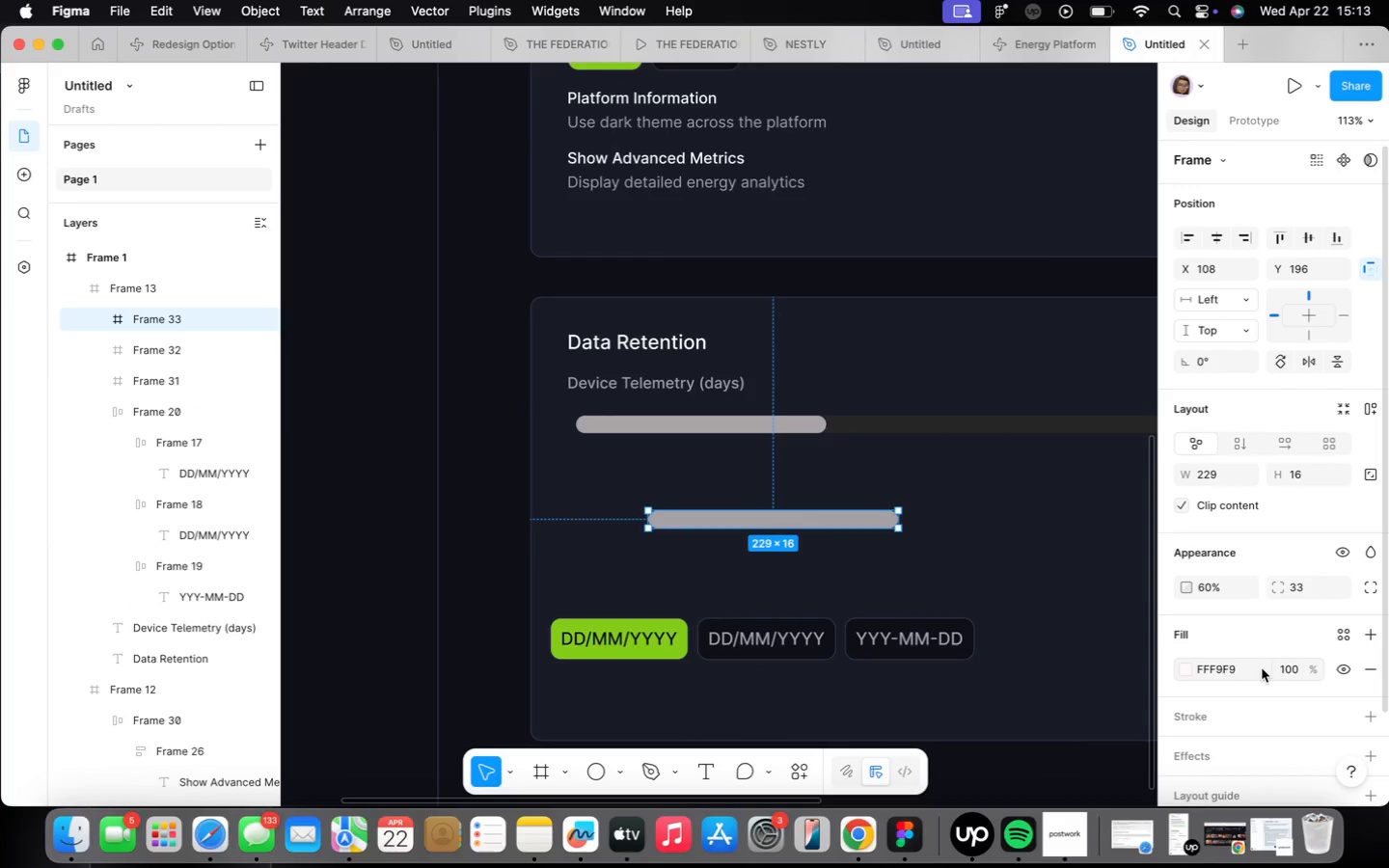 
left_click([1254, 666])
 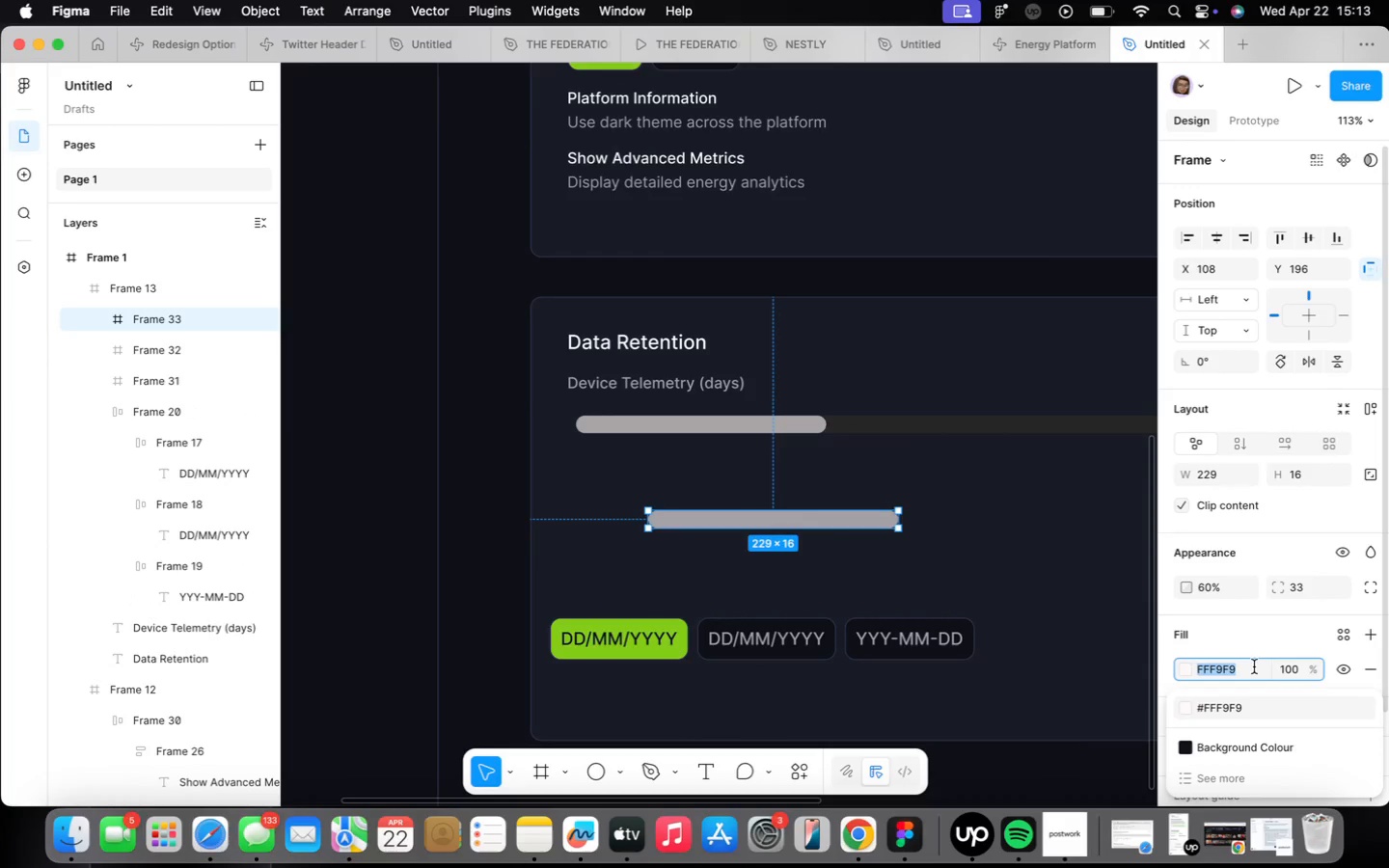 
wait(6.05)
 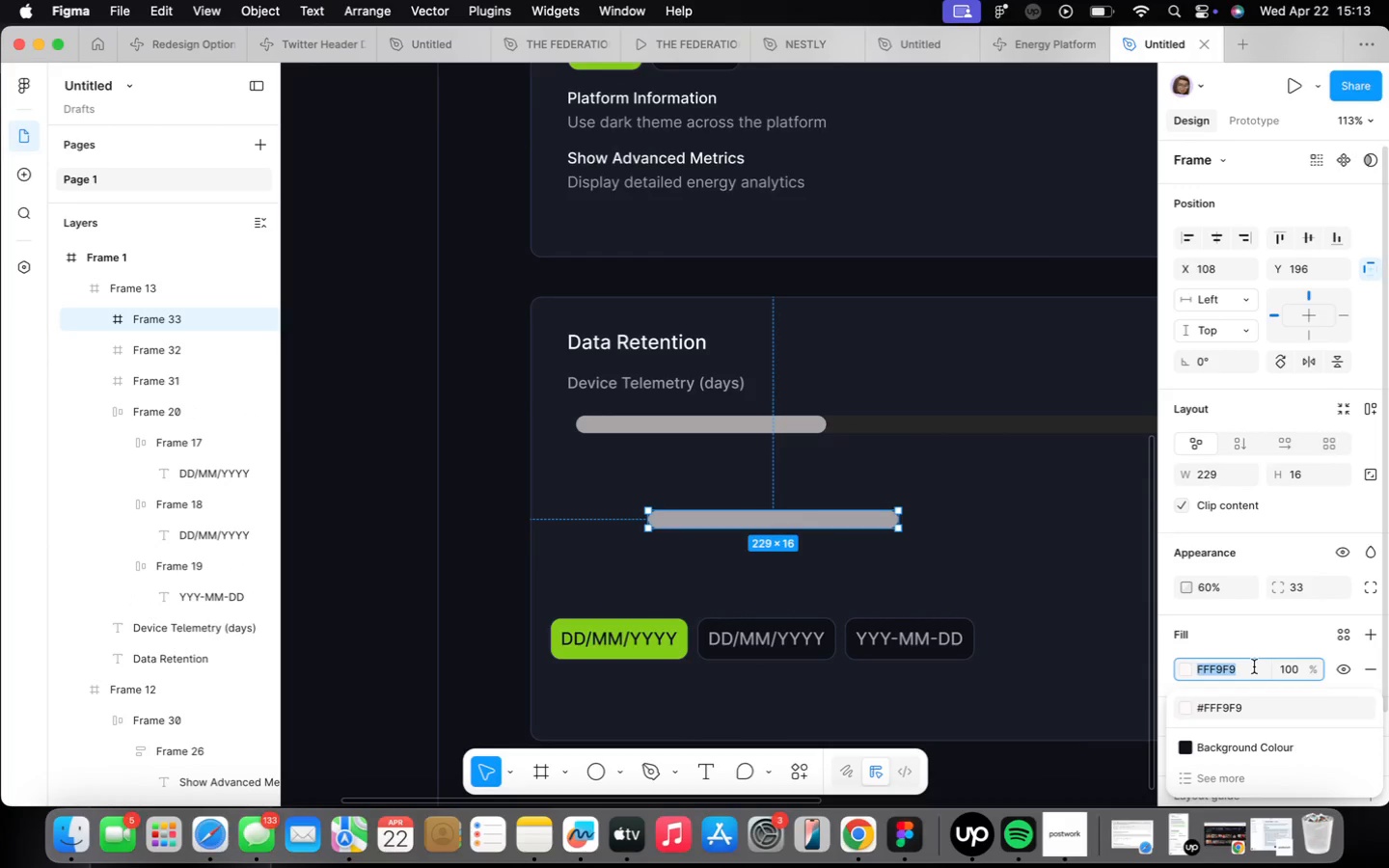 
type(fafafa)
 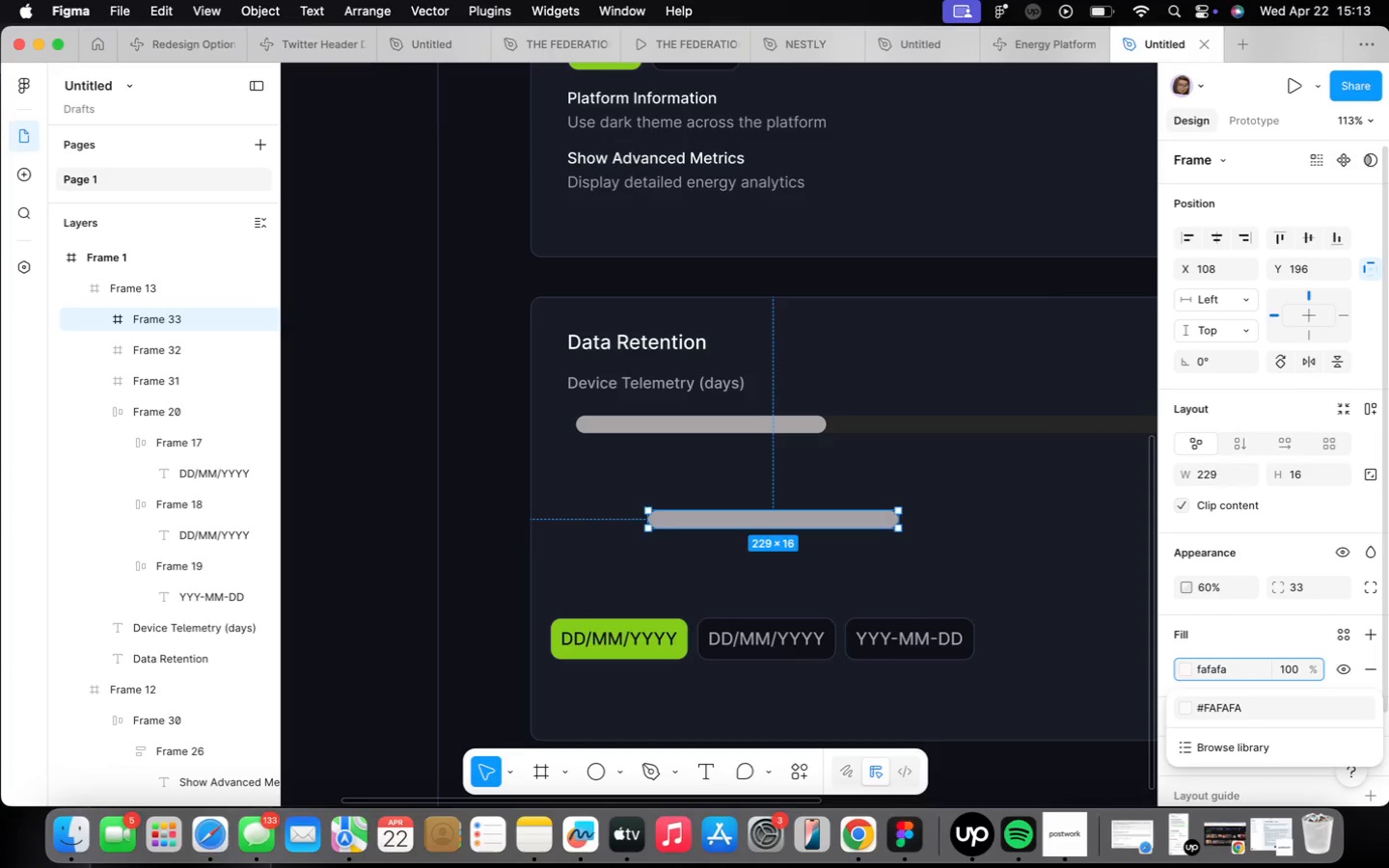 
key(Enter)
 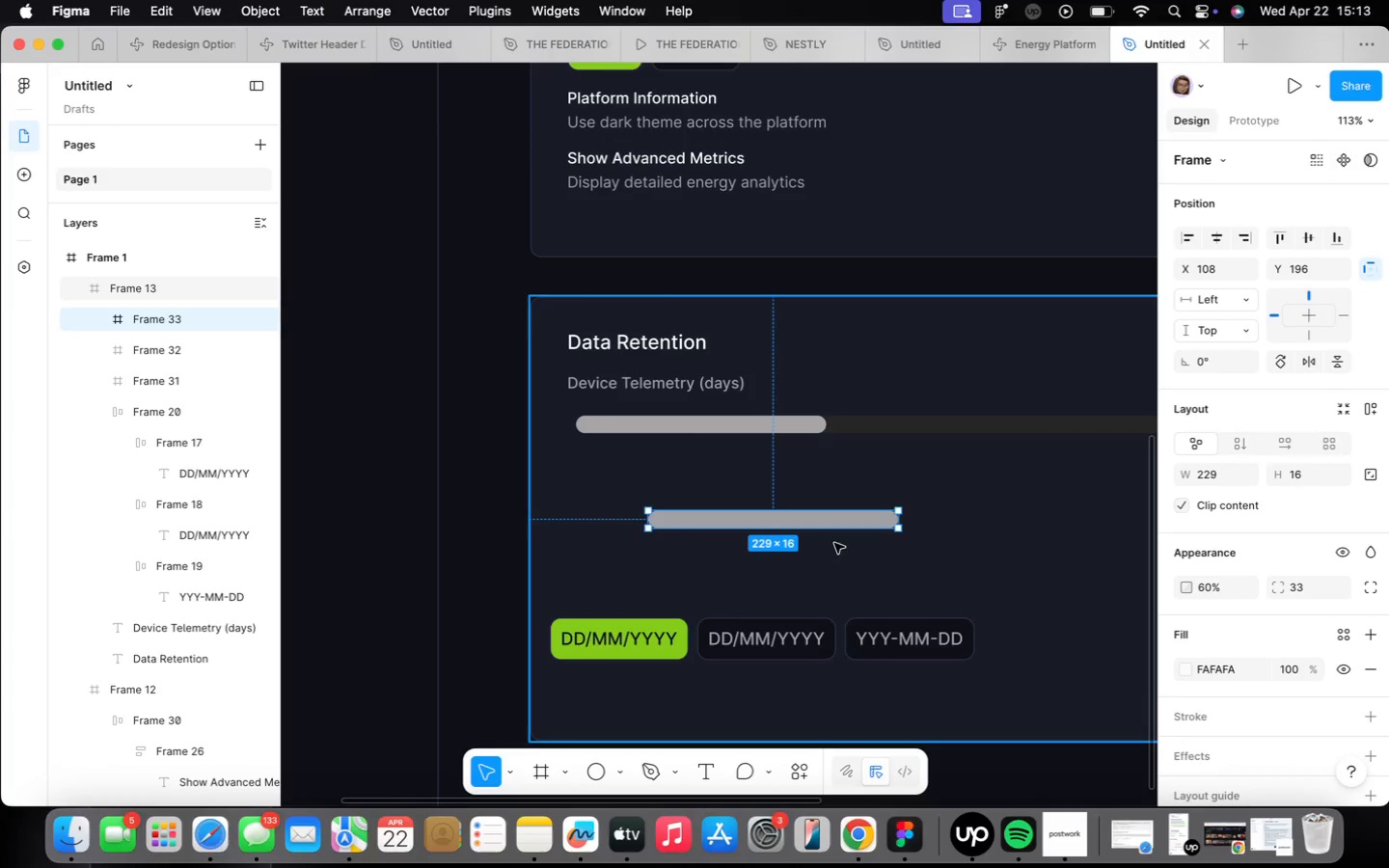 
right_click([838, 527])
 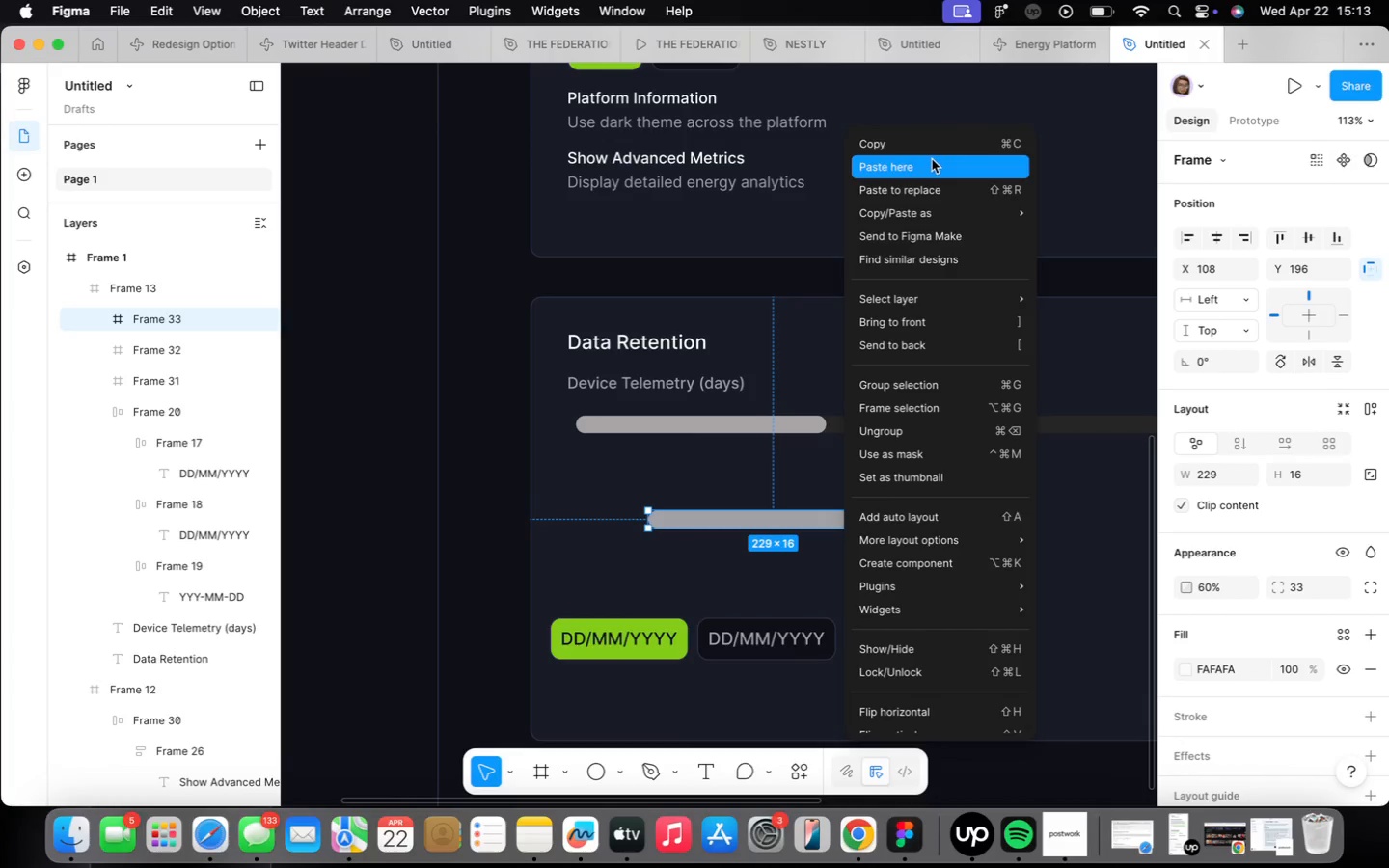 
left_click([932, 148])
 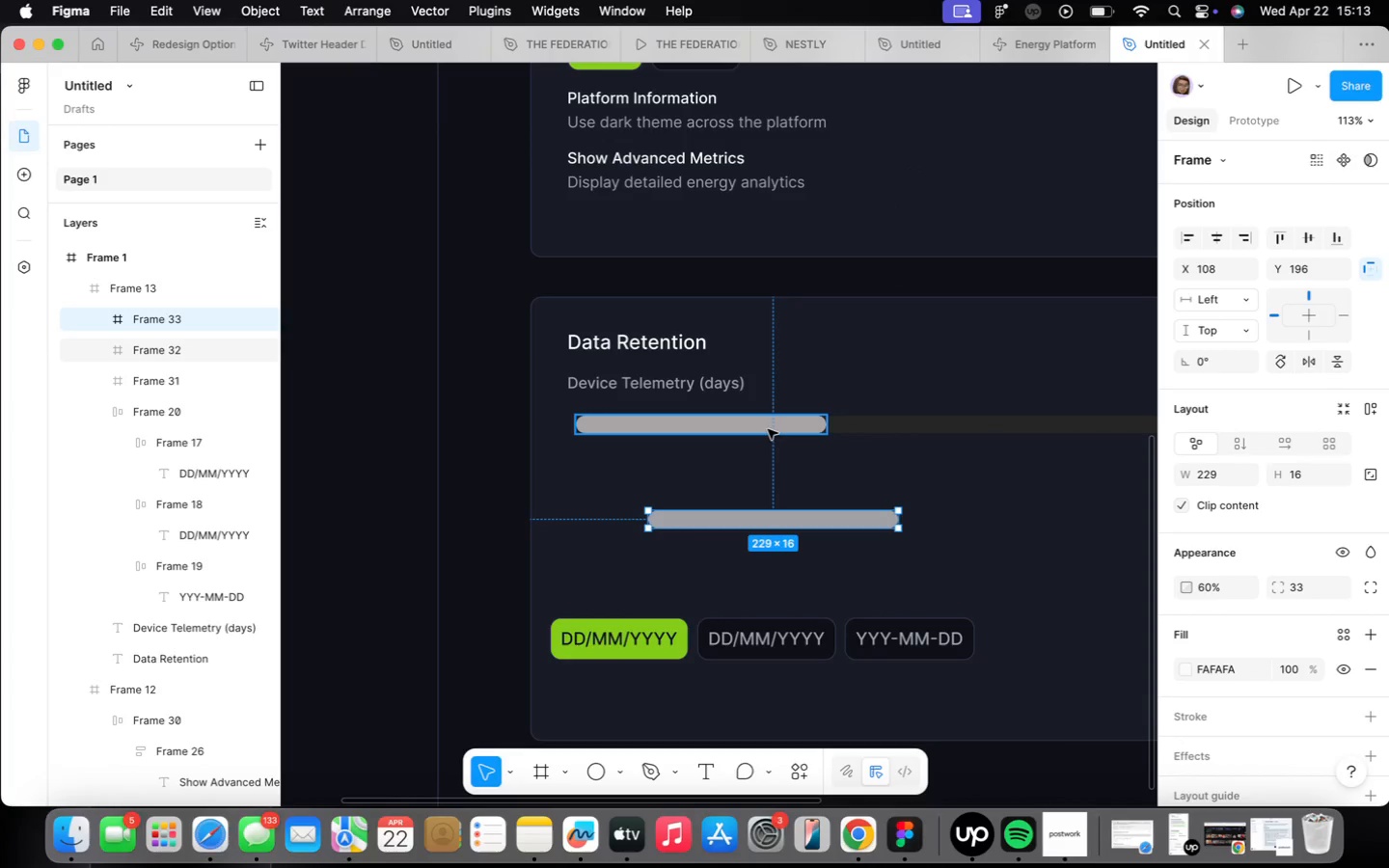 
left_click([768, 424])
 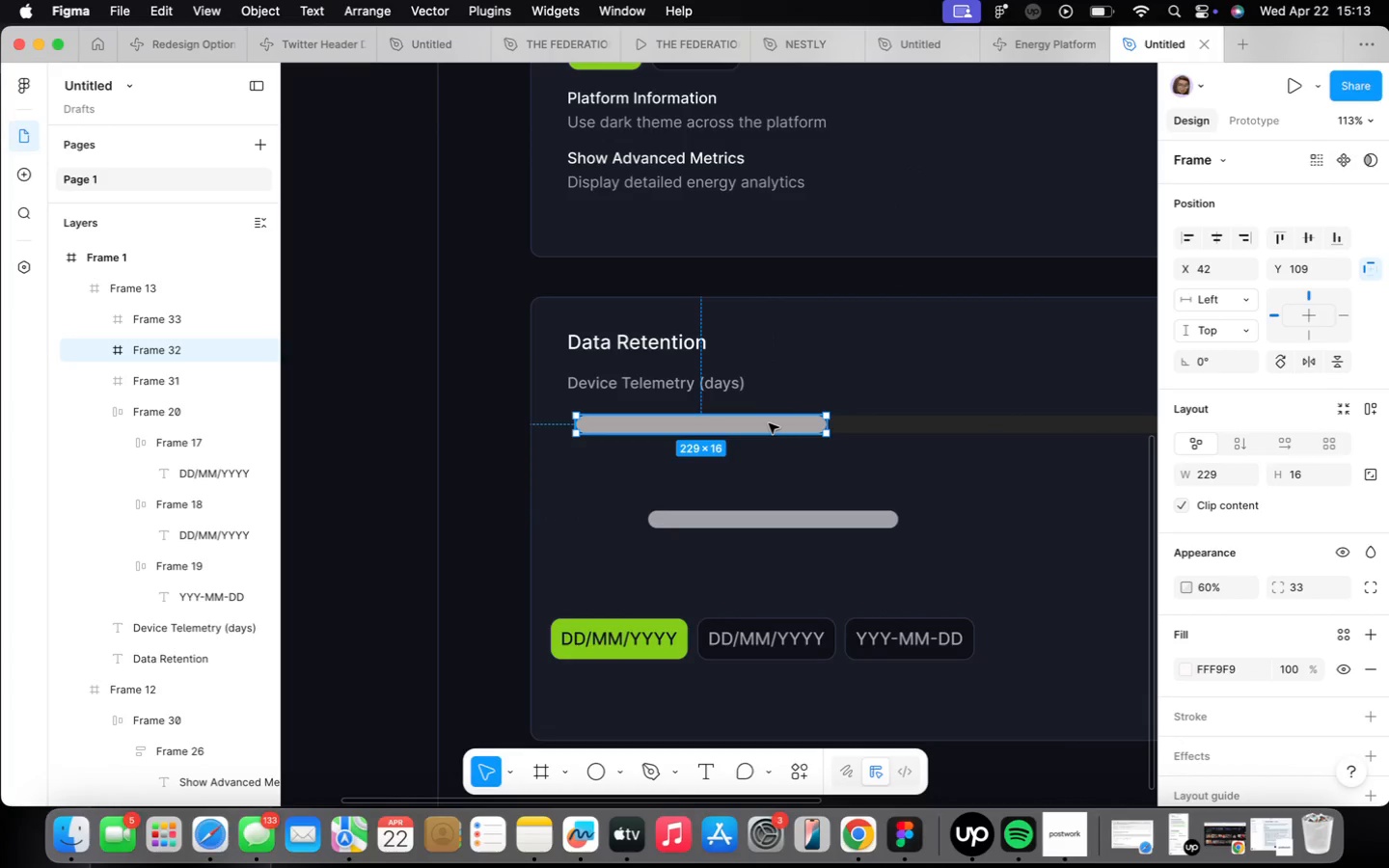 
right_click([769, 423])
 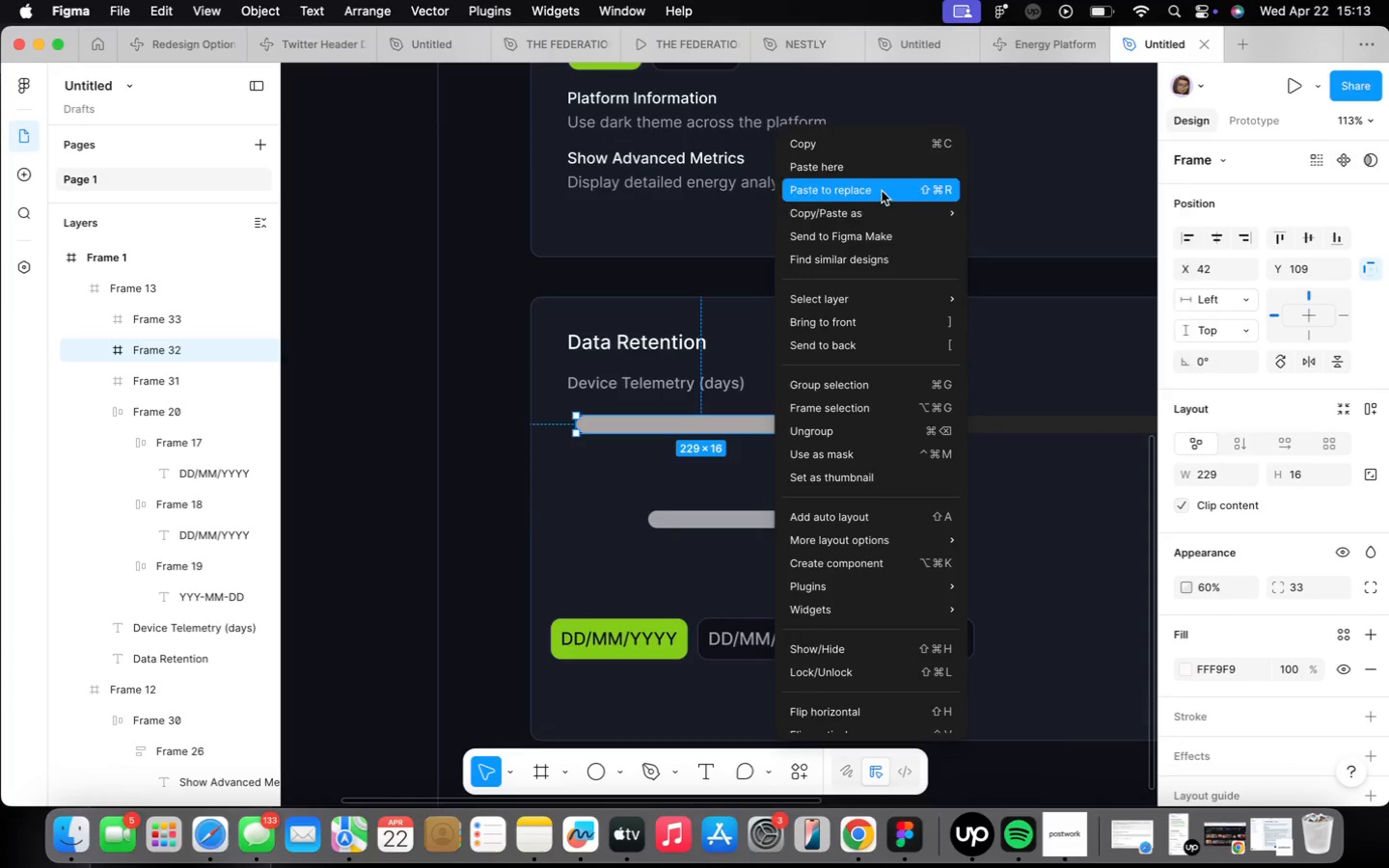 
left_click([882, 193])
 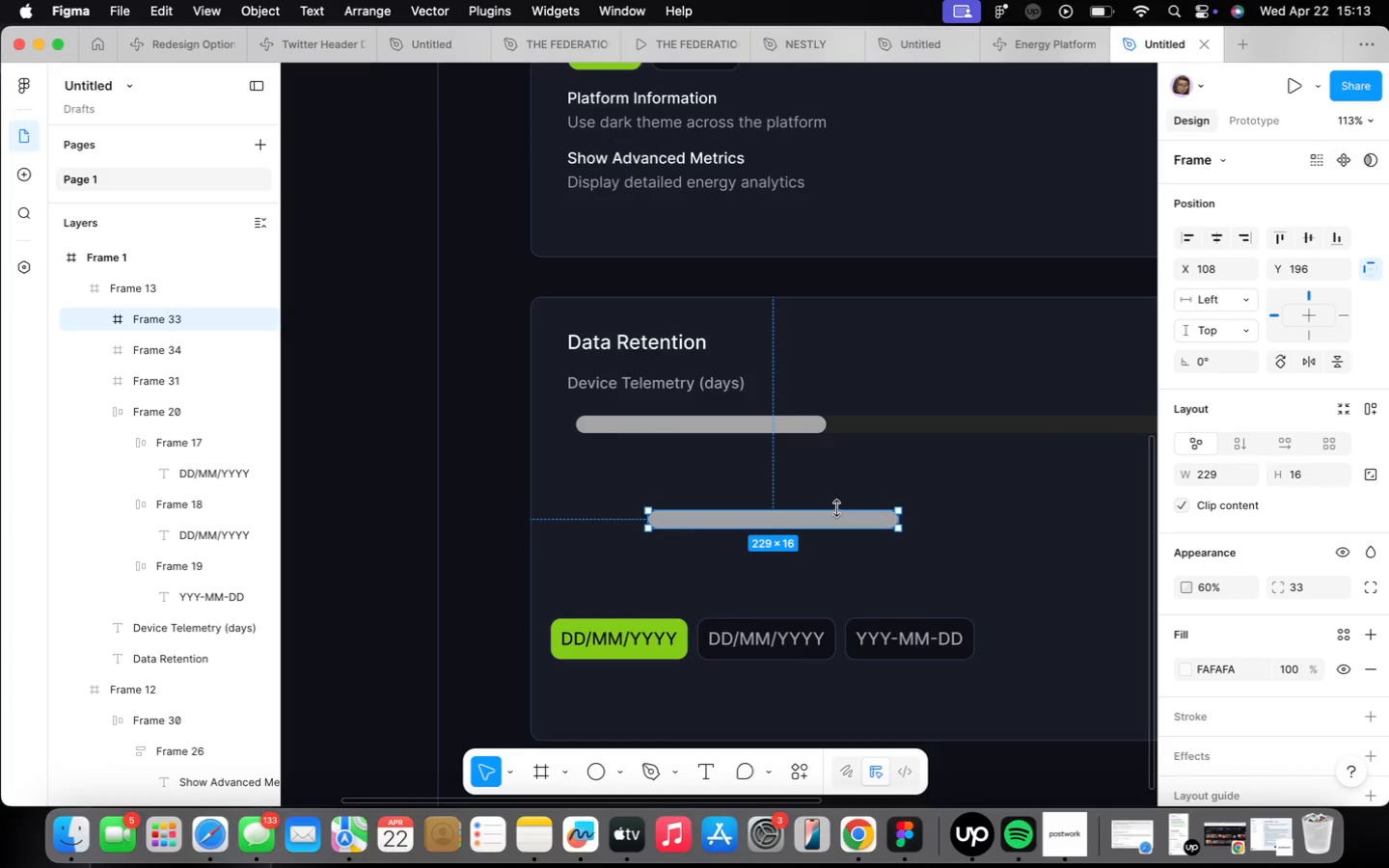 
key(Backspace)
 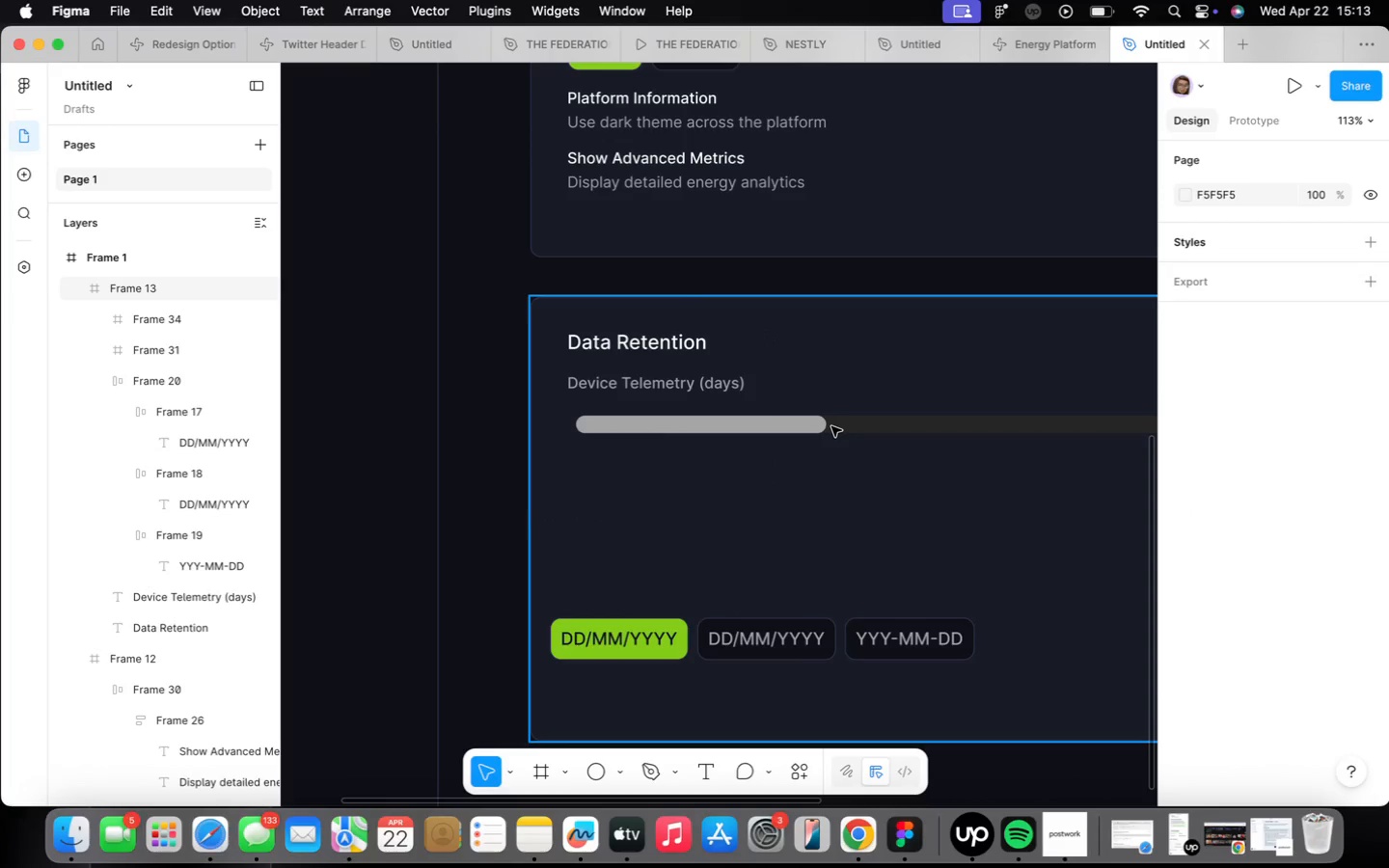 
wait(7.05)
 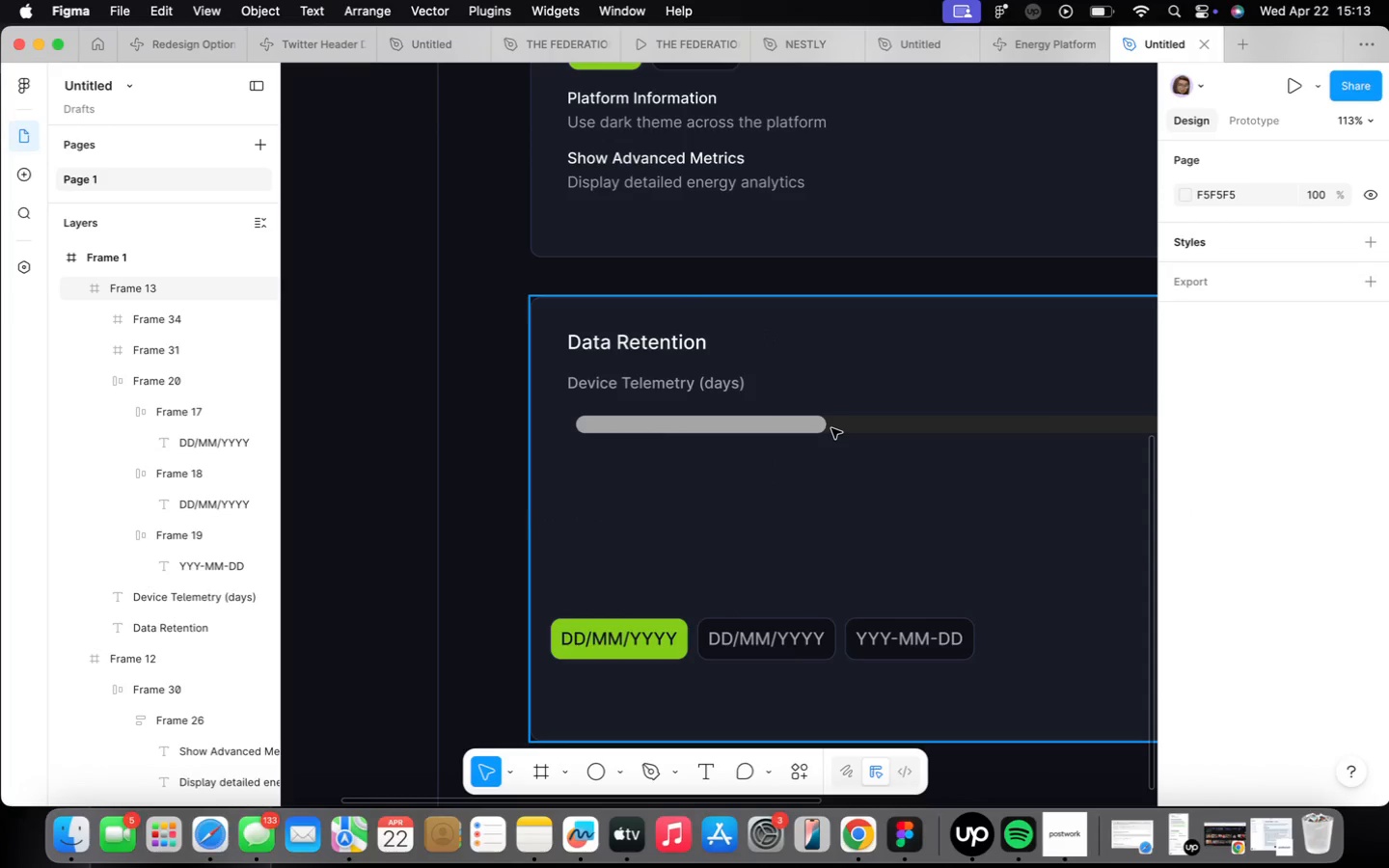 
scroll: coordinate [741, 483], scroll_direction: up, amount: 7.0
 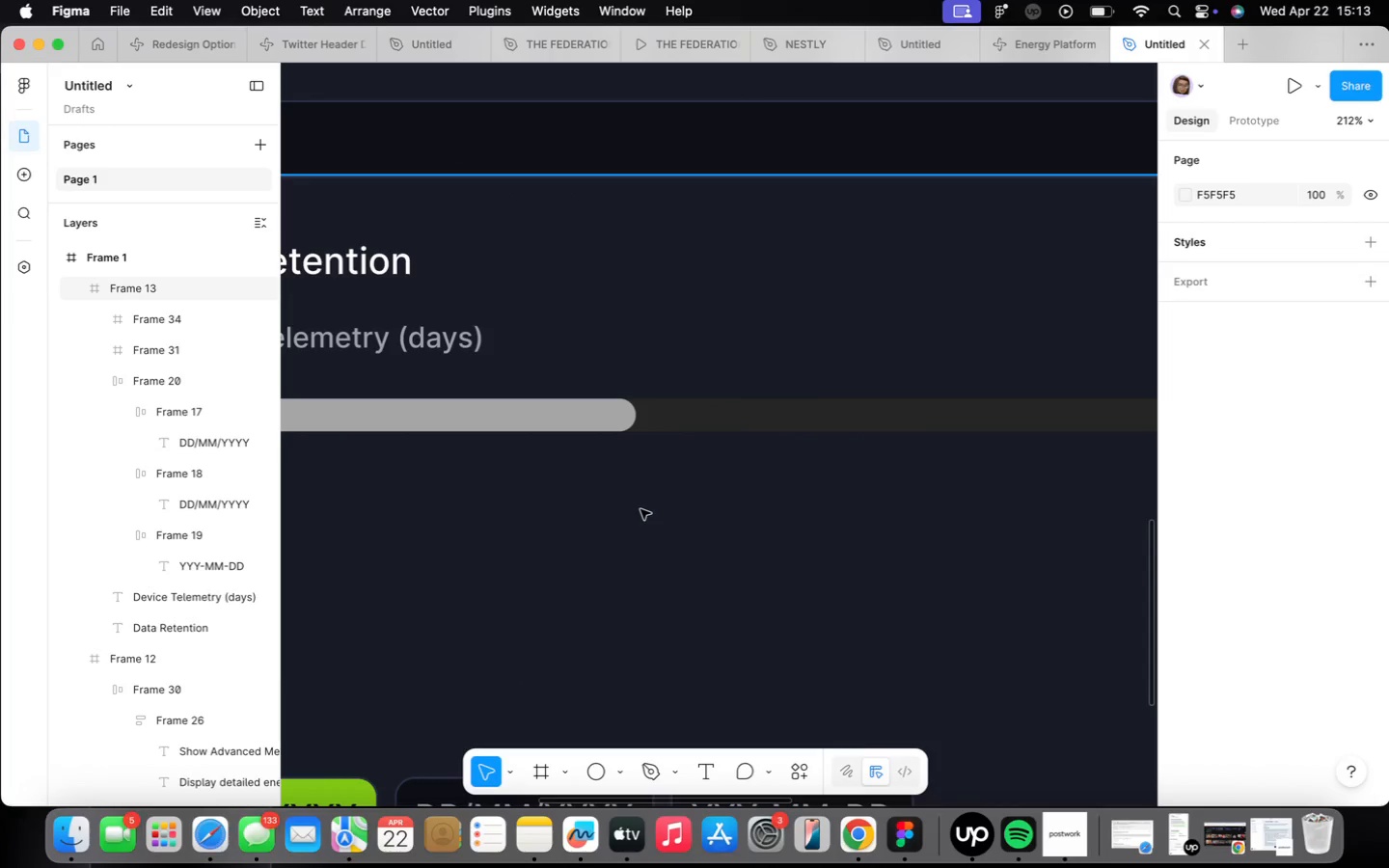 
key(F)
 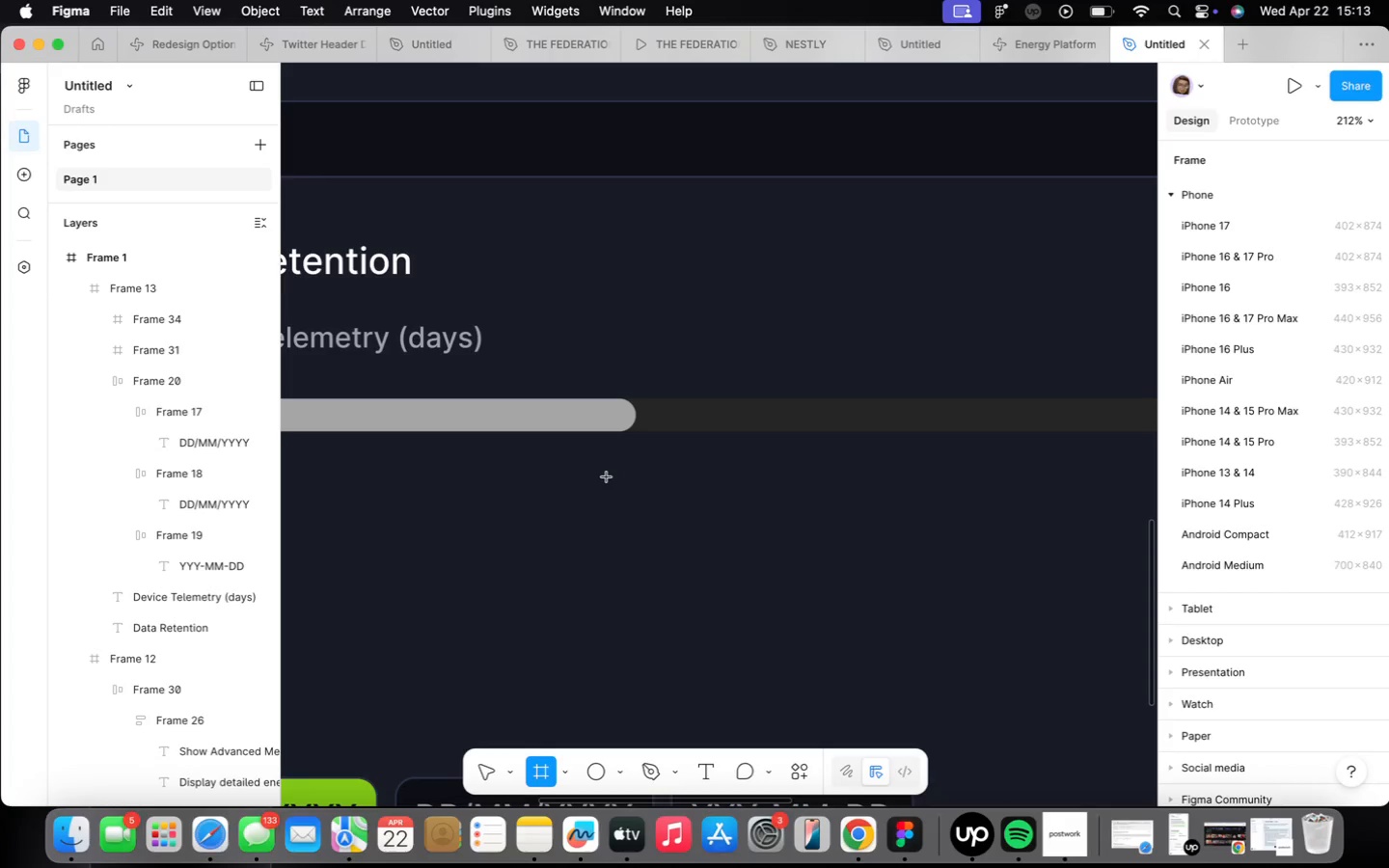 
left_click_drag(start_coordinate=[609, 477], to_coordinate=[667, 530])
 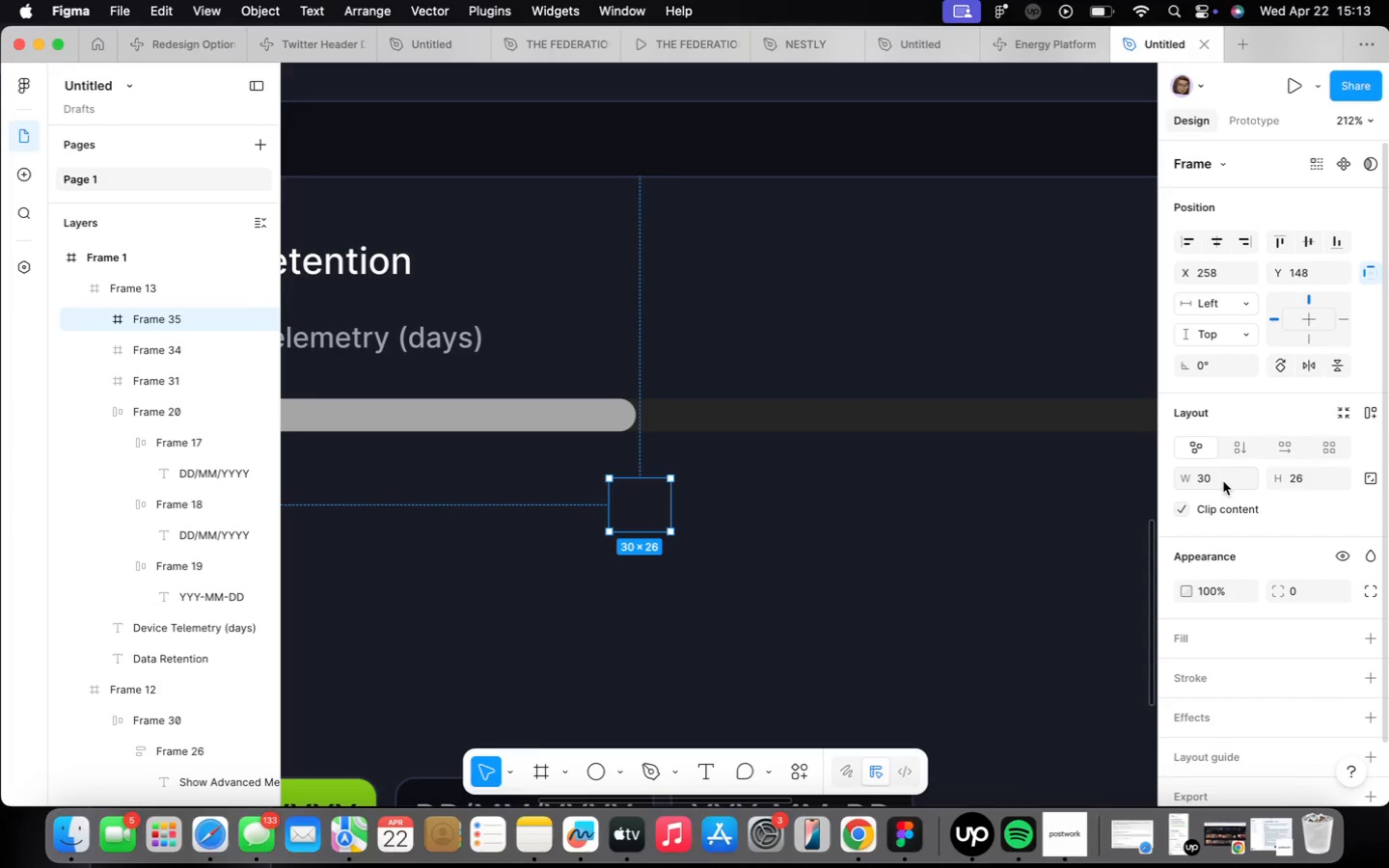 
left_click([1222, 480])
 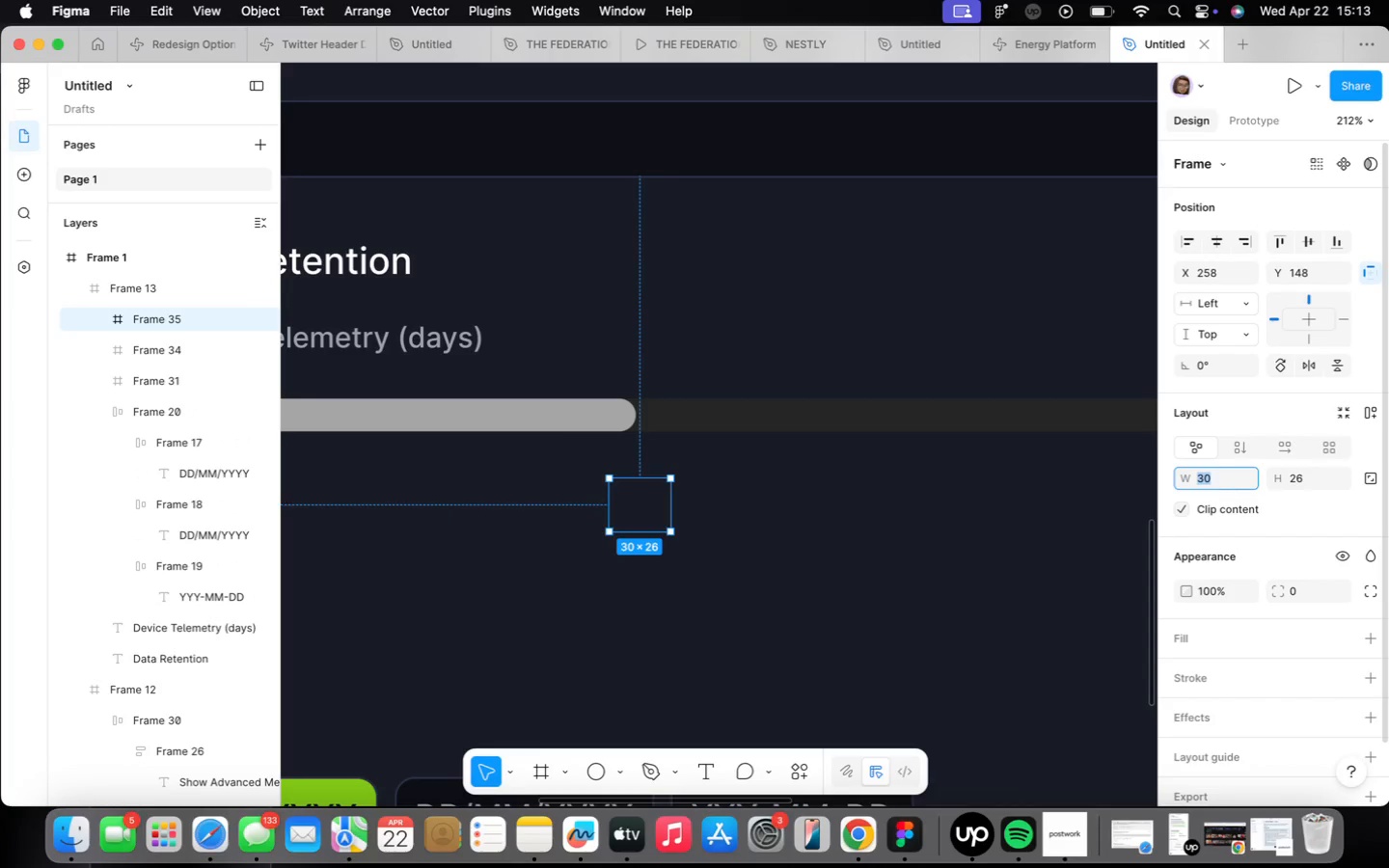 
type(16)
 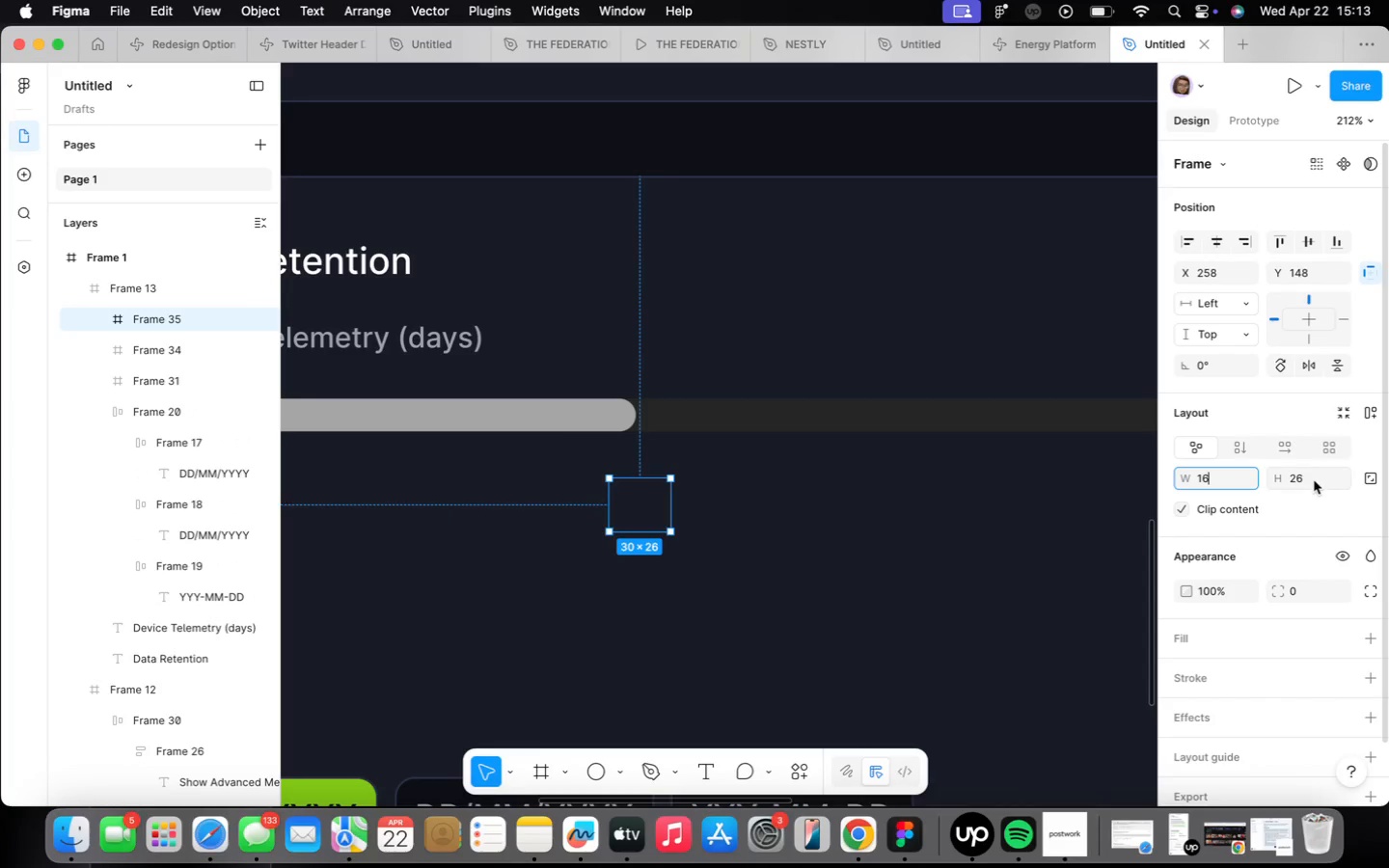 
left_click([1315, 476])
 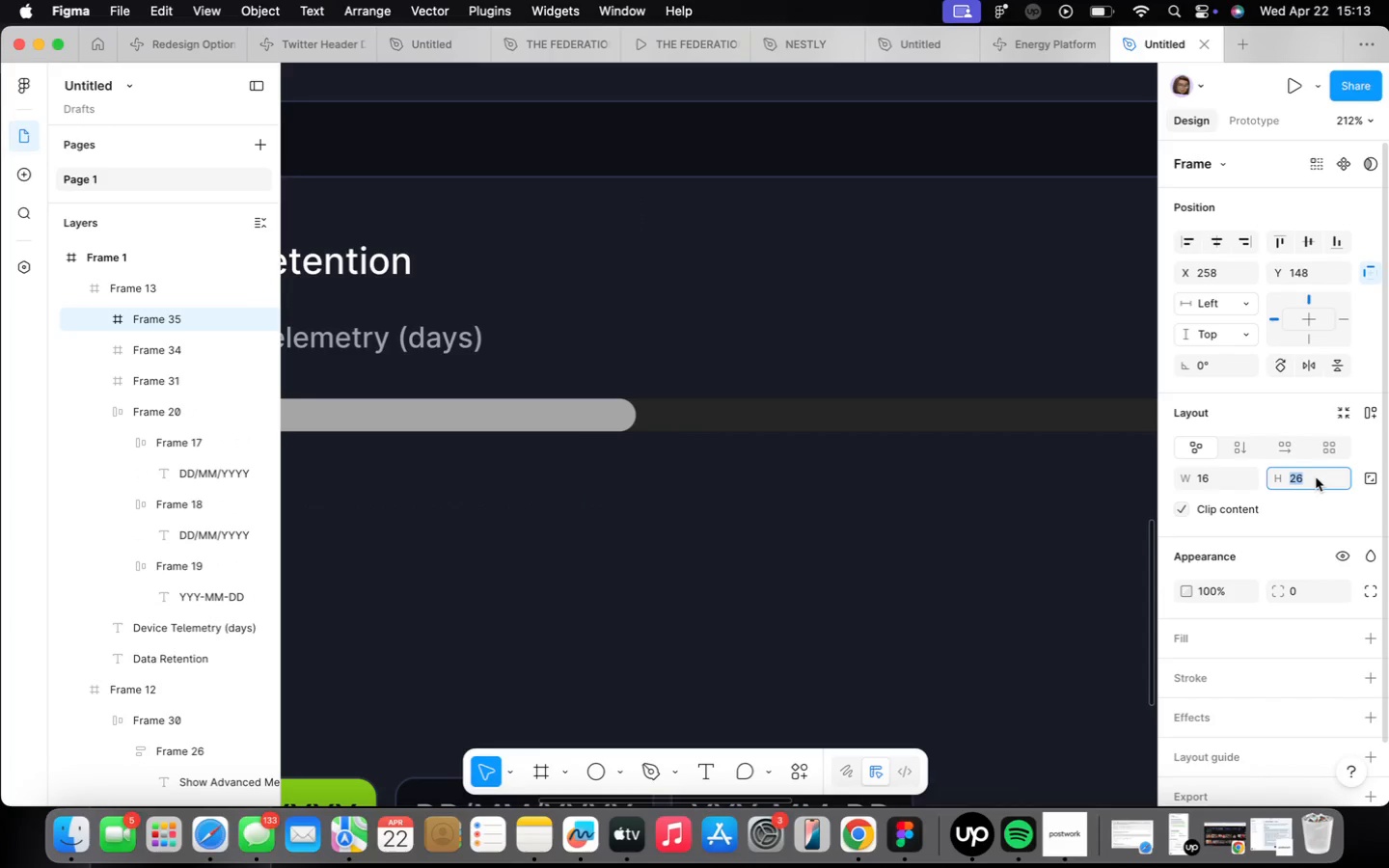 
type(16)
 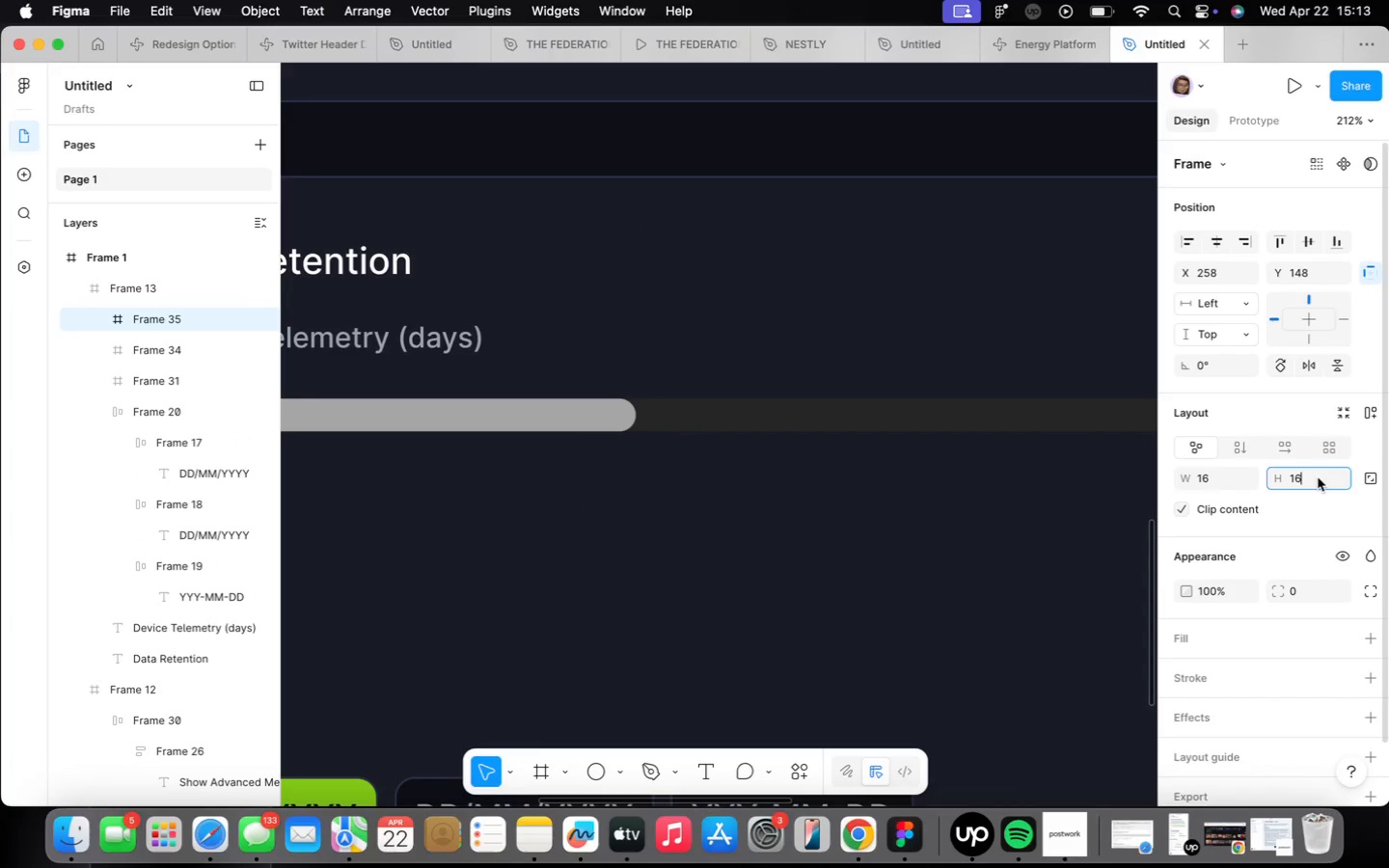 
key(Enter)
 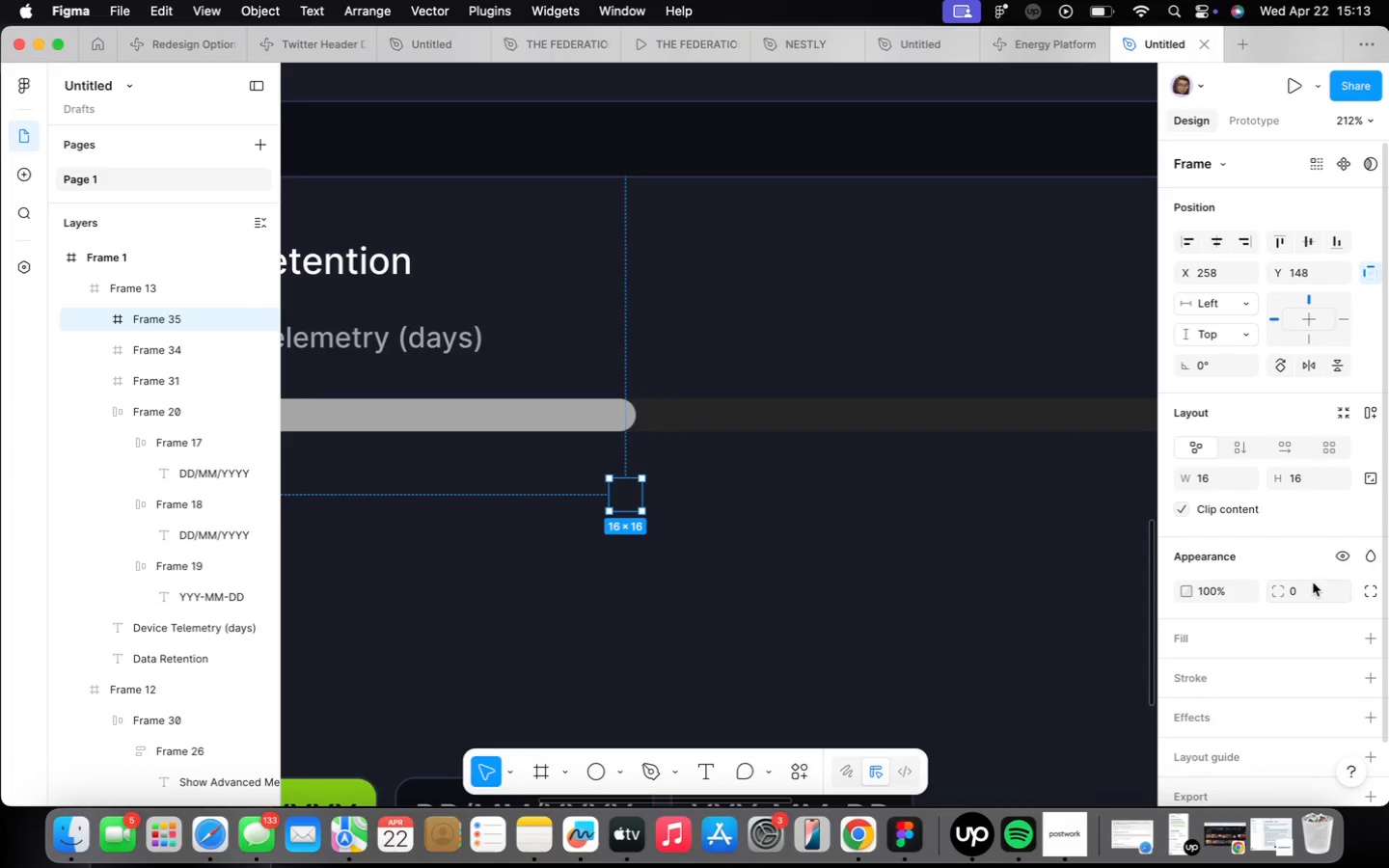 
left_click([1366, 633])
 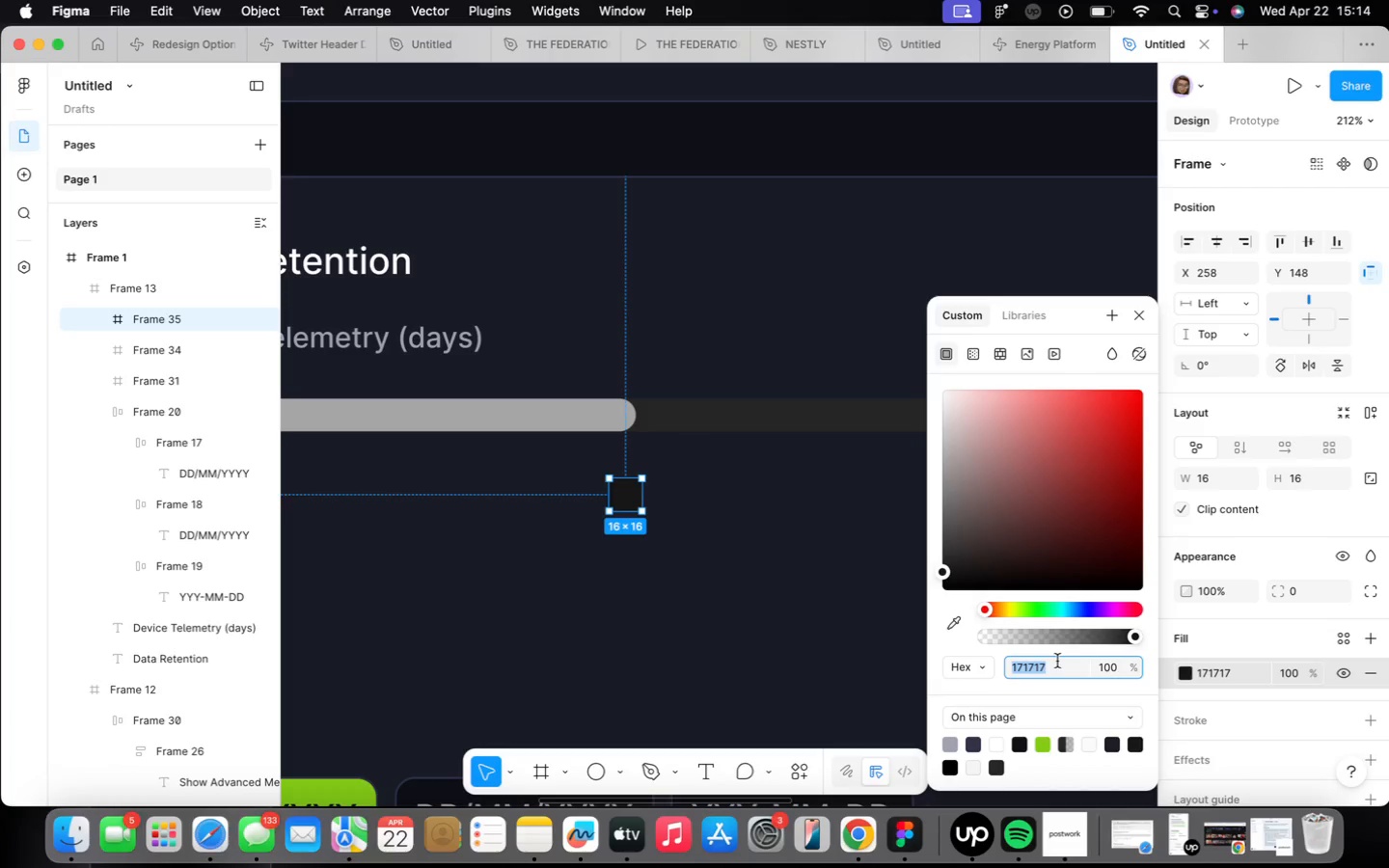 
wait(10.99)
 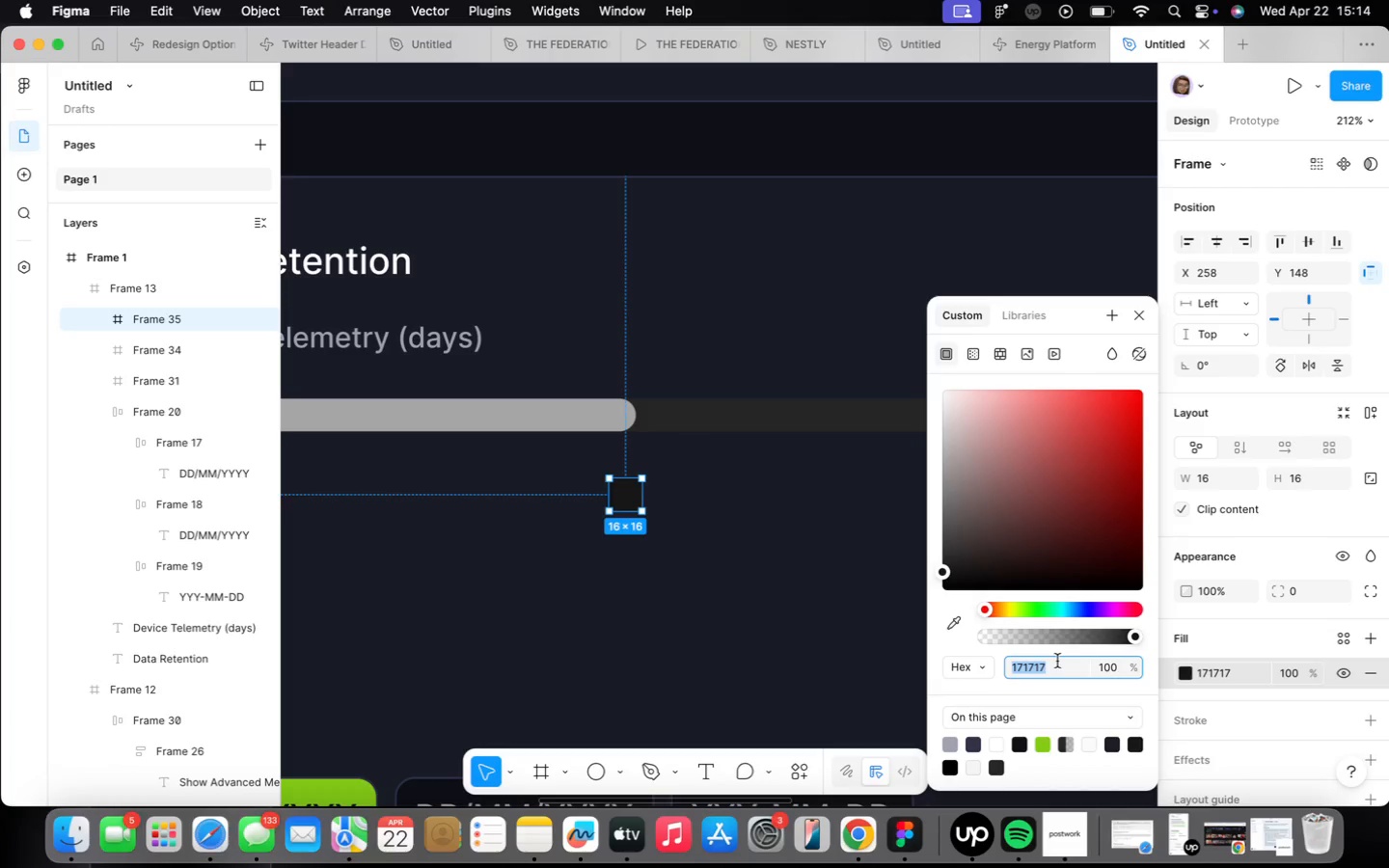 
type(0a0a0a)
 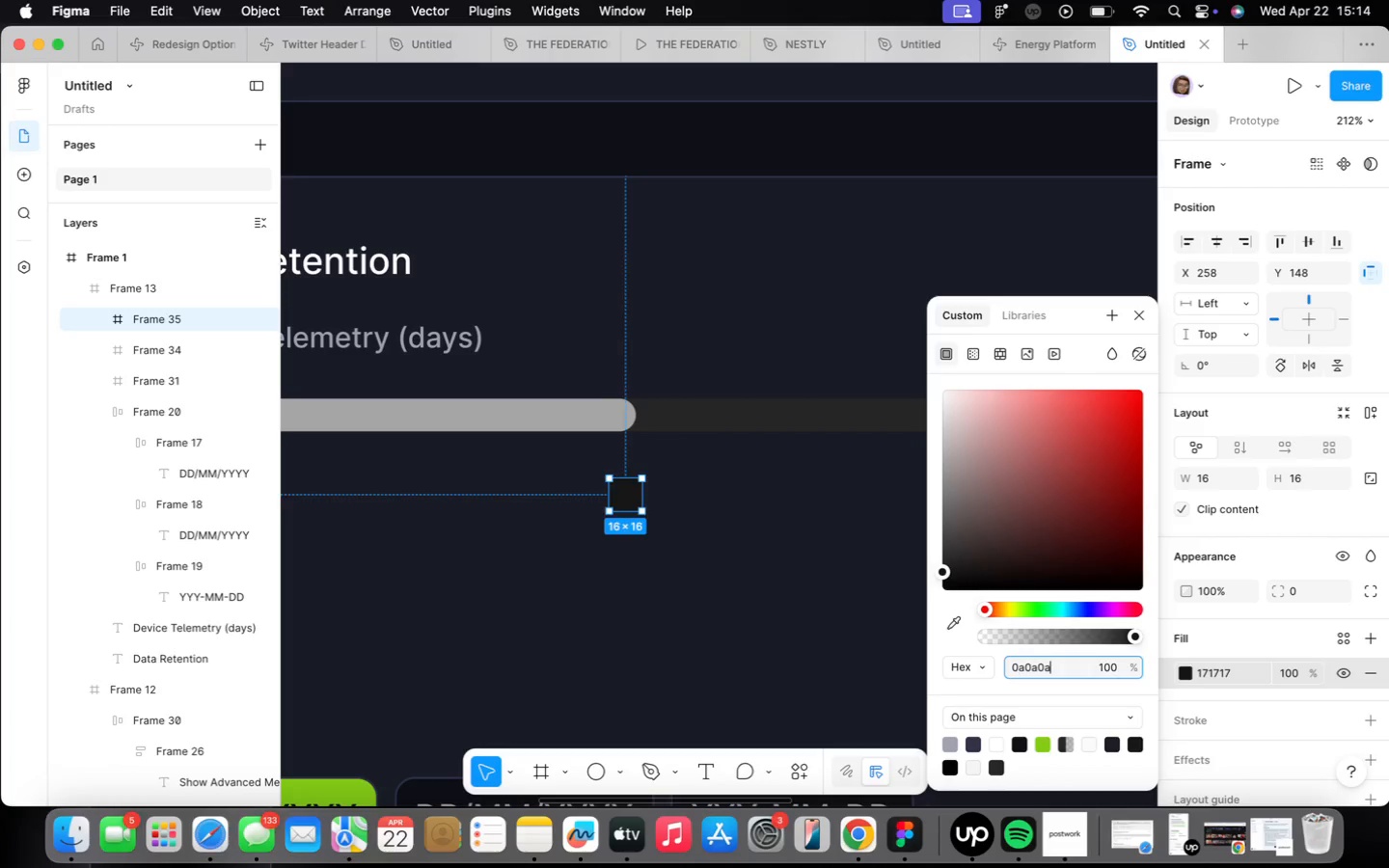 
key(Enter)
 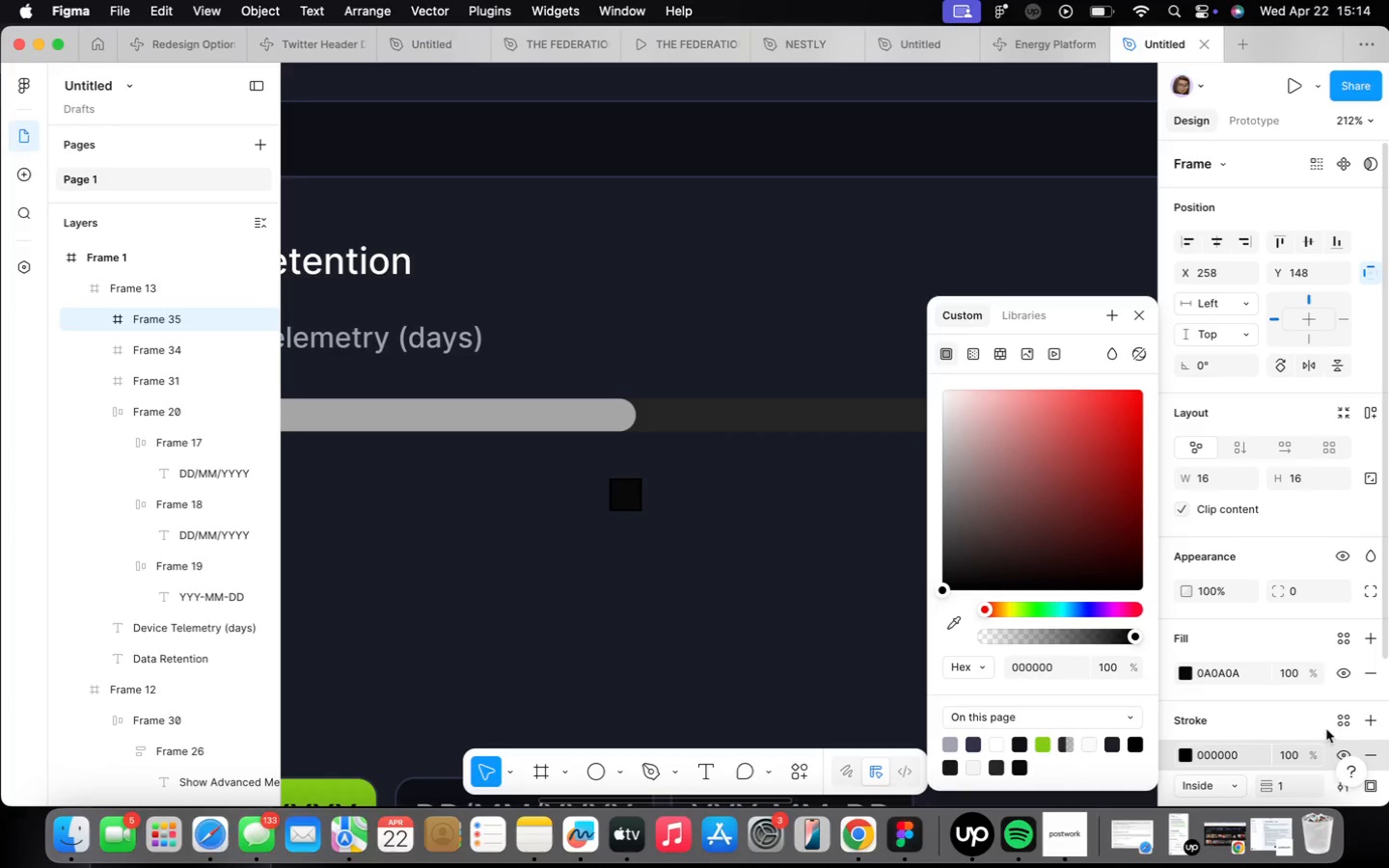 
wait(7.46)
 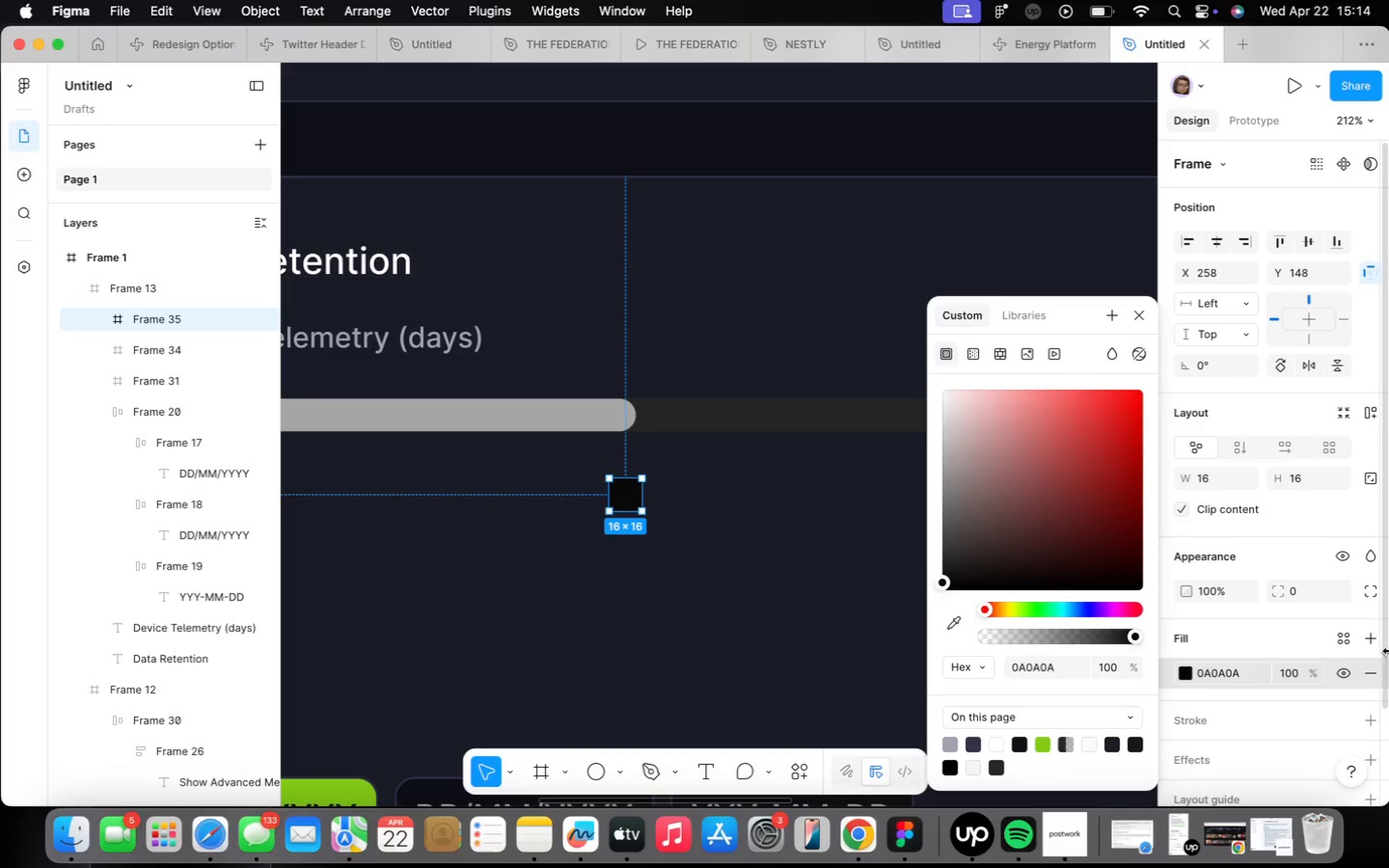 
type(fafafa)
 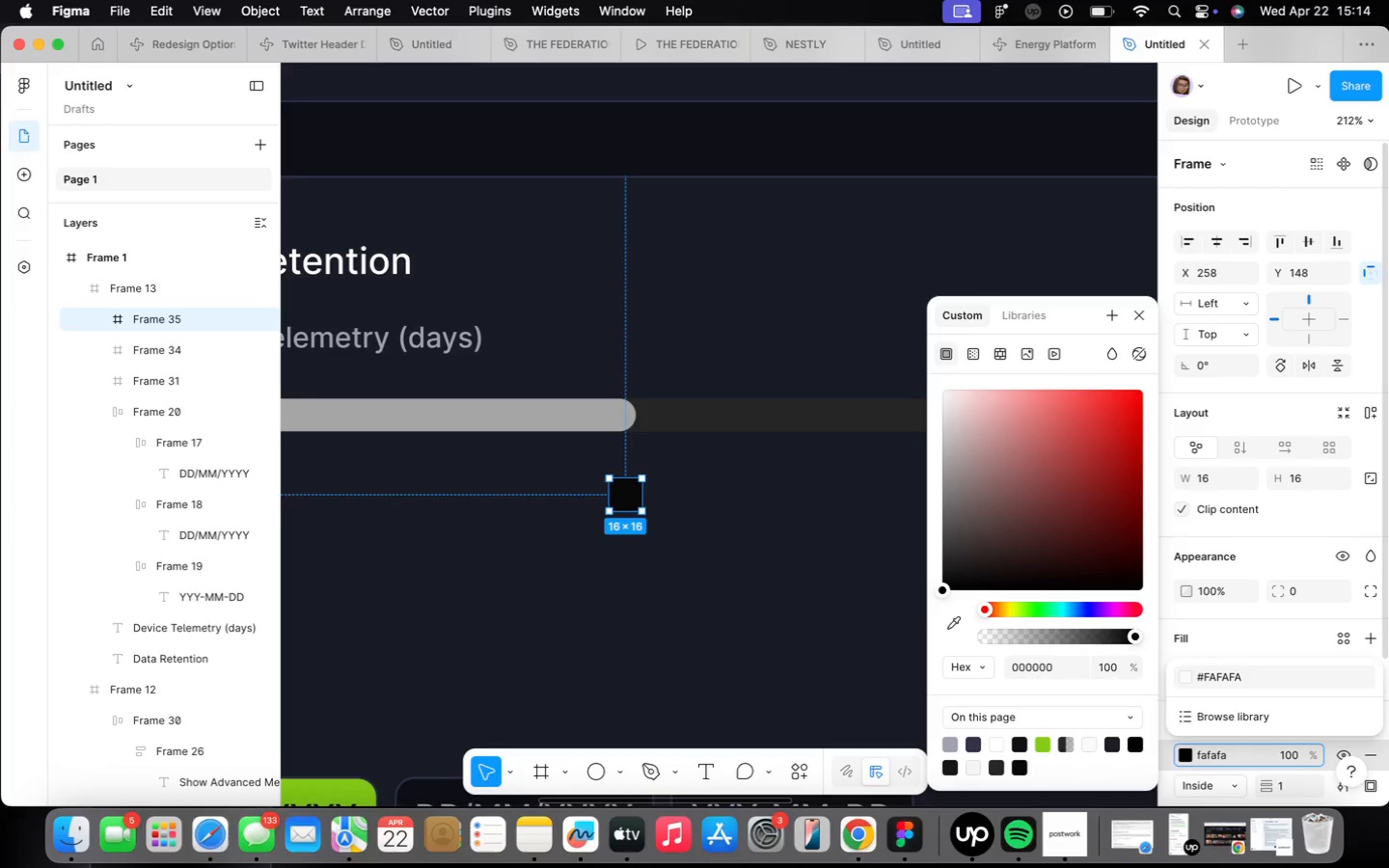 
key(Enter)
 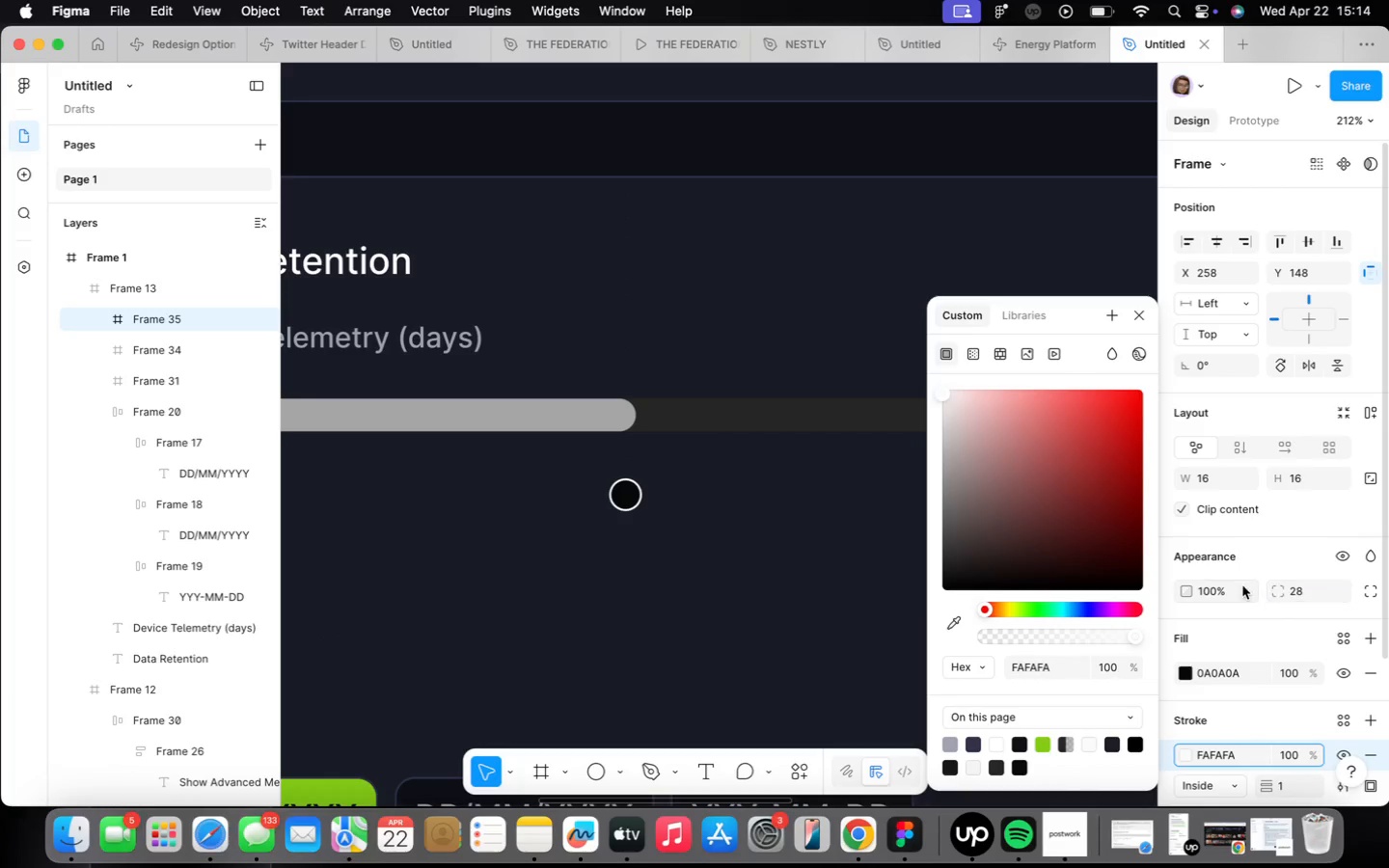 
left_click_drag(start_coordinate=[632, 496], to_coordinate=[643, 473])
 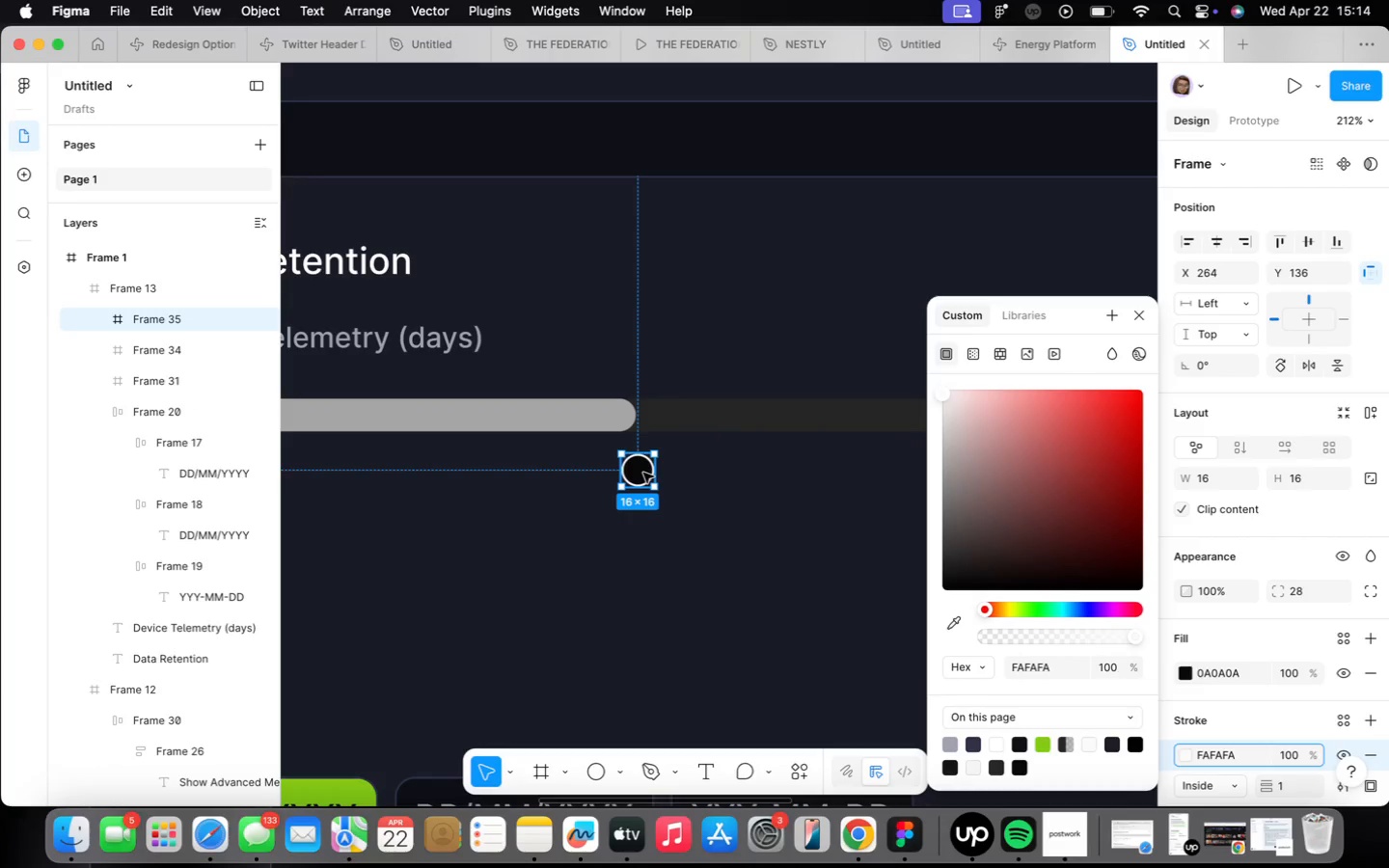 
left_click_drag(start_coordinate=[643, 473], to_coordinate=[662, 419])
 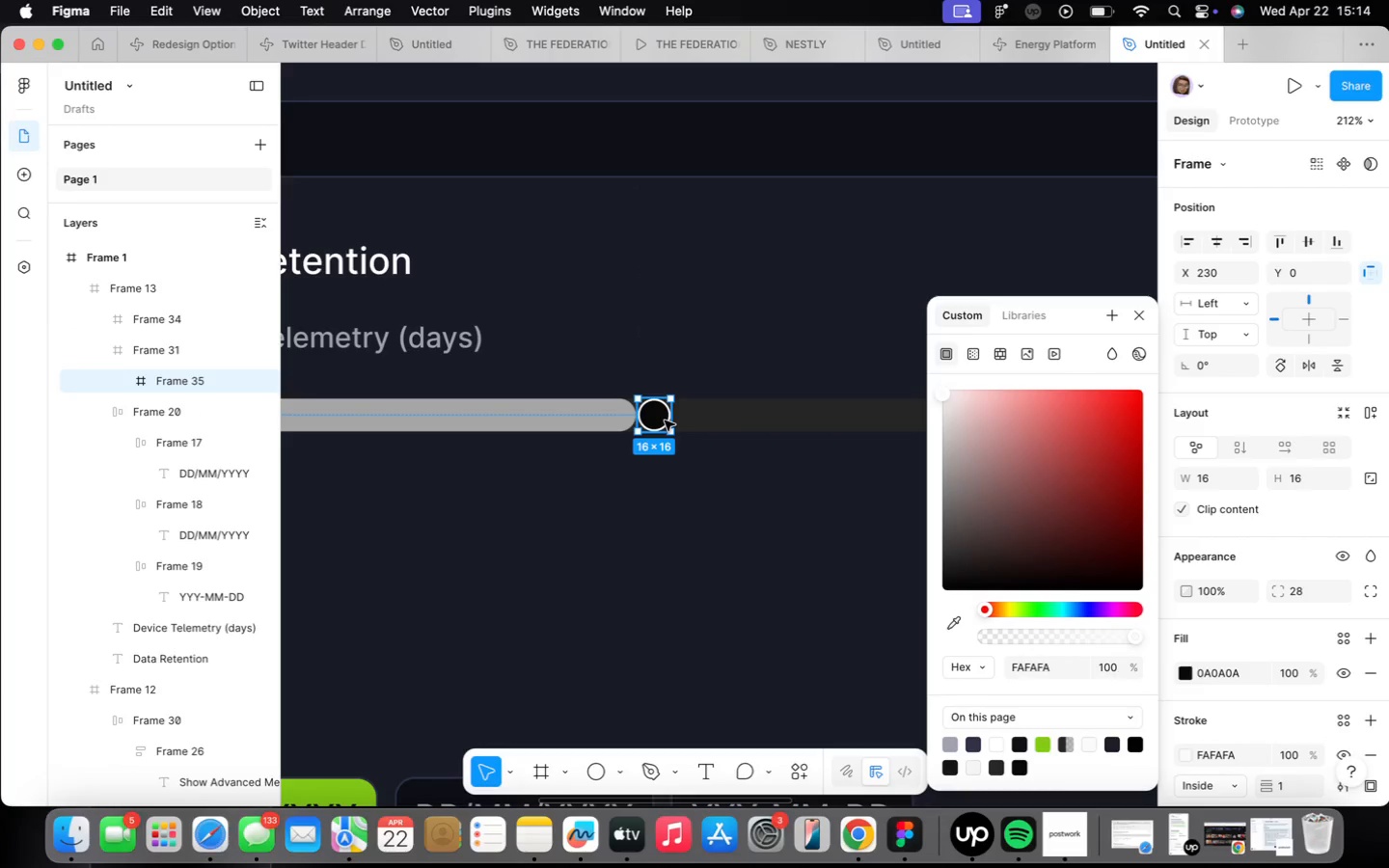 
key(ArrowLeft)
 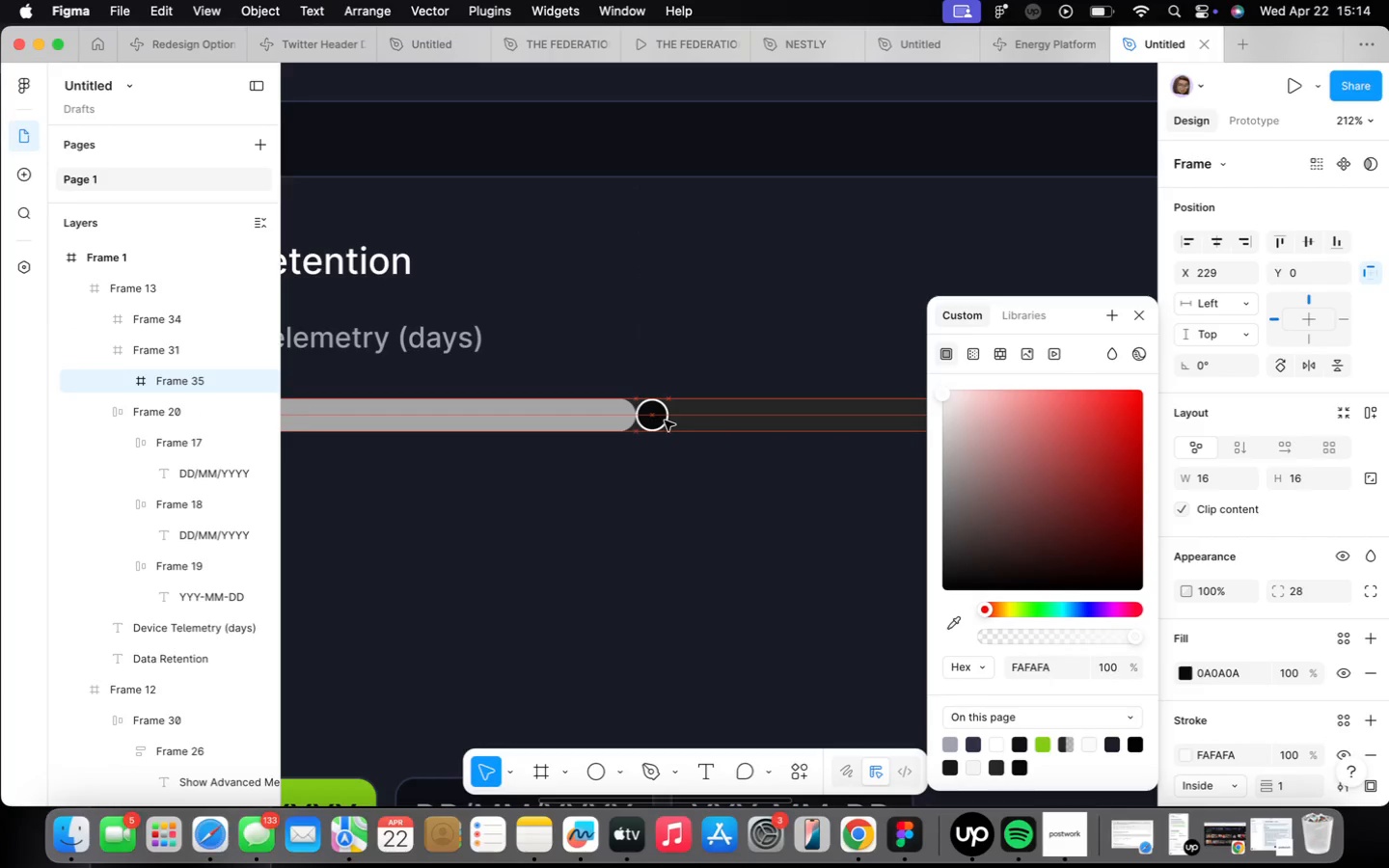 
key(ArrowLeft)
 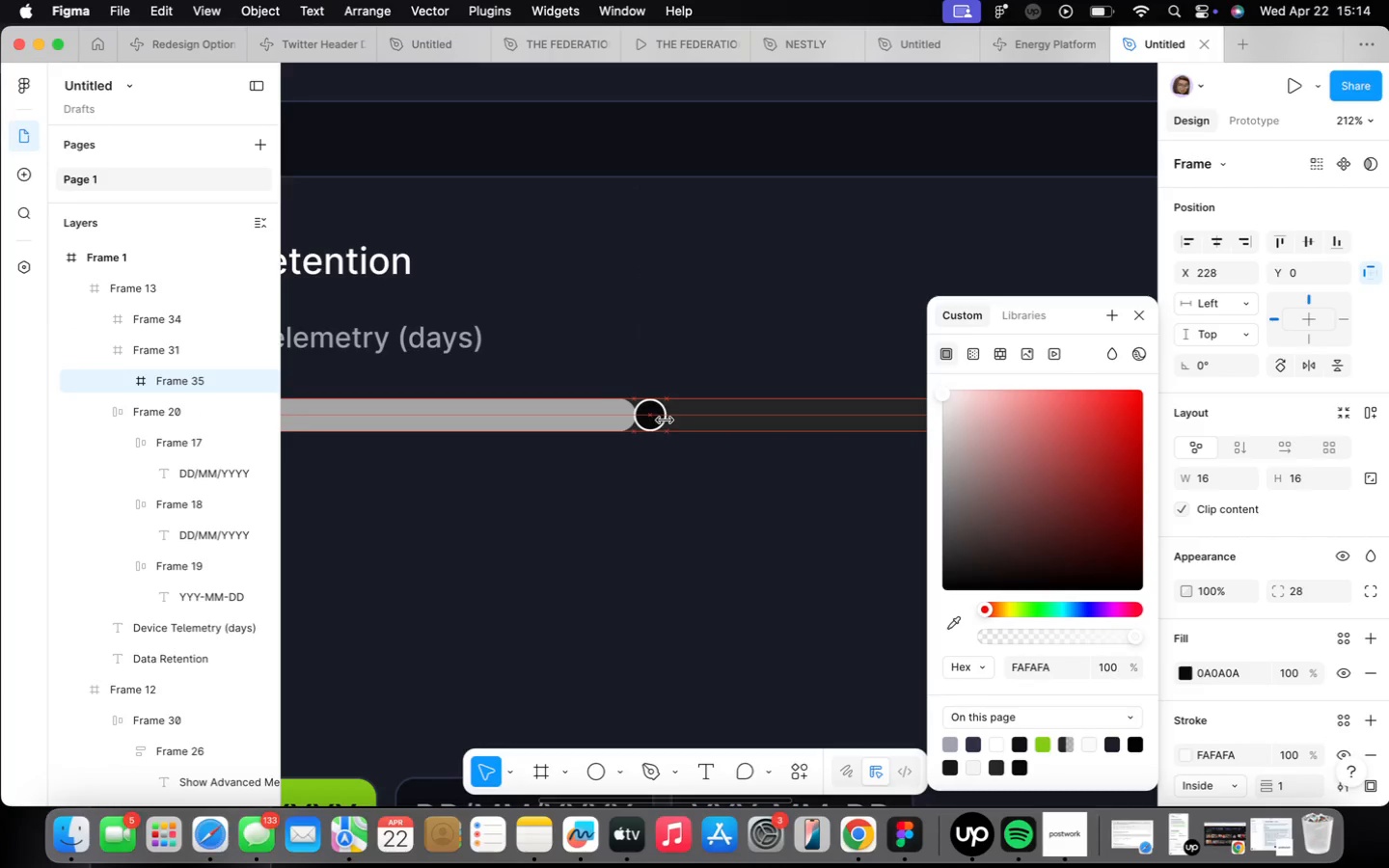 
key(ArrowLeft)
 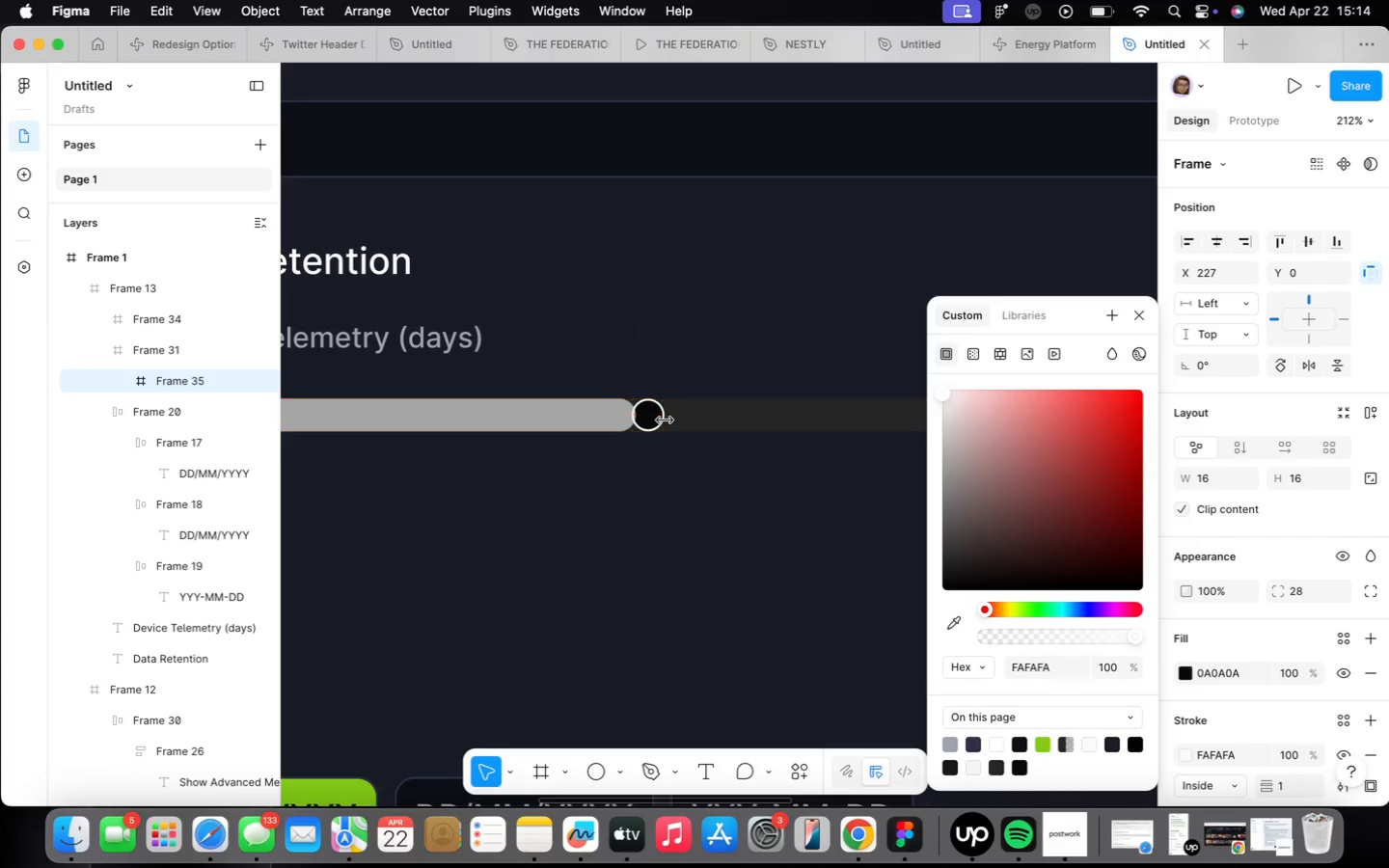 
key(ArrowLeft)
 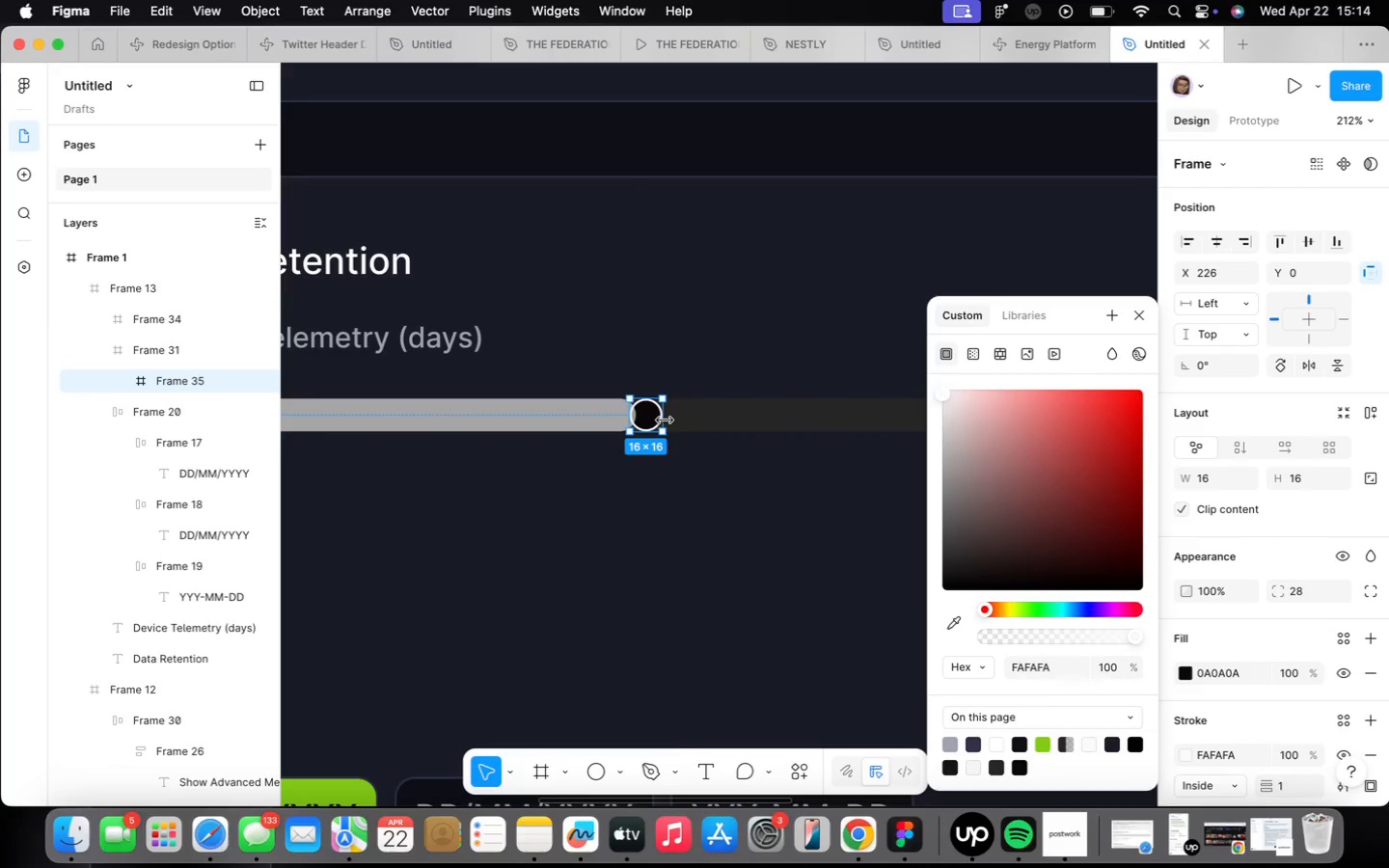 
scroll: coordinate [636, 405], scroll_direction: up, amount: 16.0
 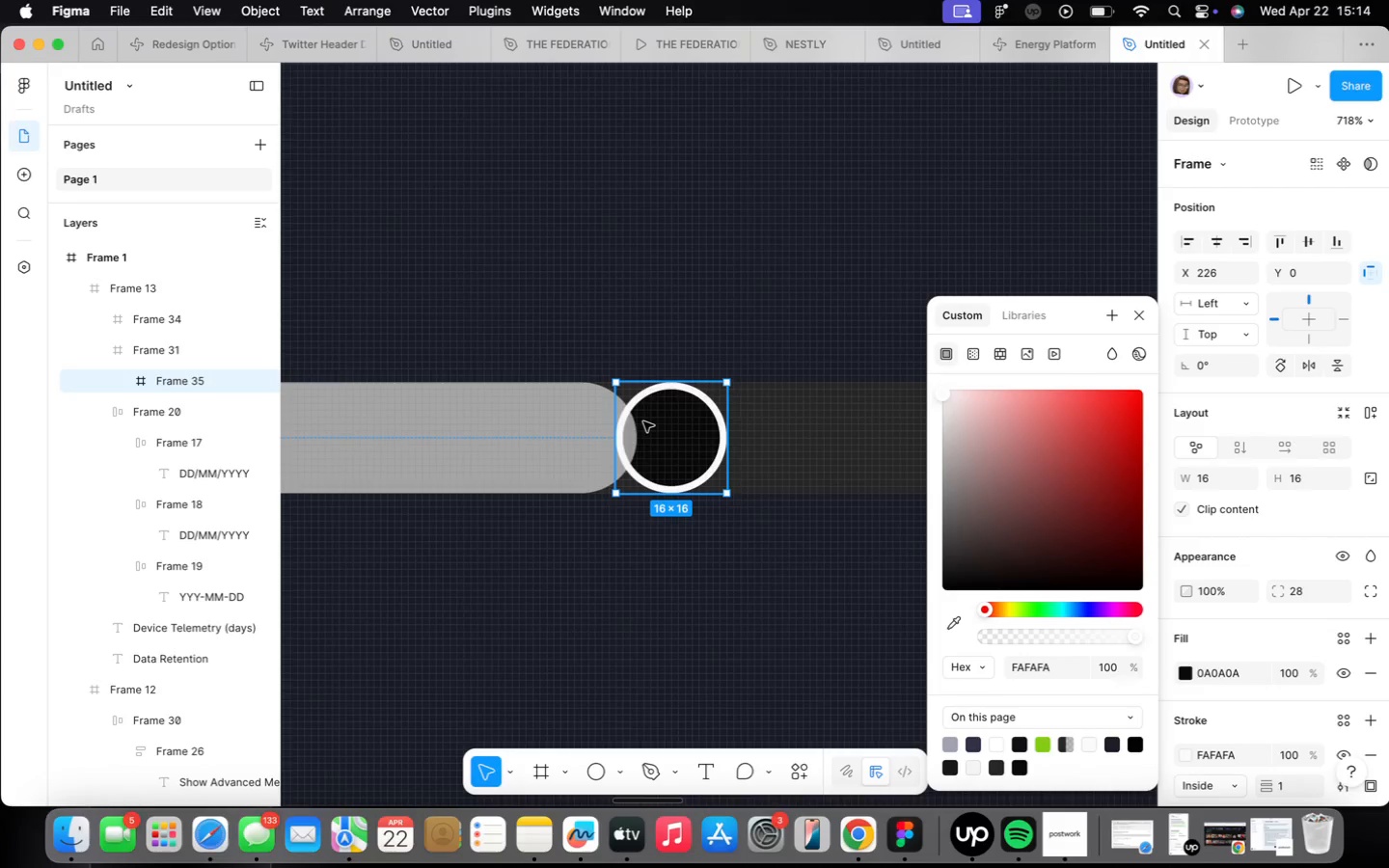 
scroll: coordinate [644, 422], scroll_direction: down, amount: 7.0
 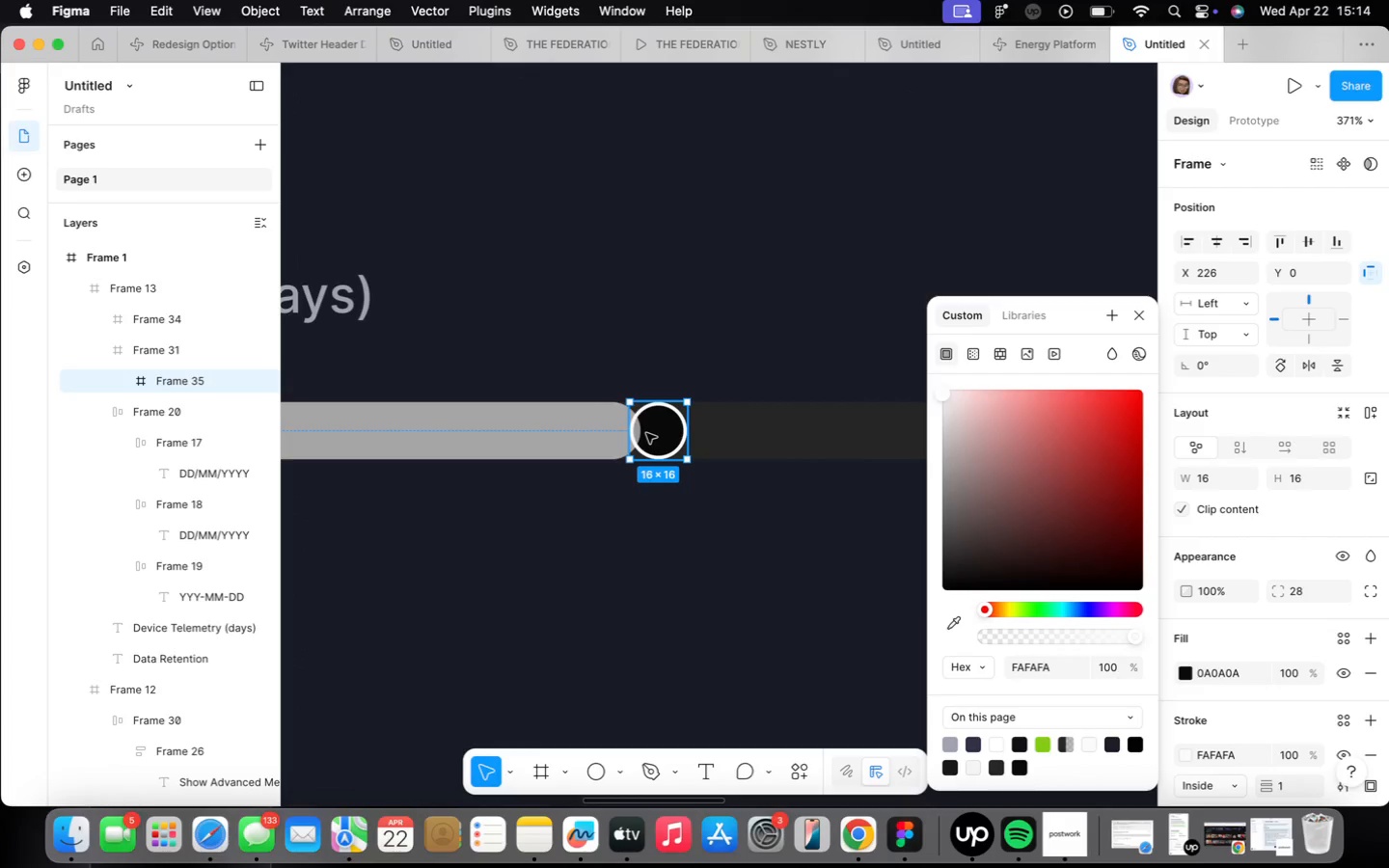 
right_click([646, 433])
 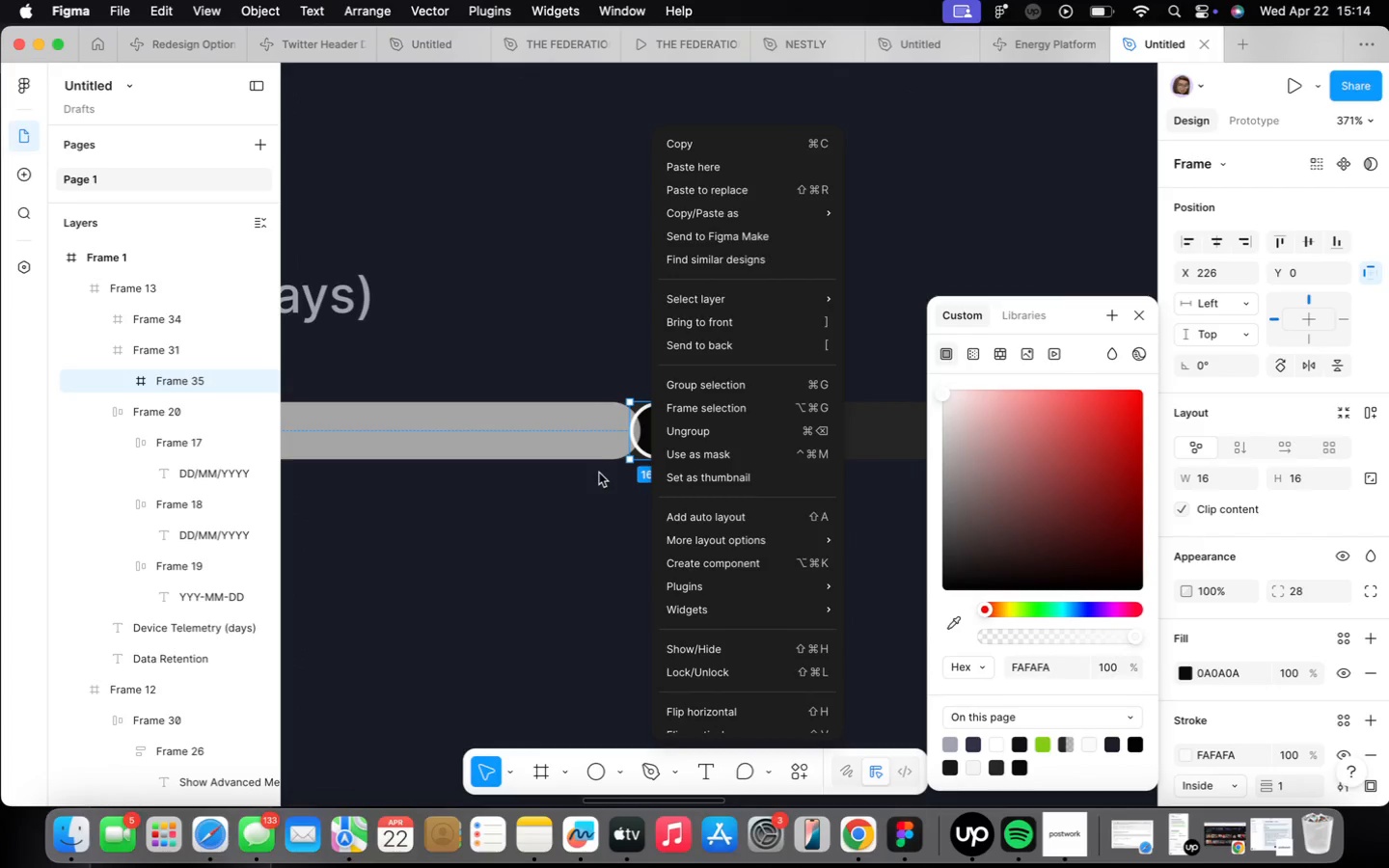 
double_click([593, 437])
 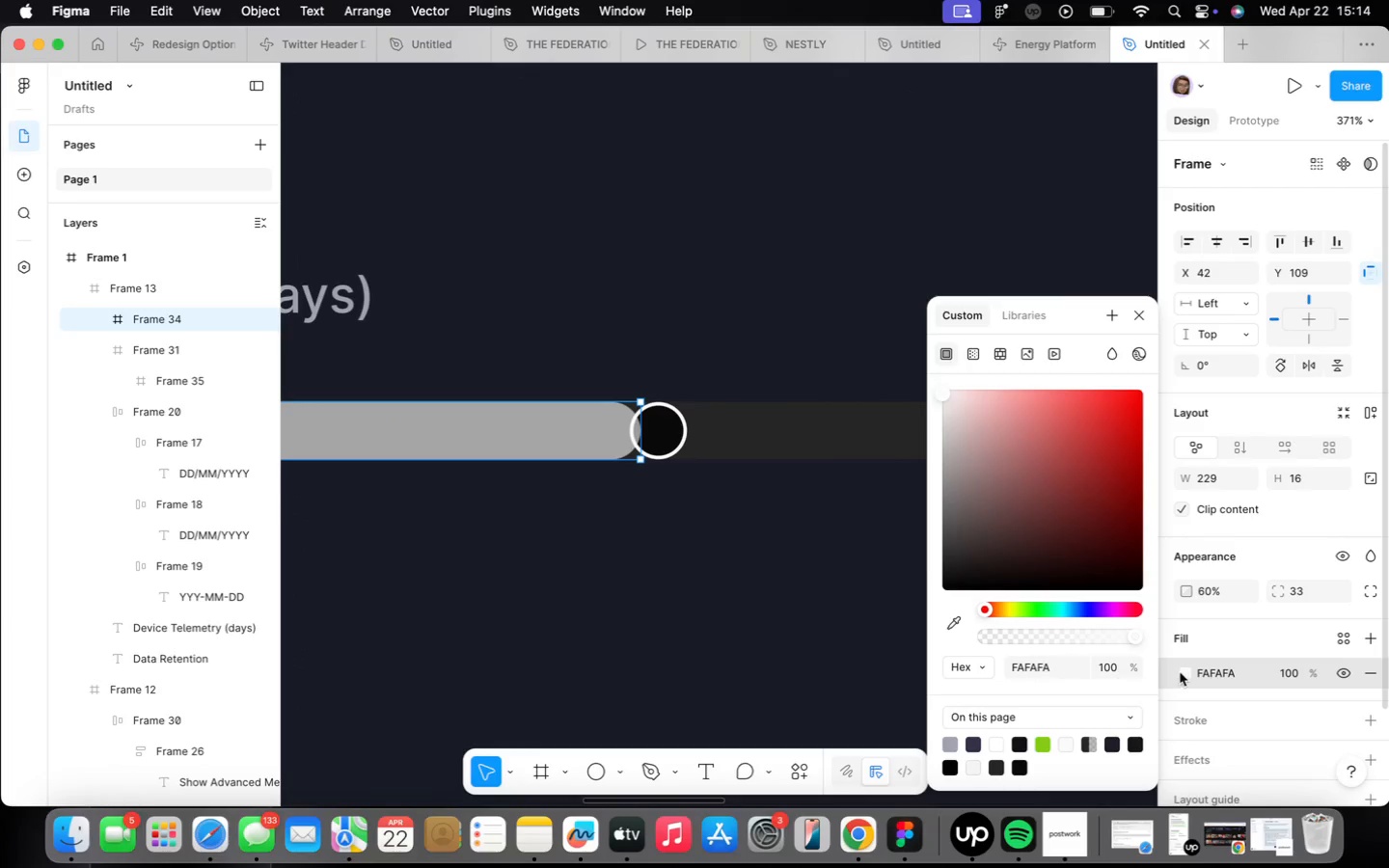 
left_click([1055, 670])
 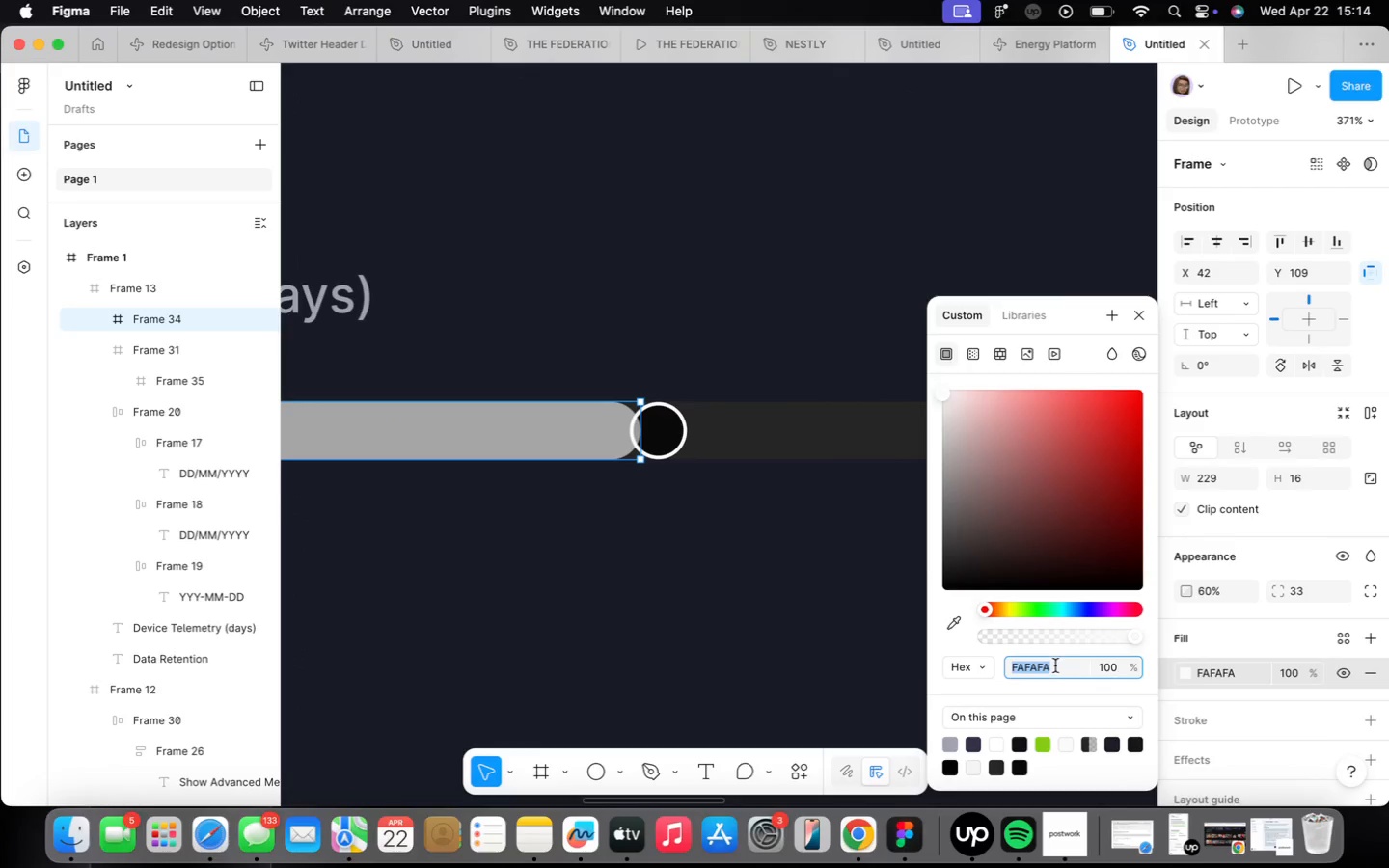 
type(ffffff)
 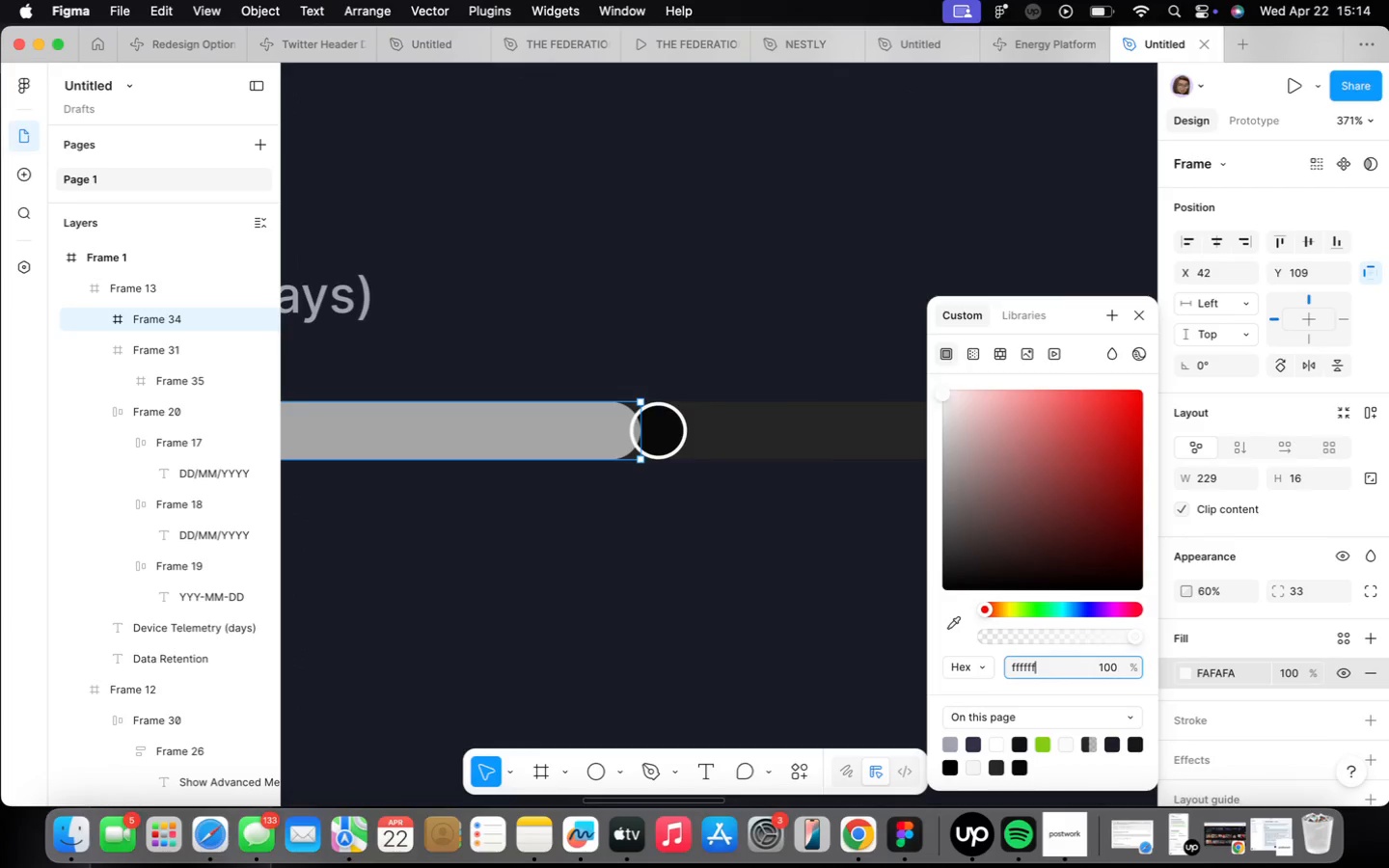 
key(Enter)
 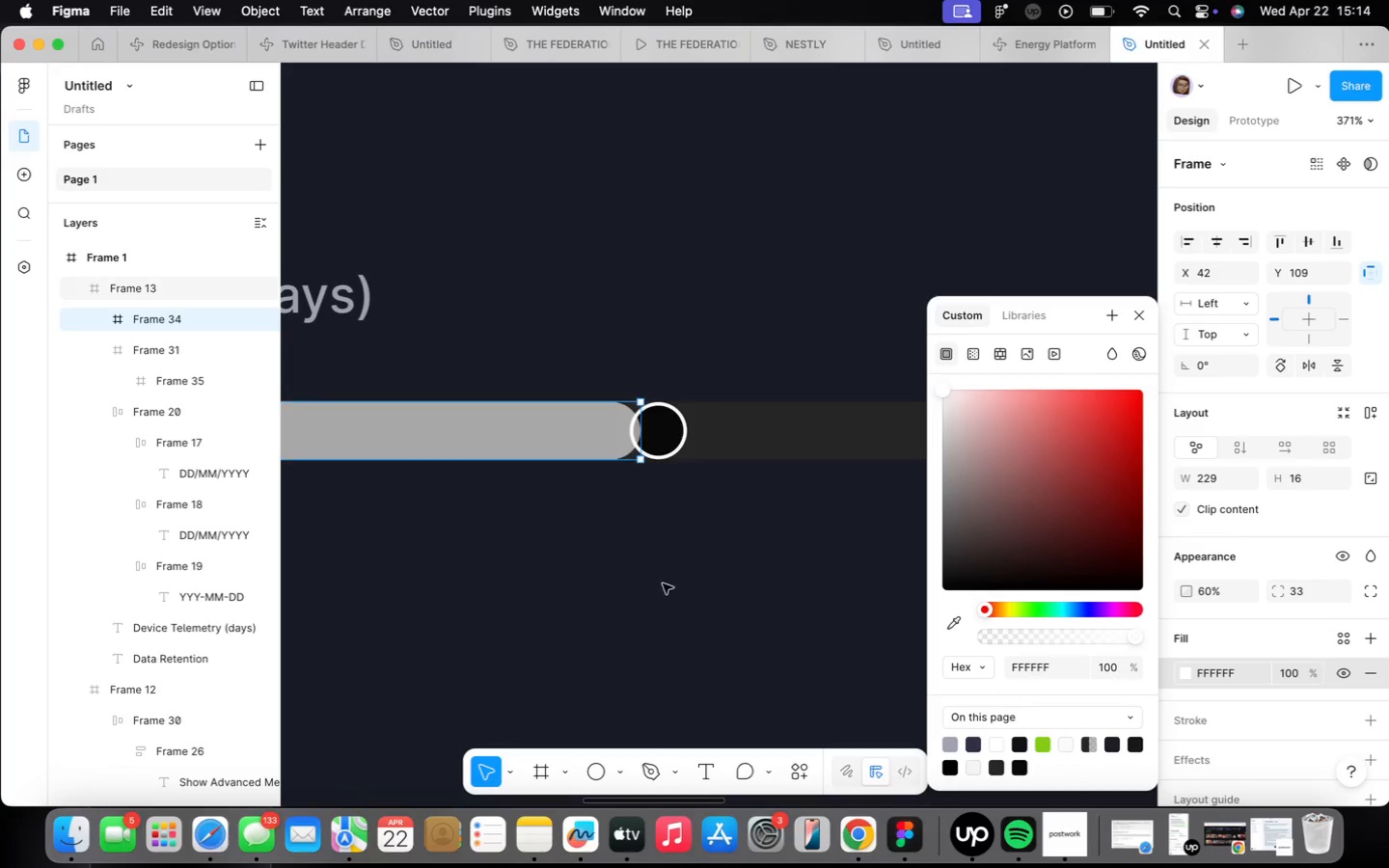 
scroll: coordinate [638, 595], scroll_direction: down, amount: 12.0
 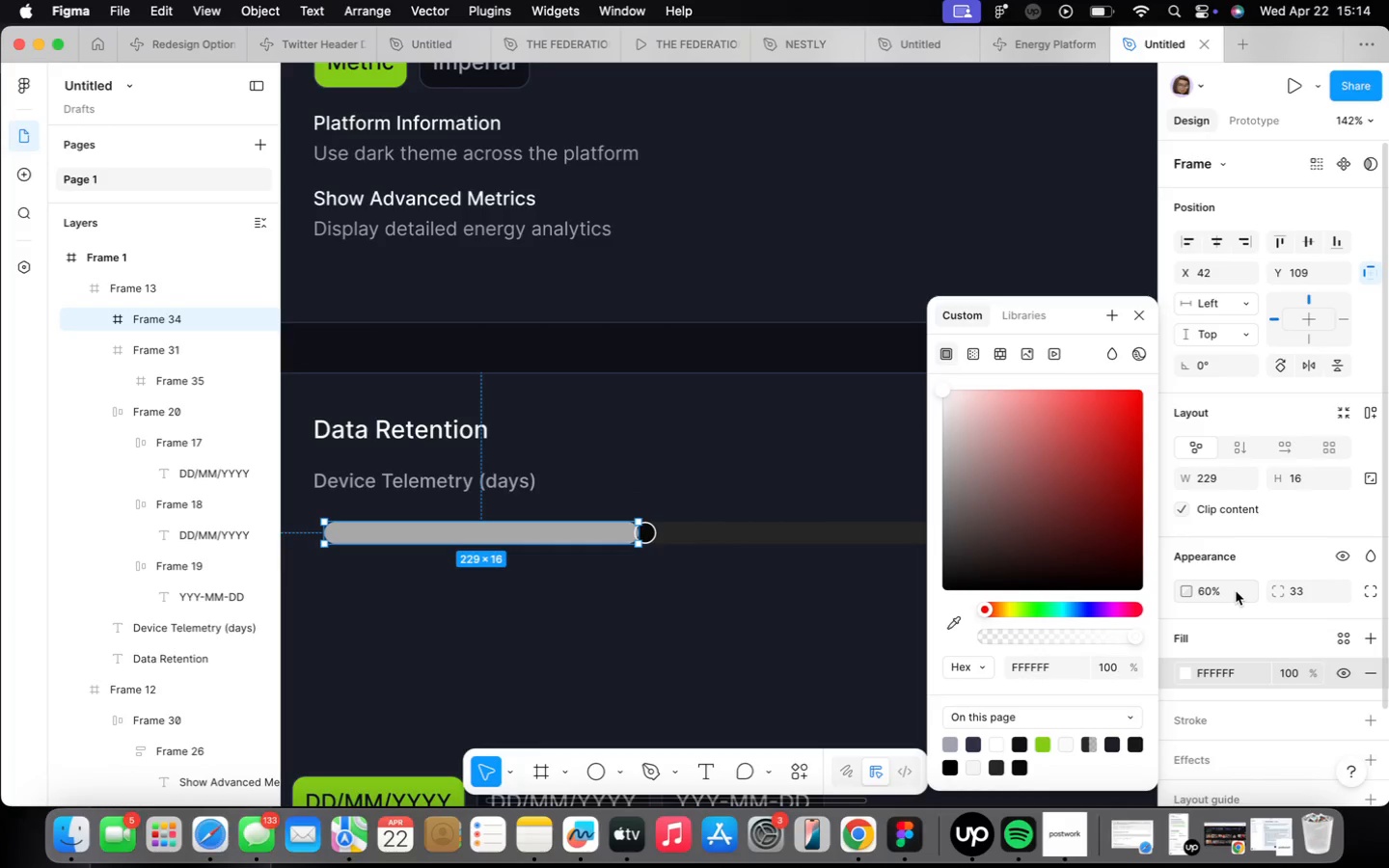 
left_click([1237, 591])
 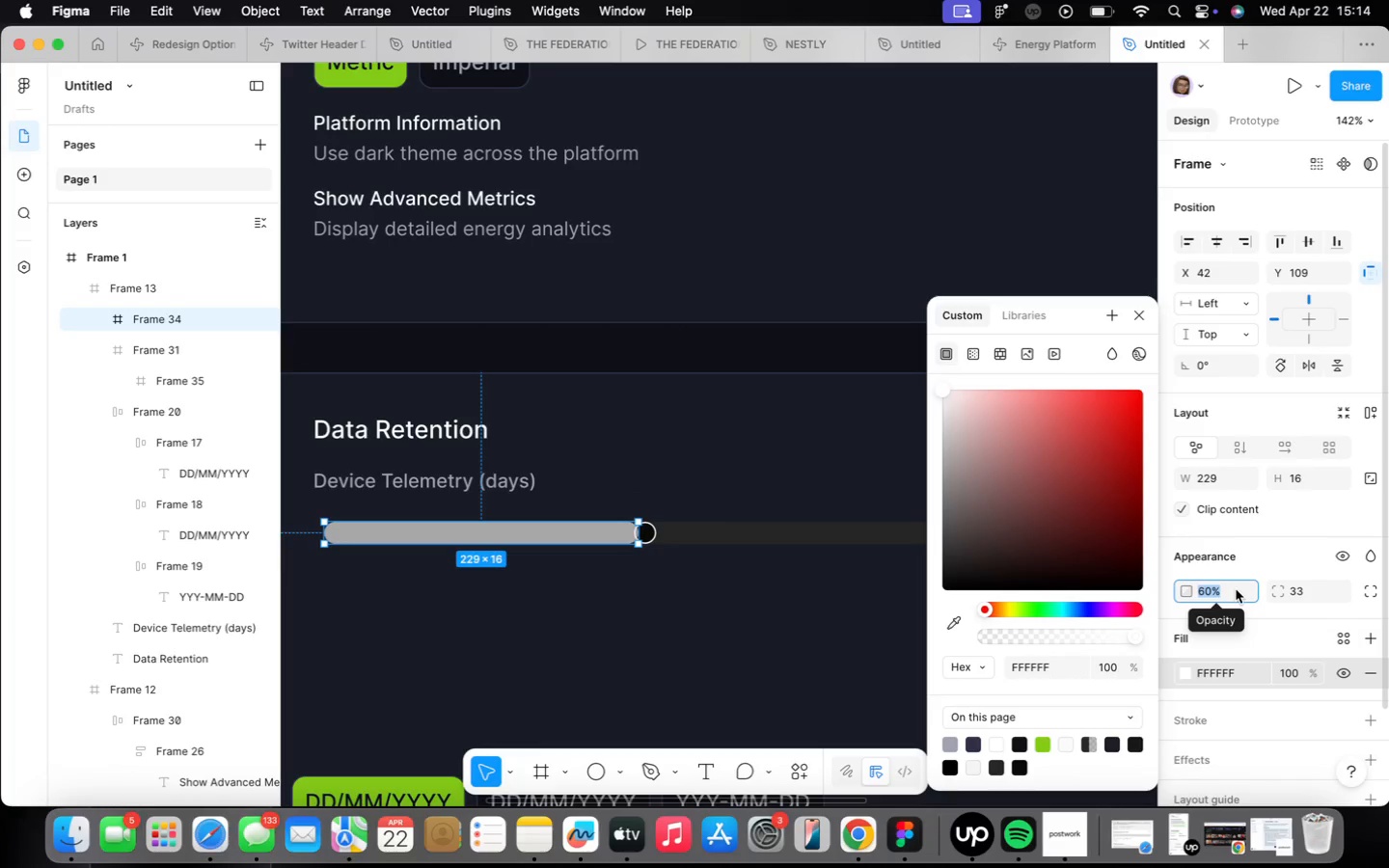 
type(100)
 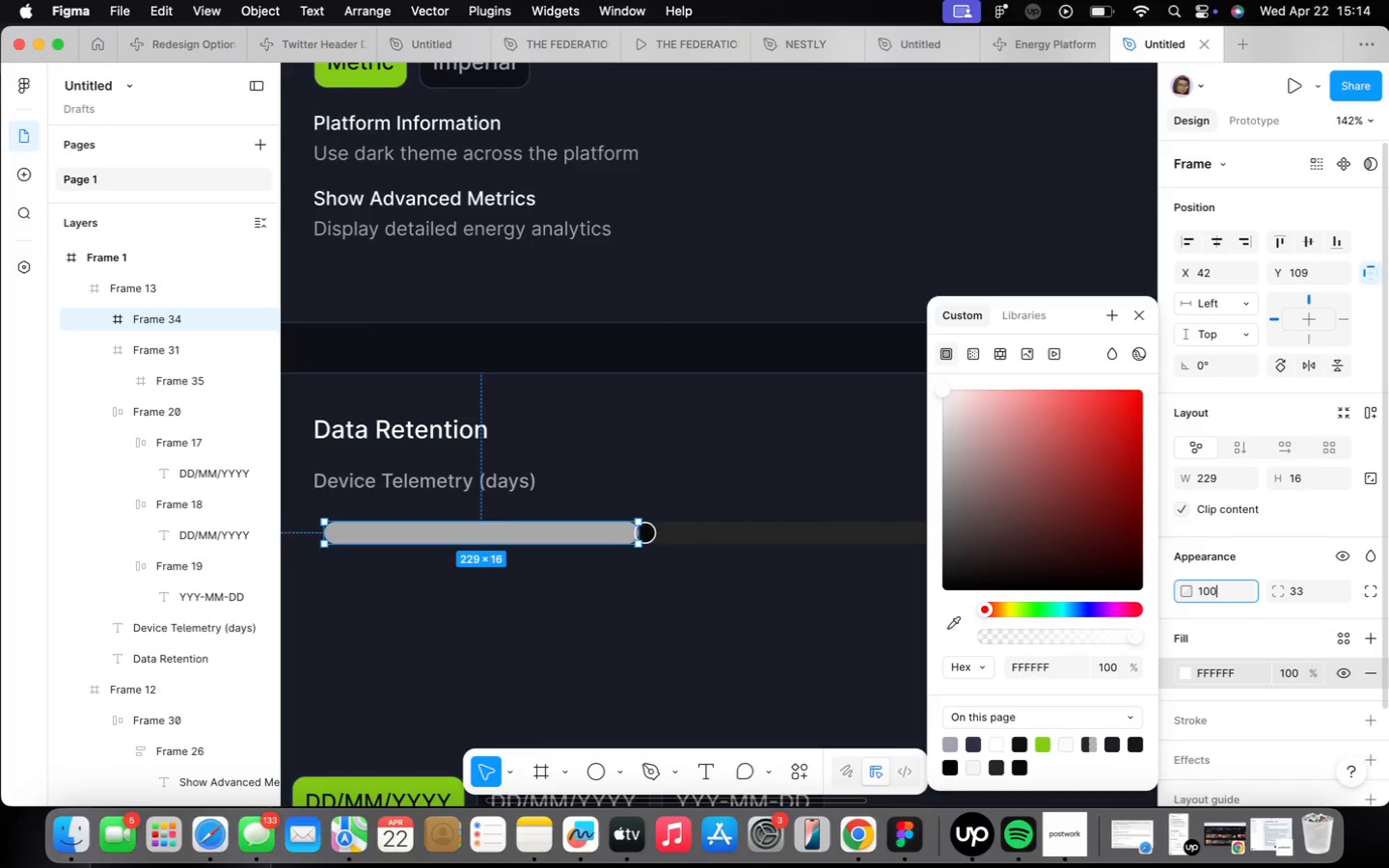 
key(Enter)
 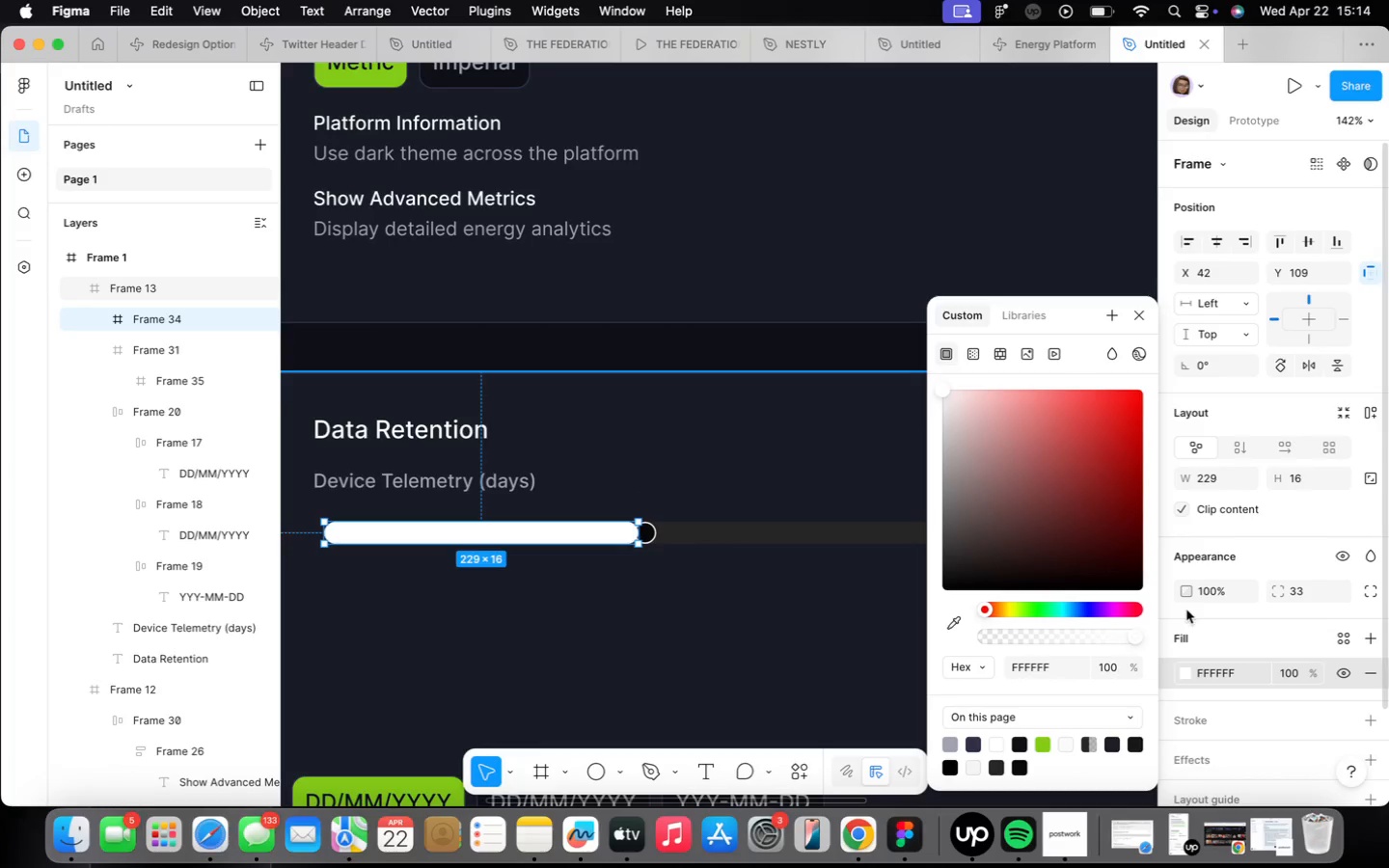 
scroll: coordinate [1093, 668], scroll_direction: up, amount: 12.0
 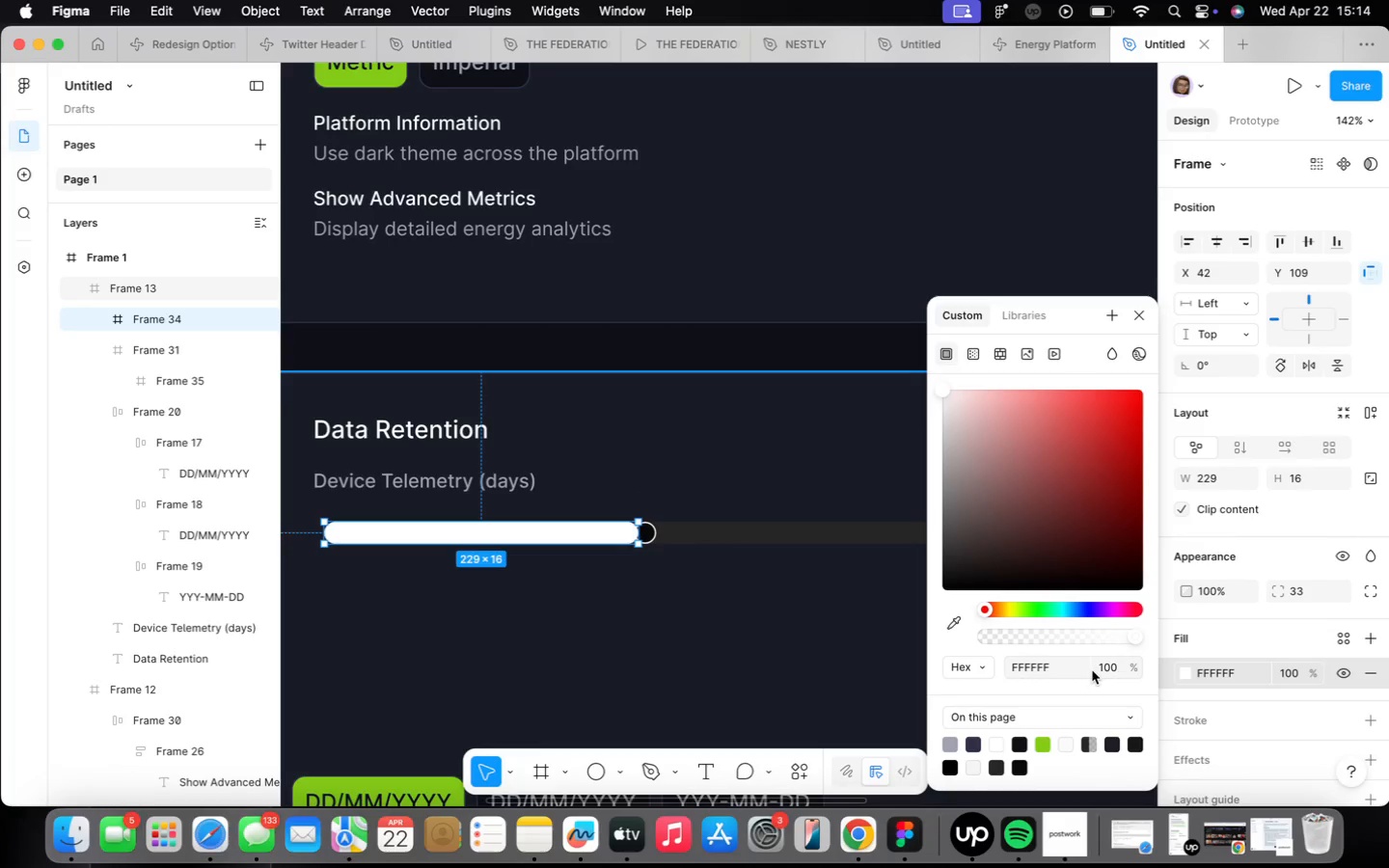 
left_click([1069, 661])
 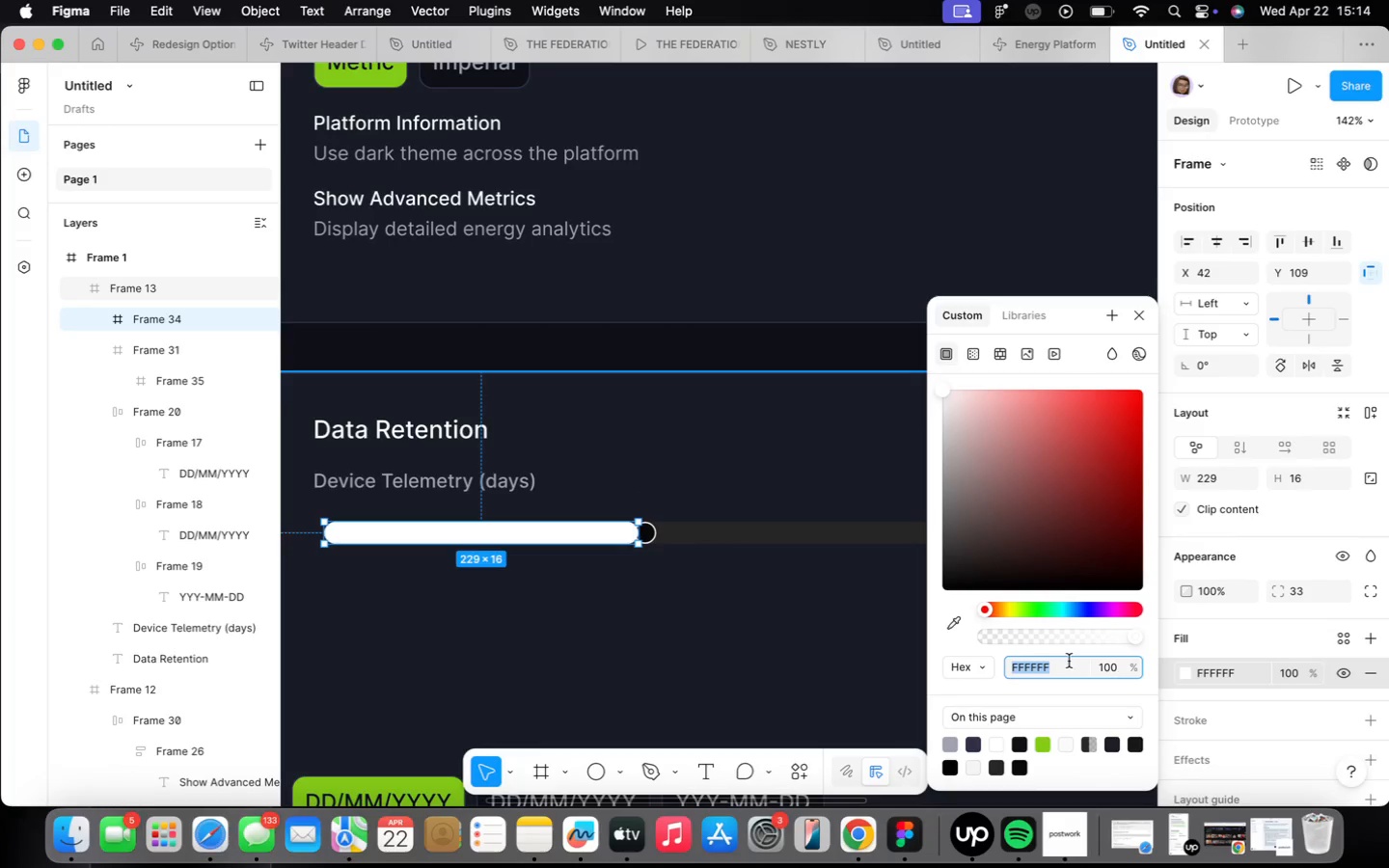 
scroll: coordinate [1092, 673], scroll_direction: up, amount: 4.0
 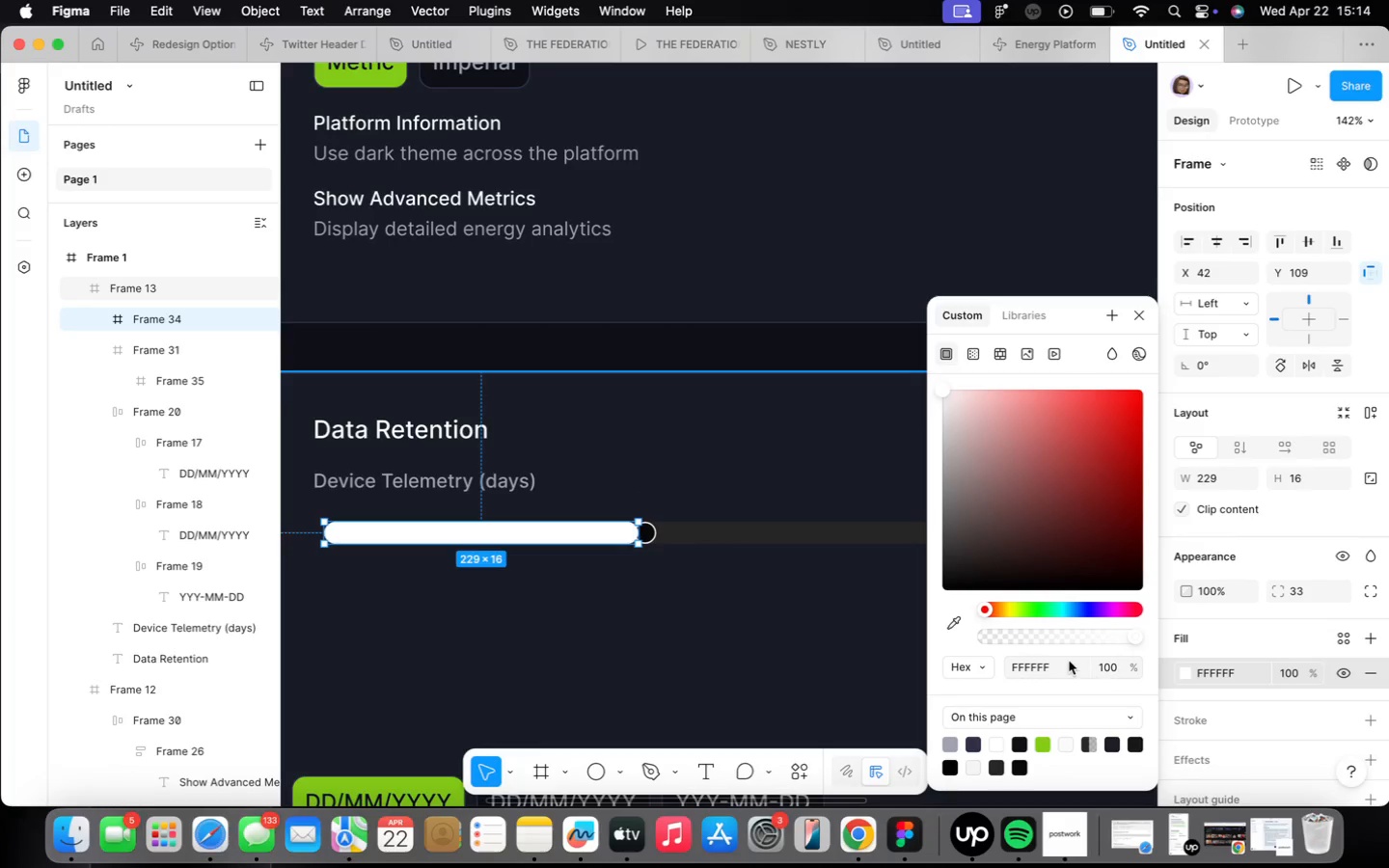 
type(fafafa)
 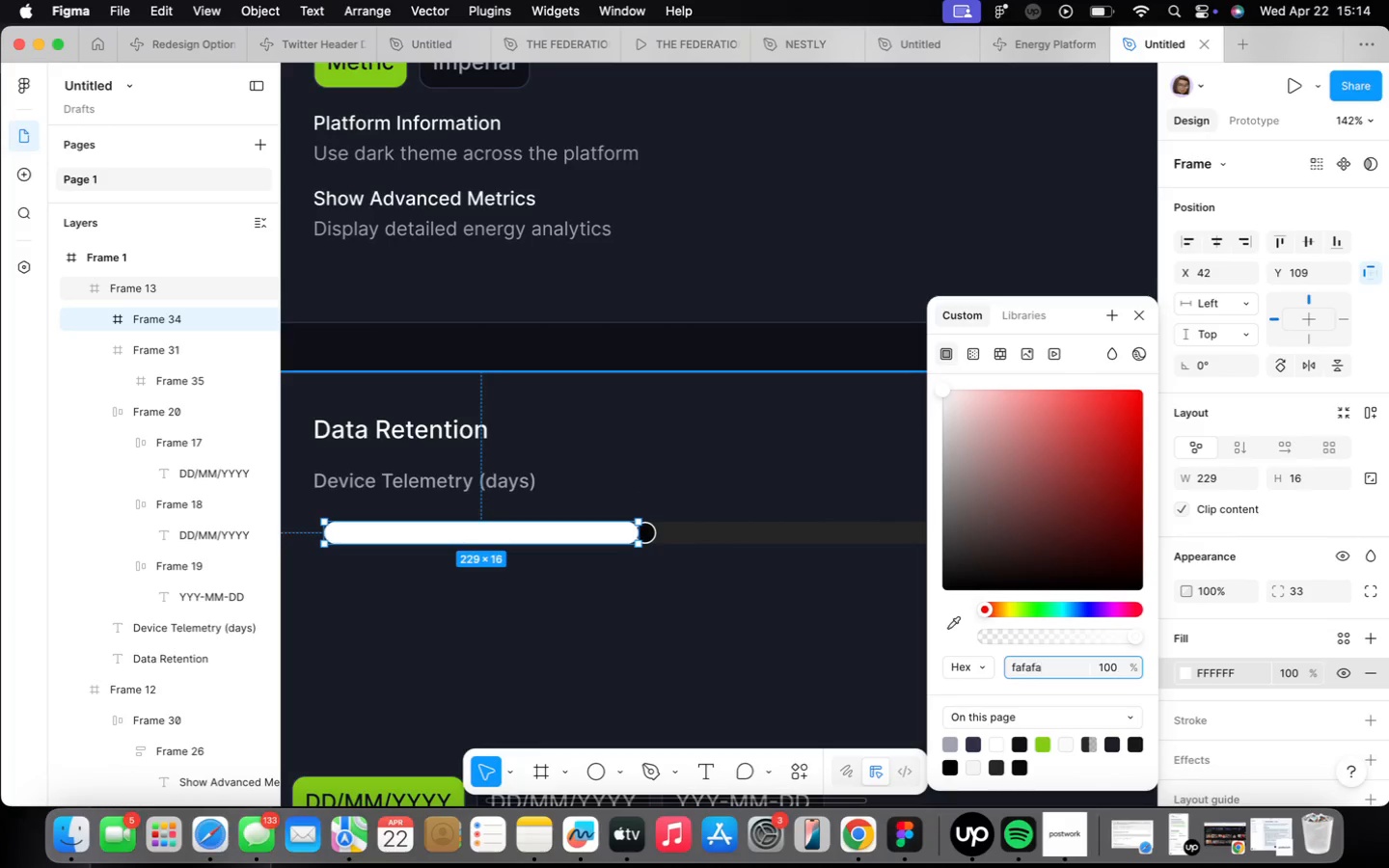 
key(Enter)
 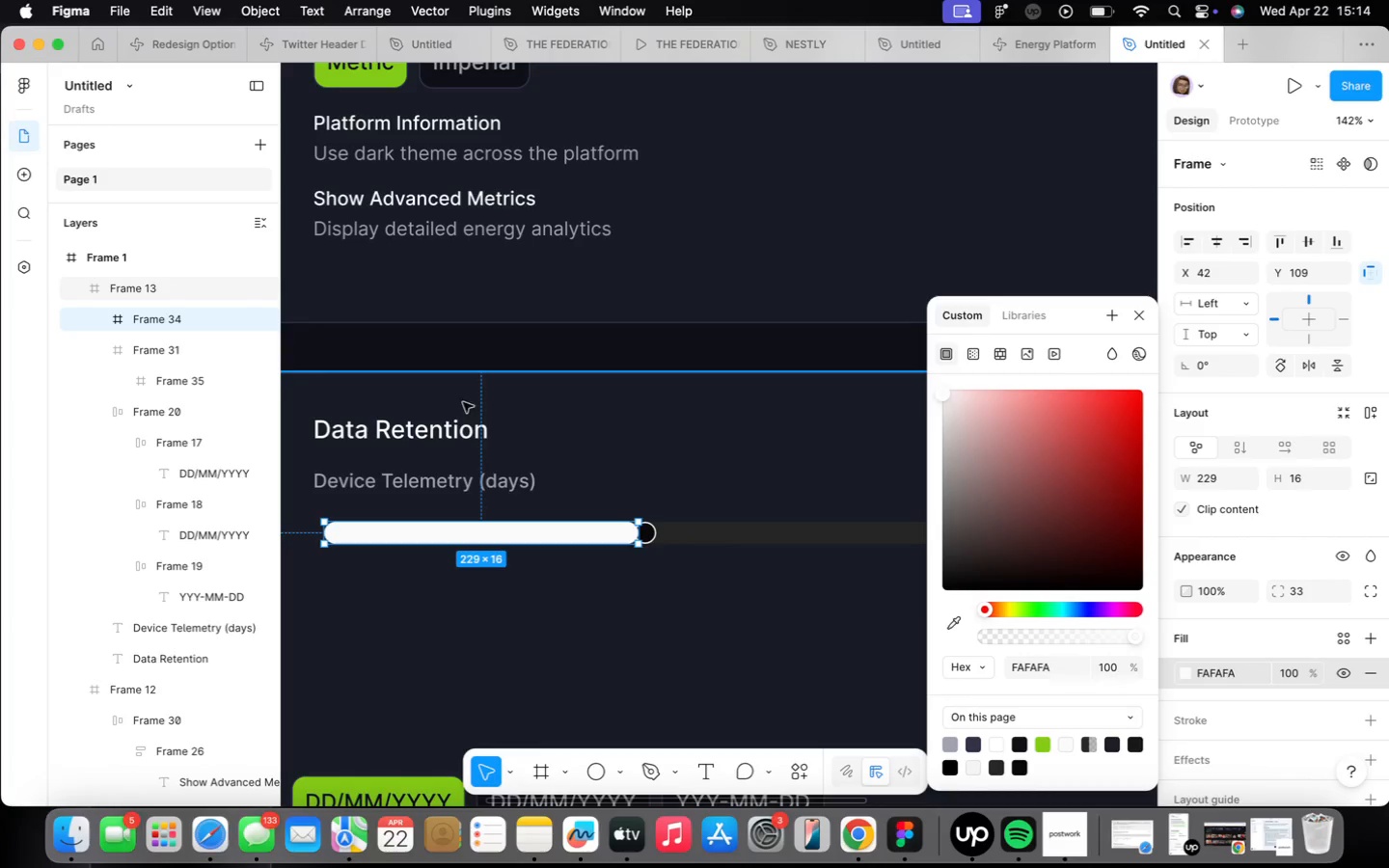 
scroll: coordinate [696, 506], scroll_direction: up, amount: 18.0
 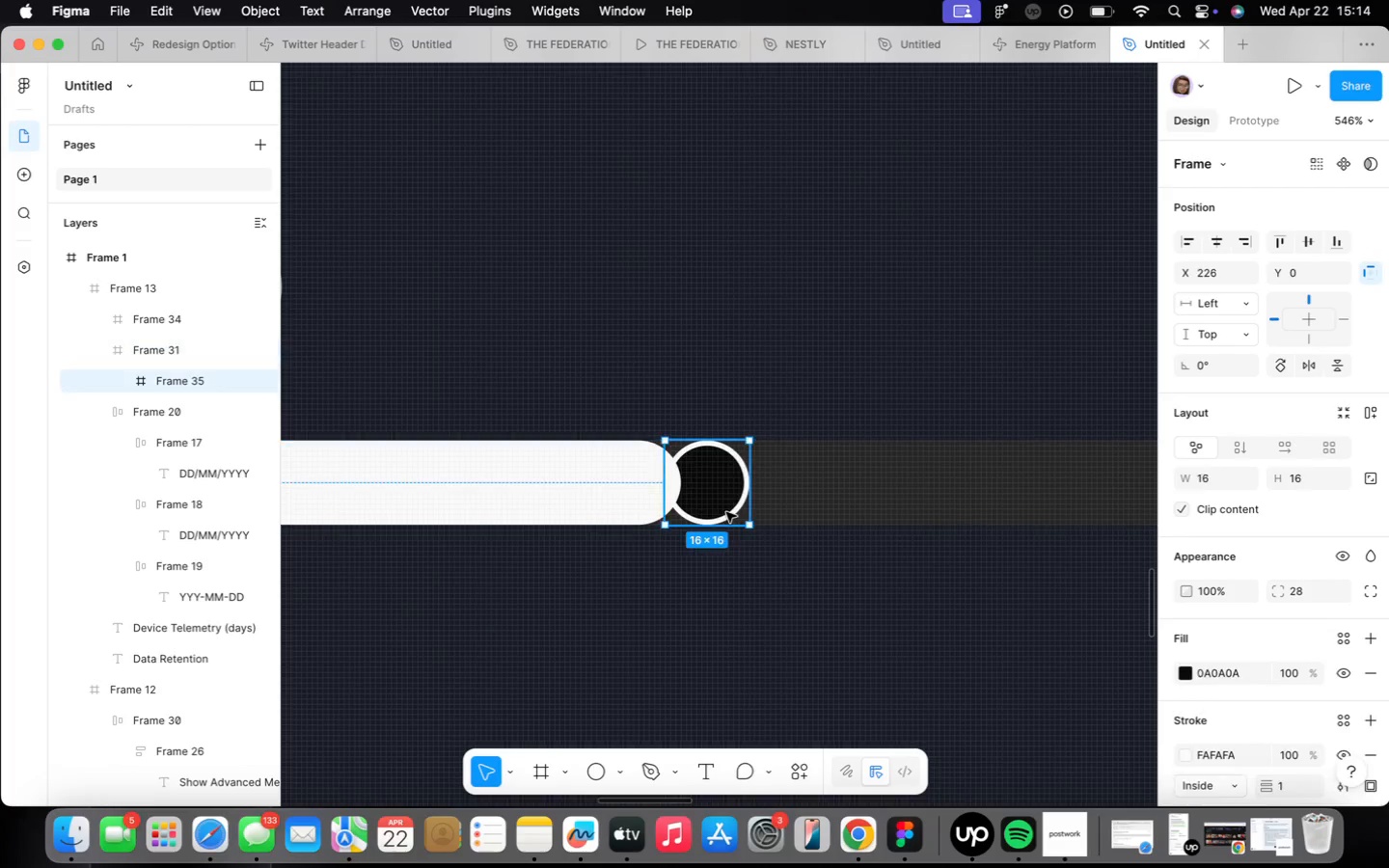 
right_click([726, 511])
 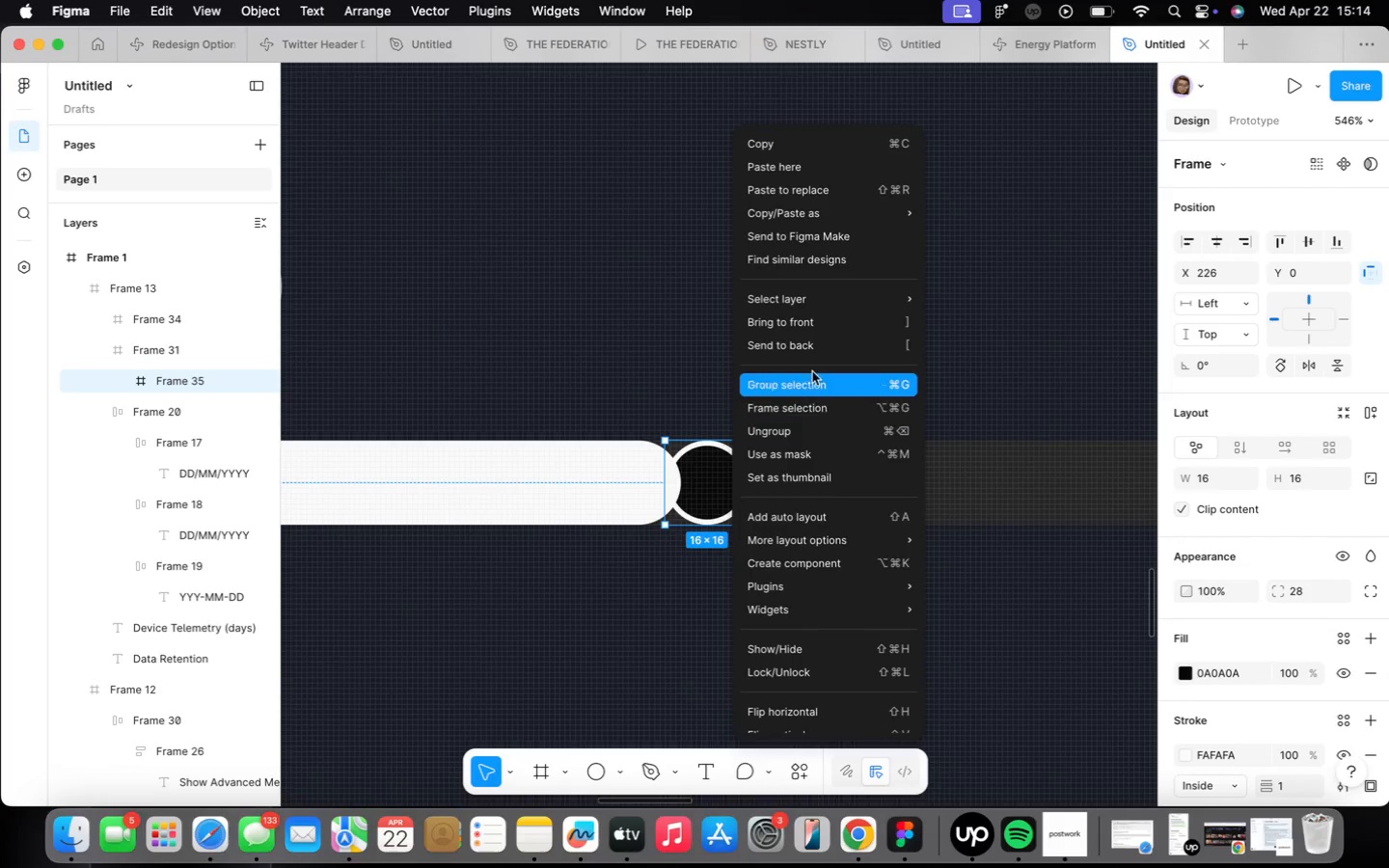 
left_click([813, 320])
 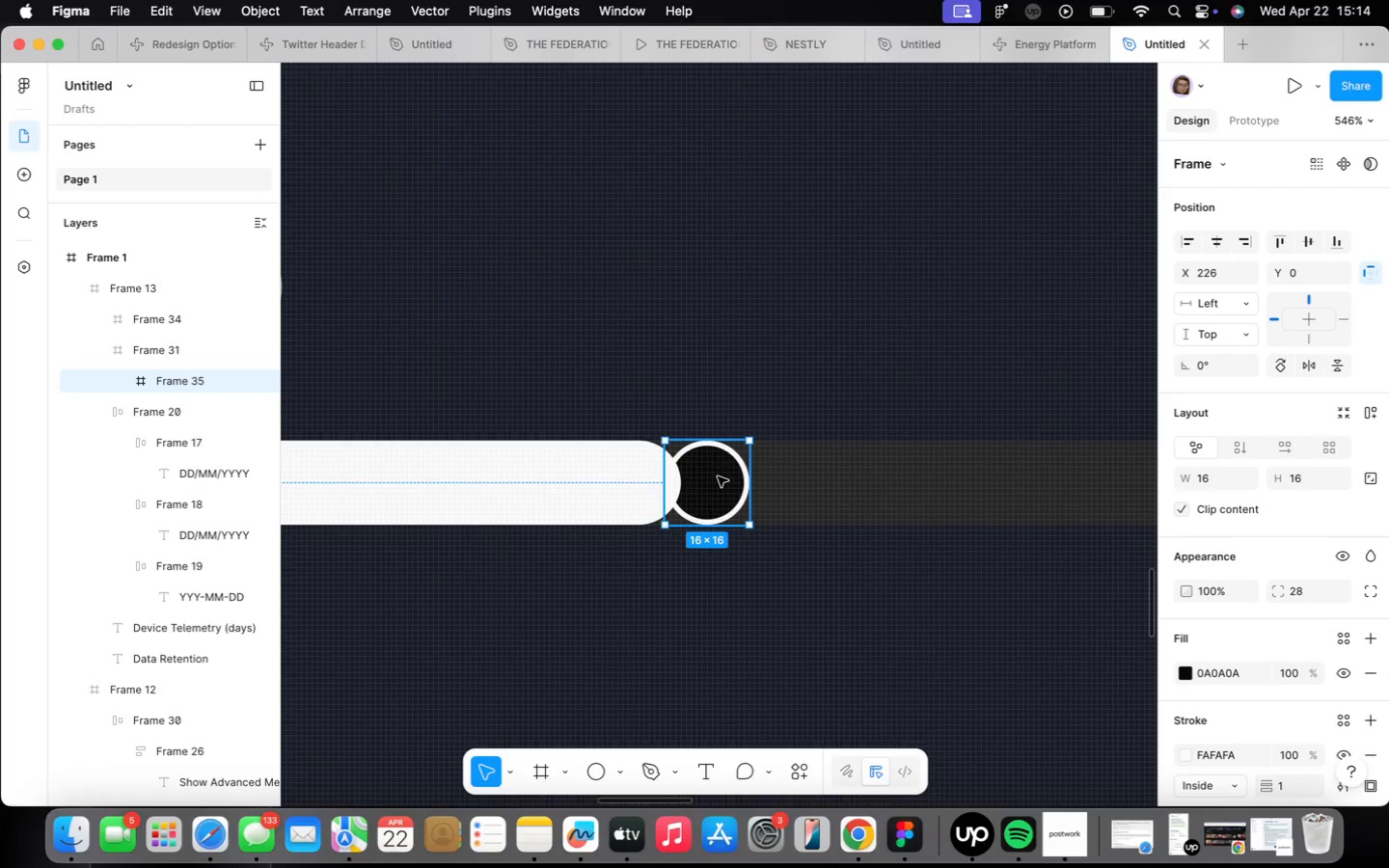 
left_click_drag(start_coordinate=[718, 477], to_coordinate=[752, 479])
 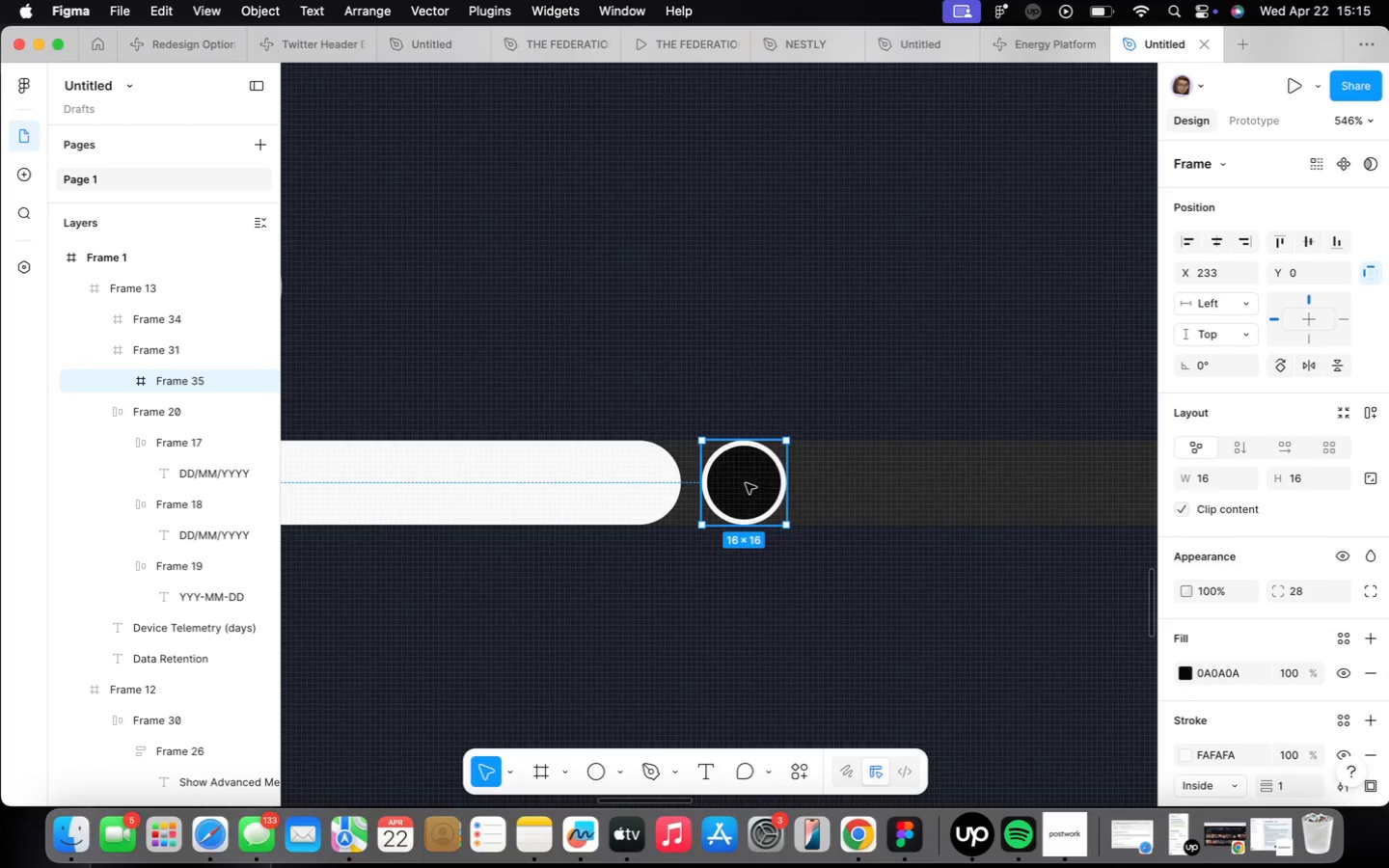 
left_click_drag(start_coordinate=[747, 483], to_coordinate=[667, 484])
 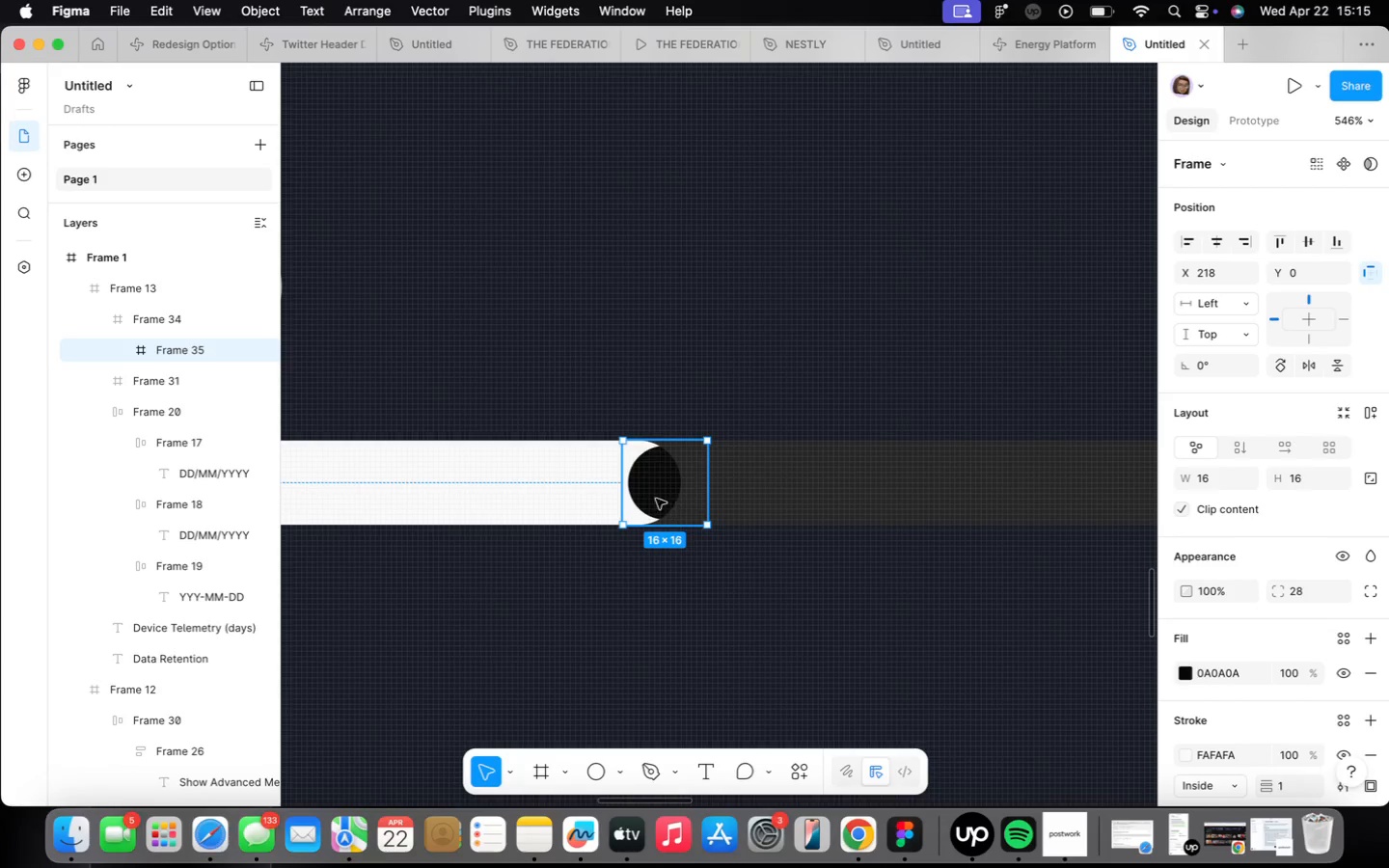 
right_click([648, 498])
 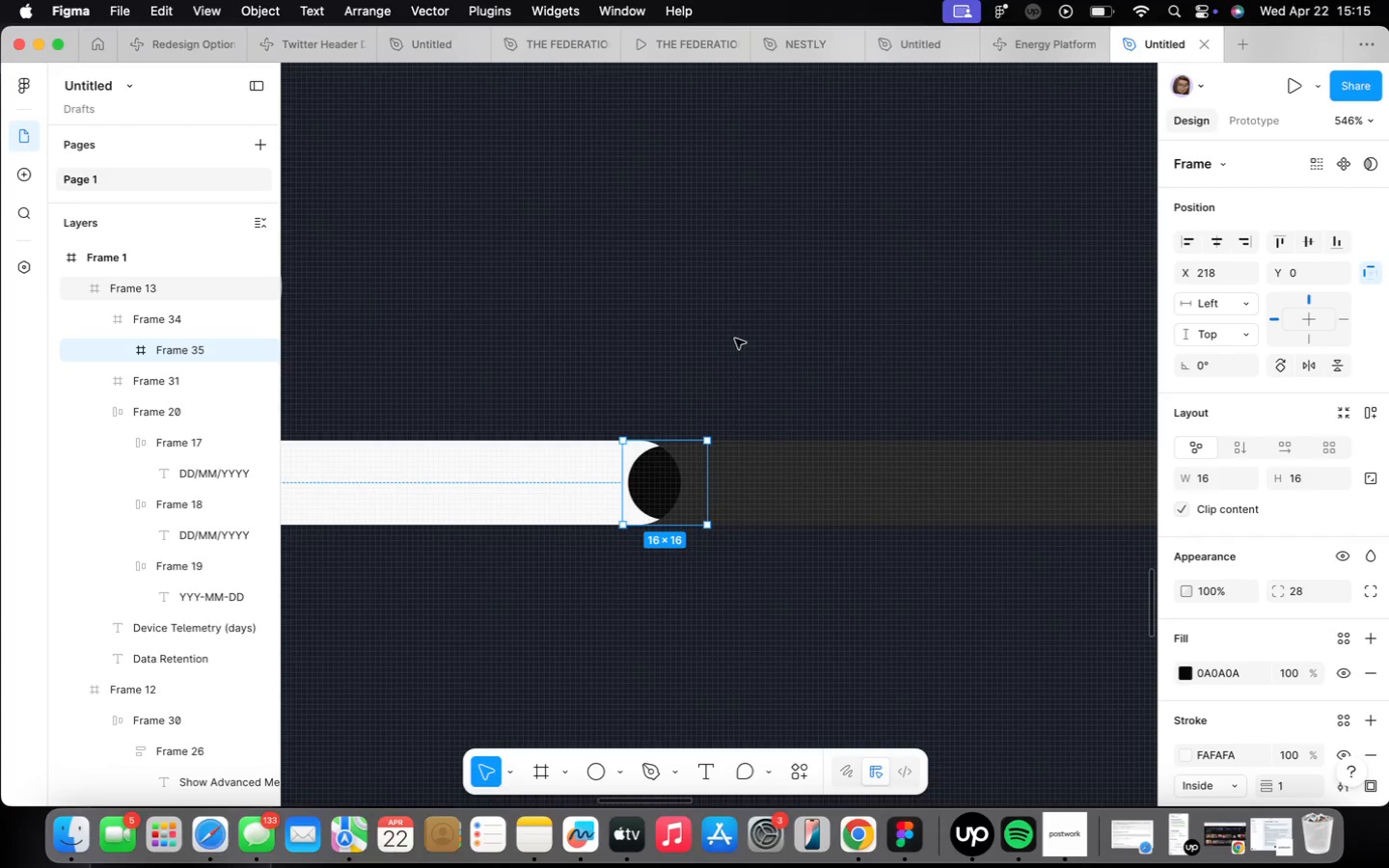 
left_click_drag(start_coordinate=[650, 474], to_coordinate=[648, 536])
 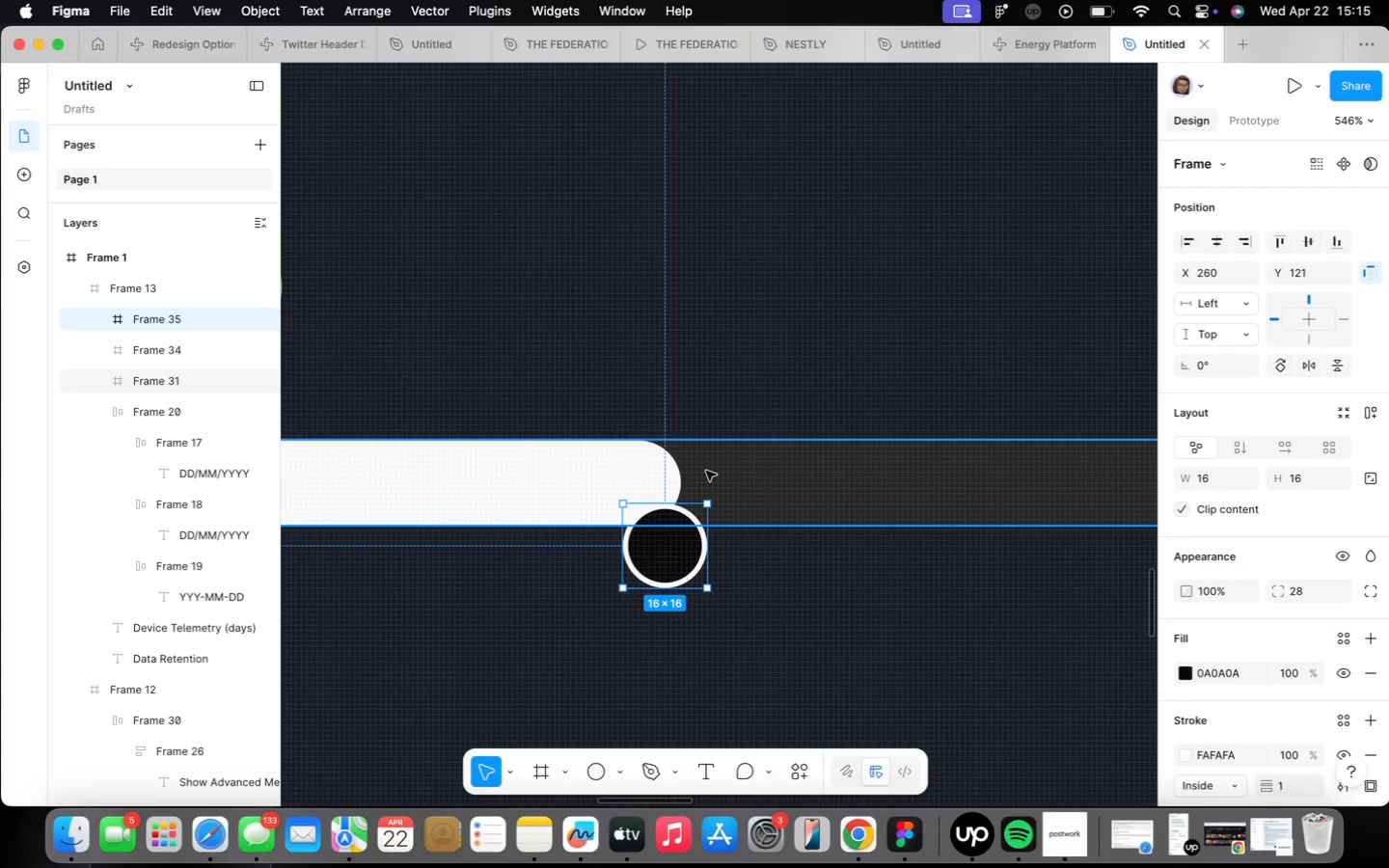 
hold_key(key=ArrowUp, duration=1.38)
 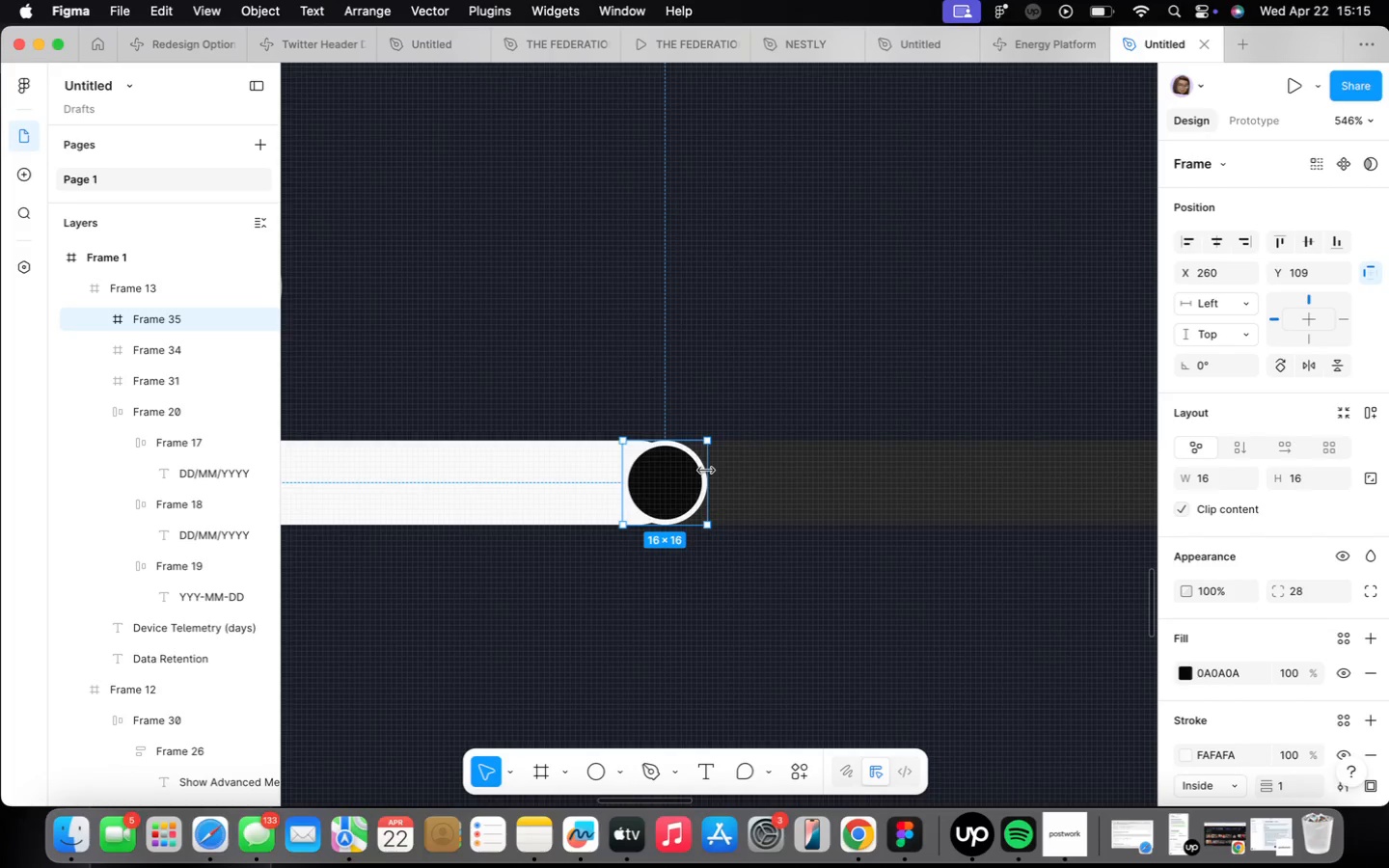 
key(ArrowRight)
 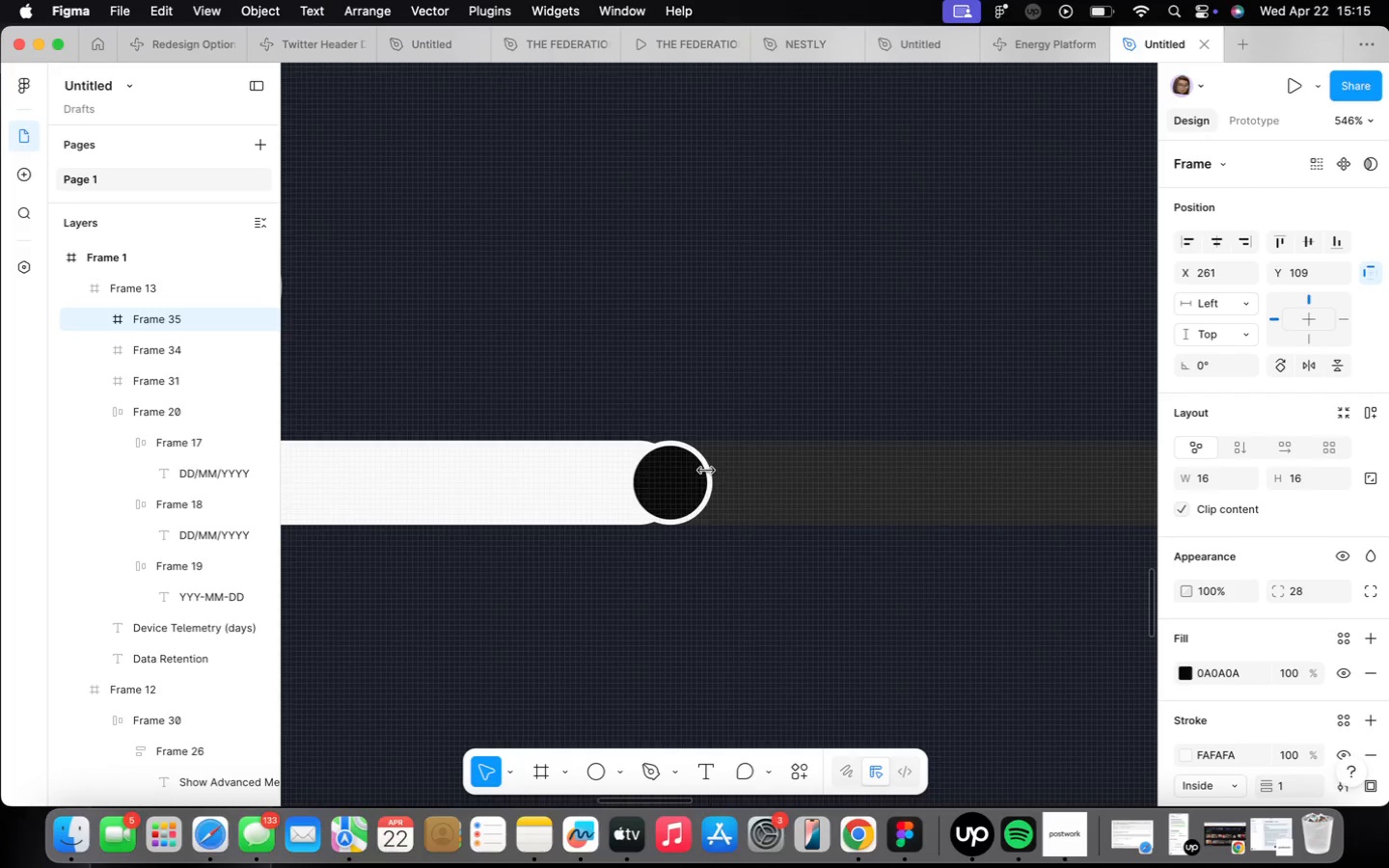 
key(ArrowRight)
 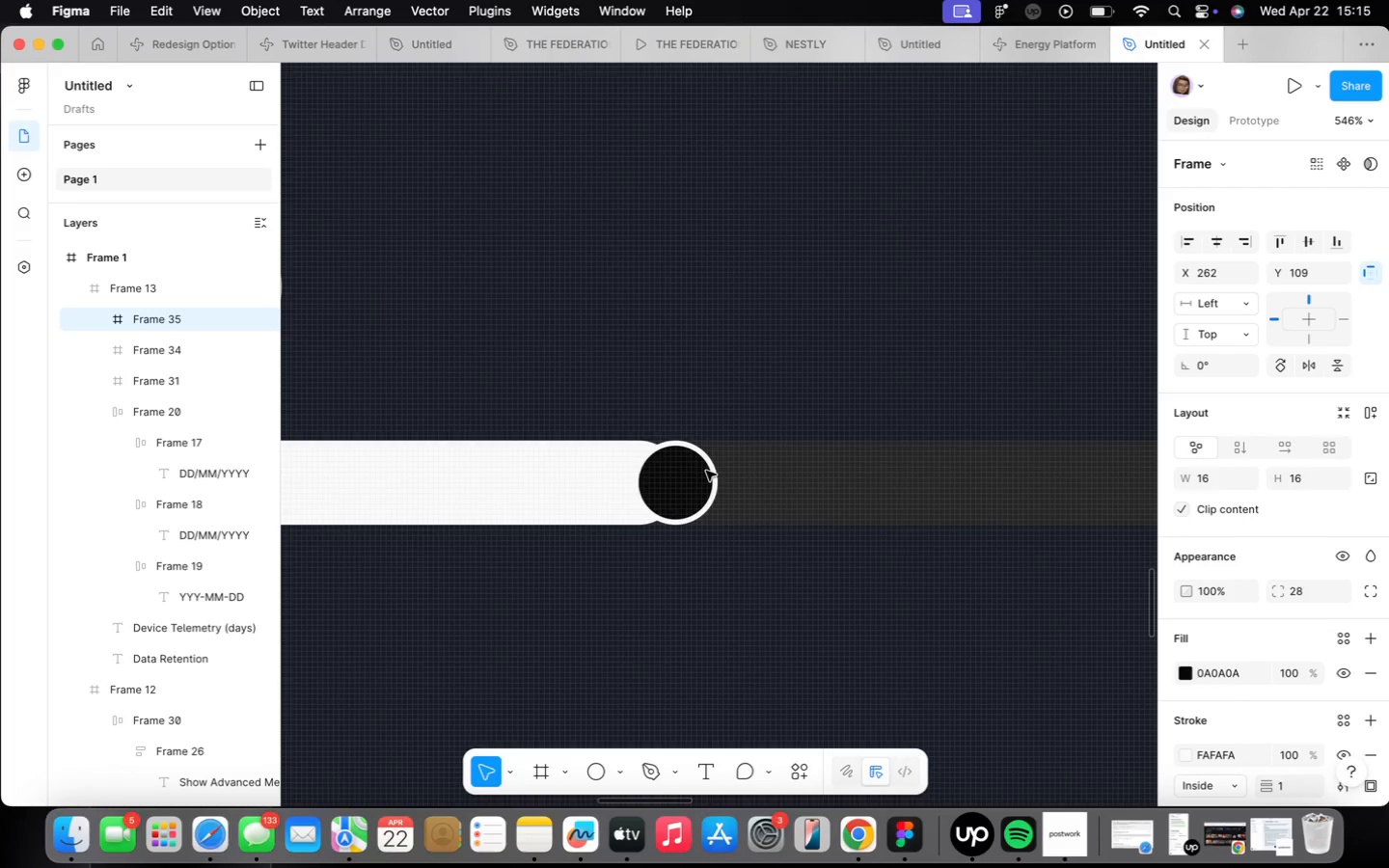 
key(ArrowLeft)
 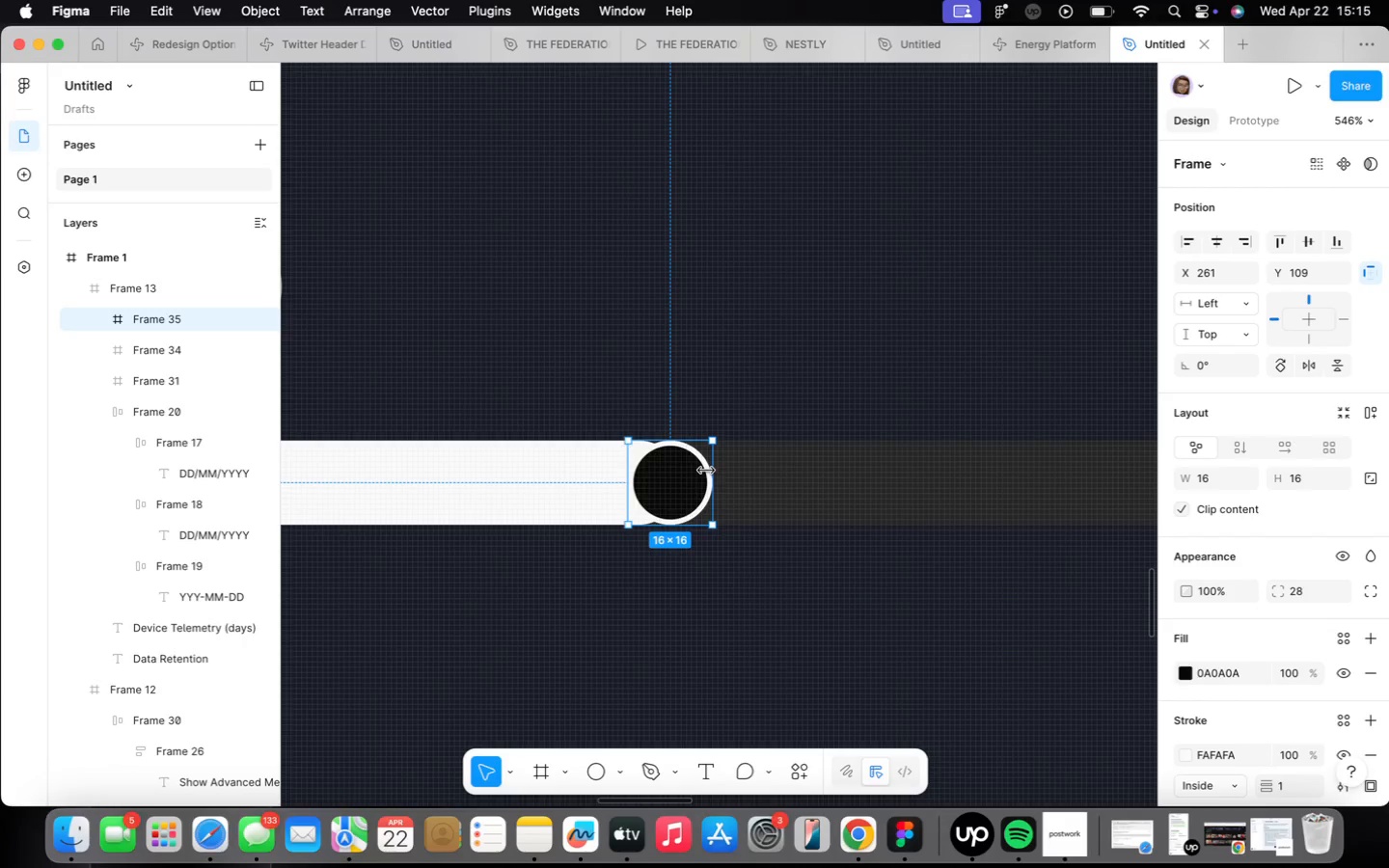 
wait(6.91)
 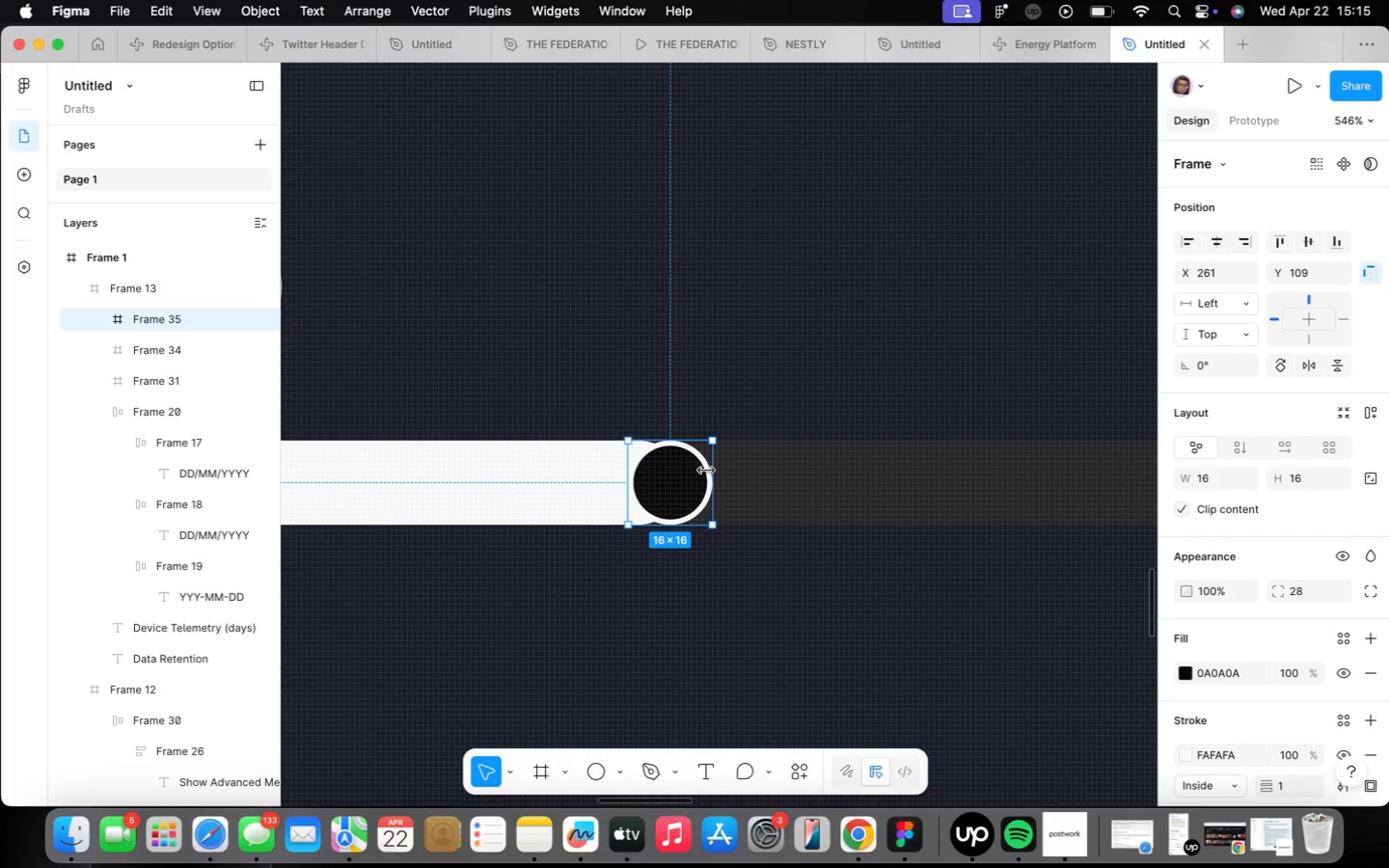 
scroll: coordinate [518, 419], scroll_direction: down, amount: 12.0
 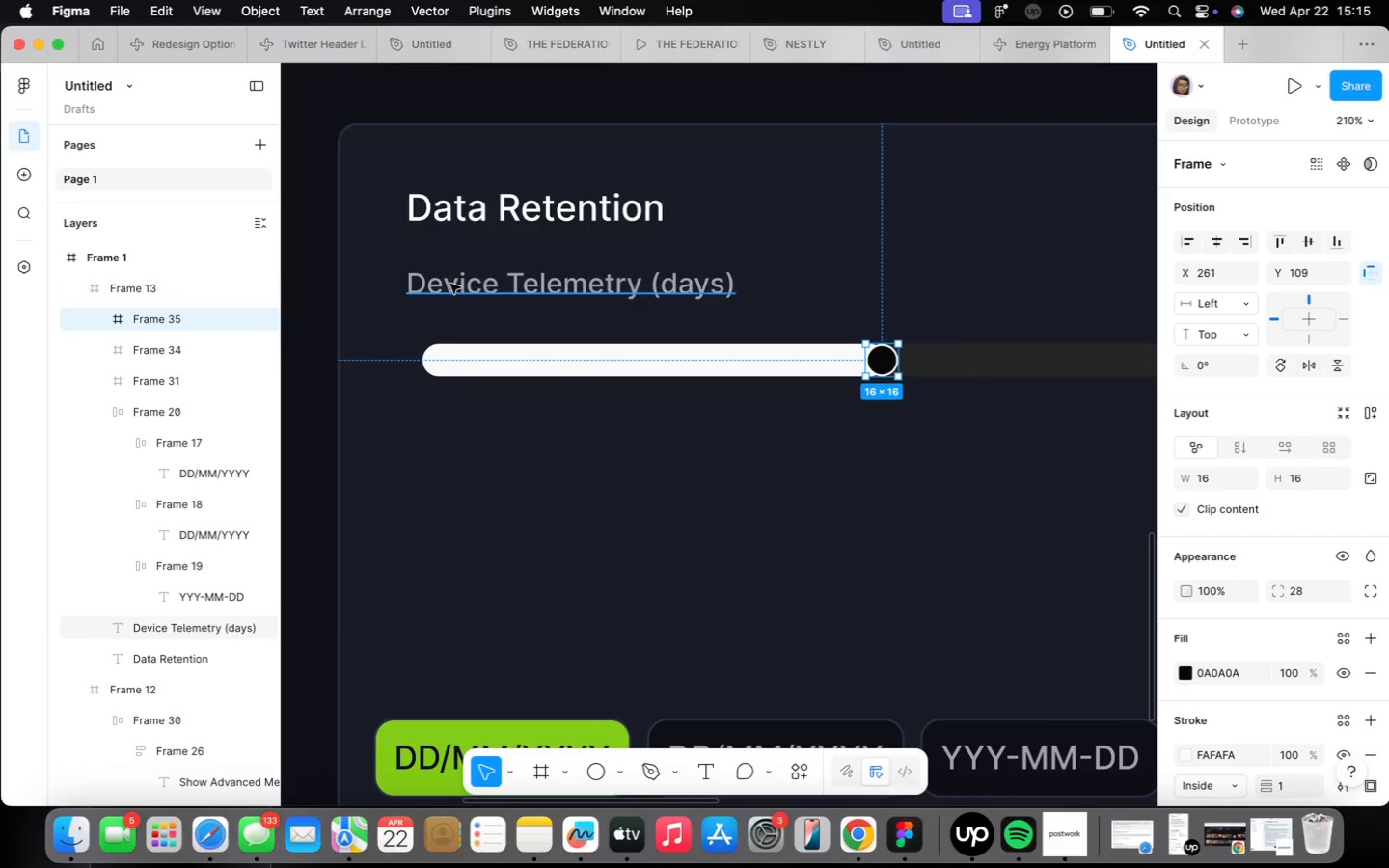 
left_click([481, 413])
 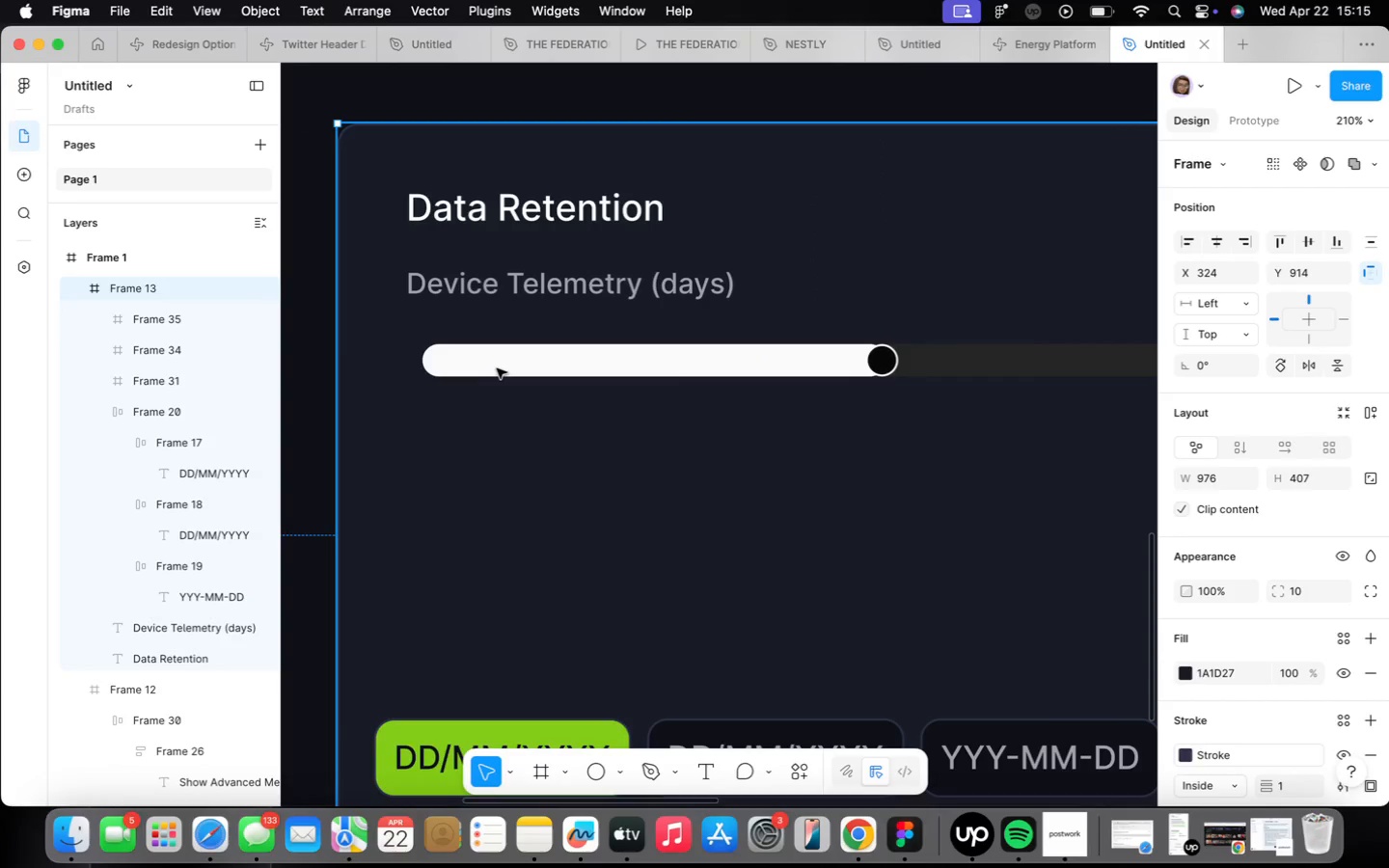 
double_click([498, 365])
 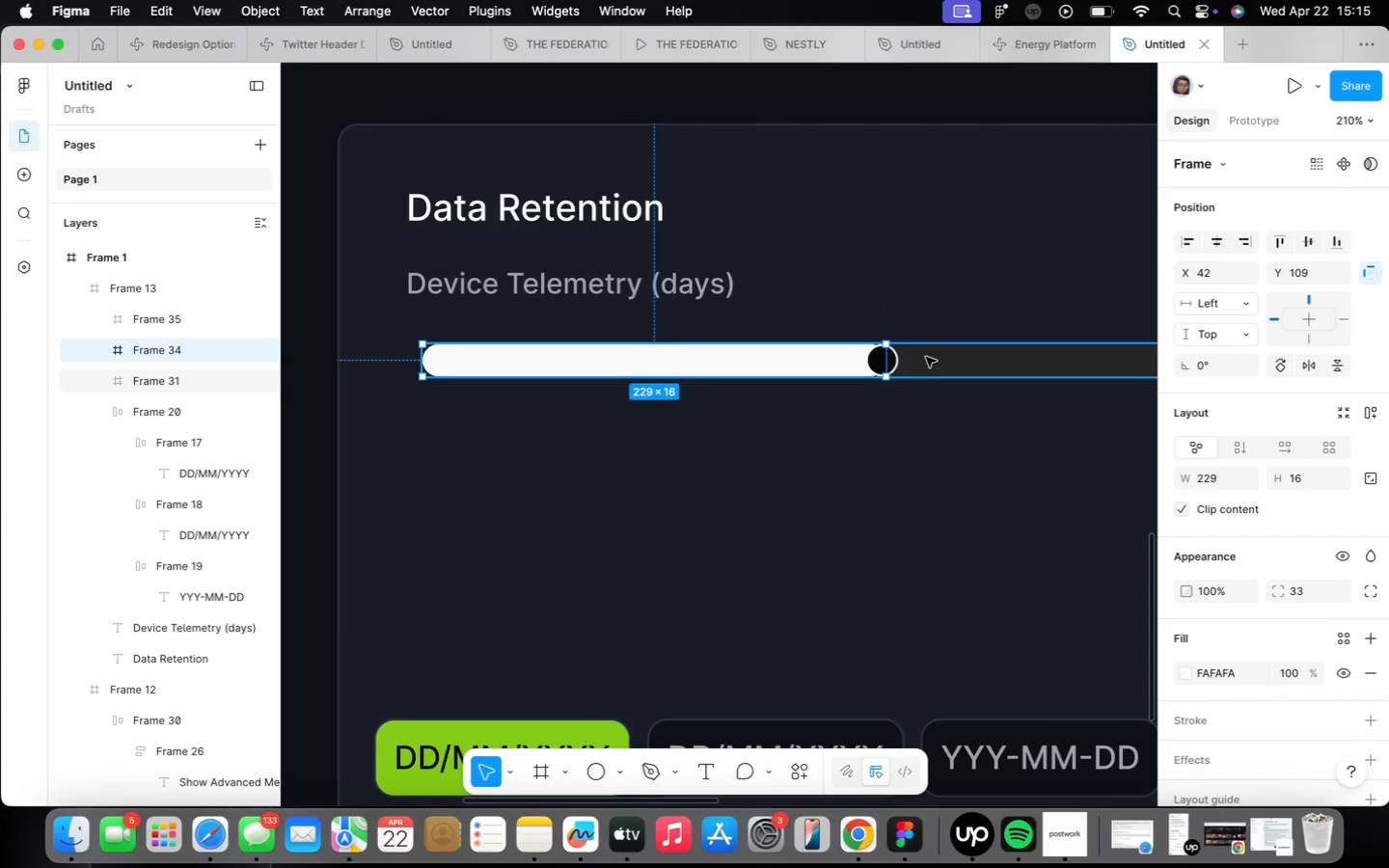 
hold_key(key=ShiftLeft, duration=0.58)
left_click([926, 358])
 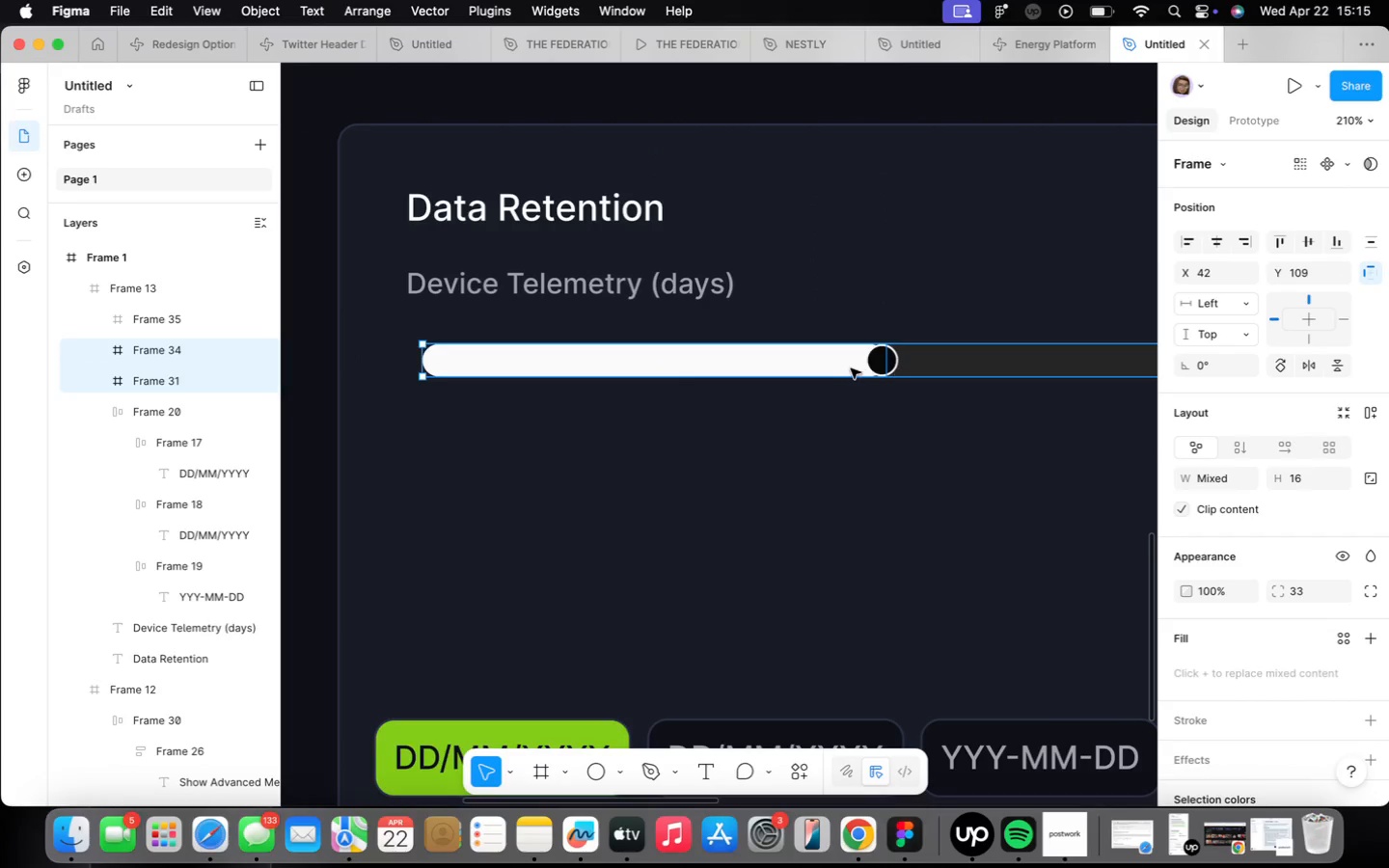 
left_click_drag(start_coordinate=[850, 368], to_coordinate=[822, 375])
 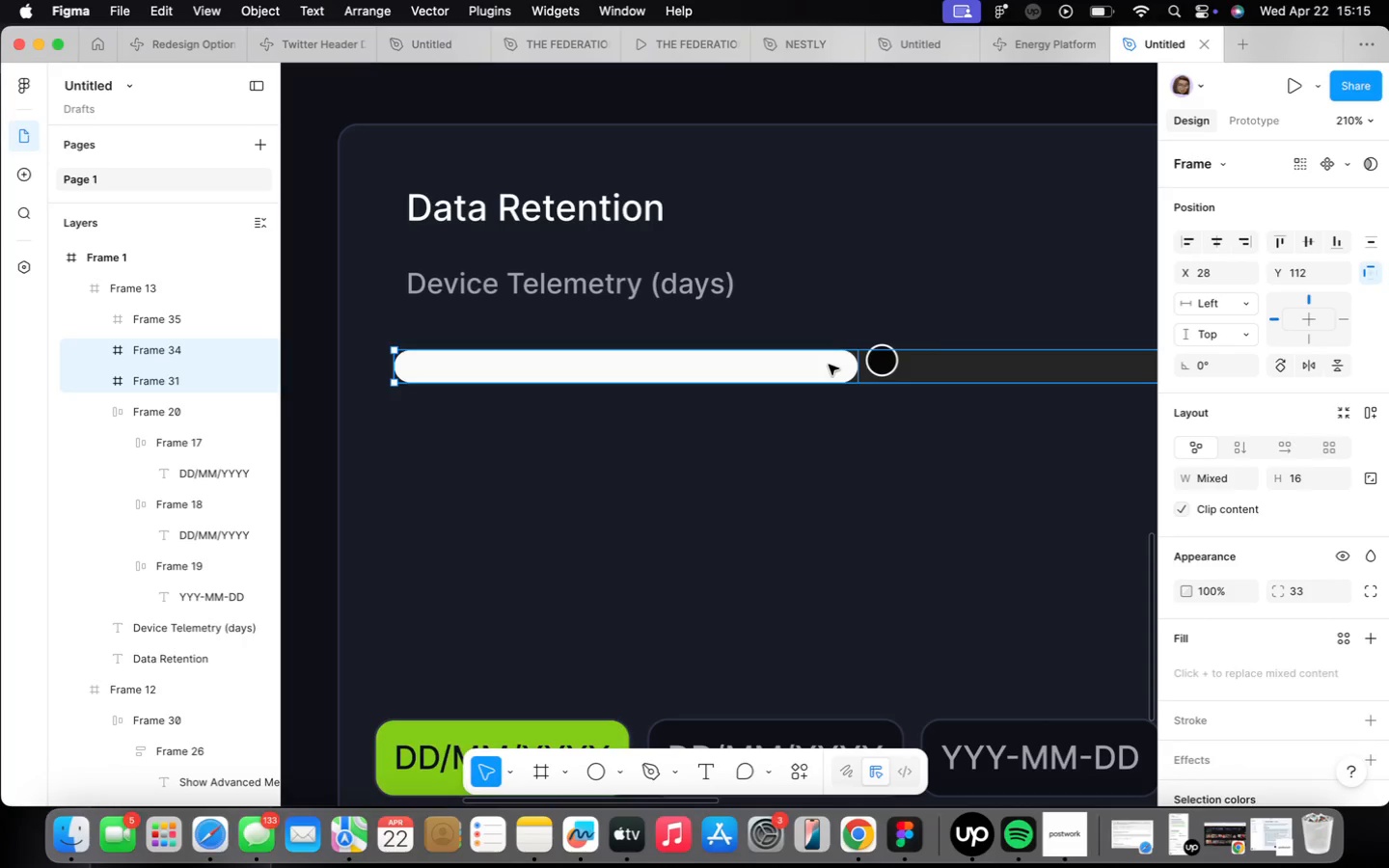 
key(Meta+CommandLeft)
 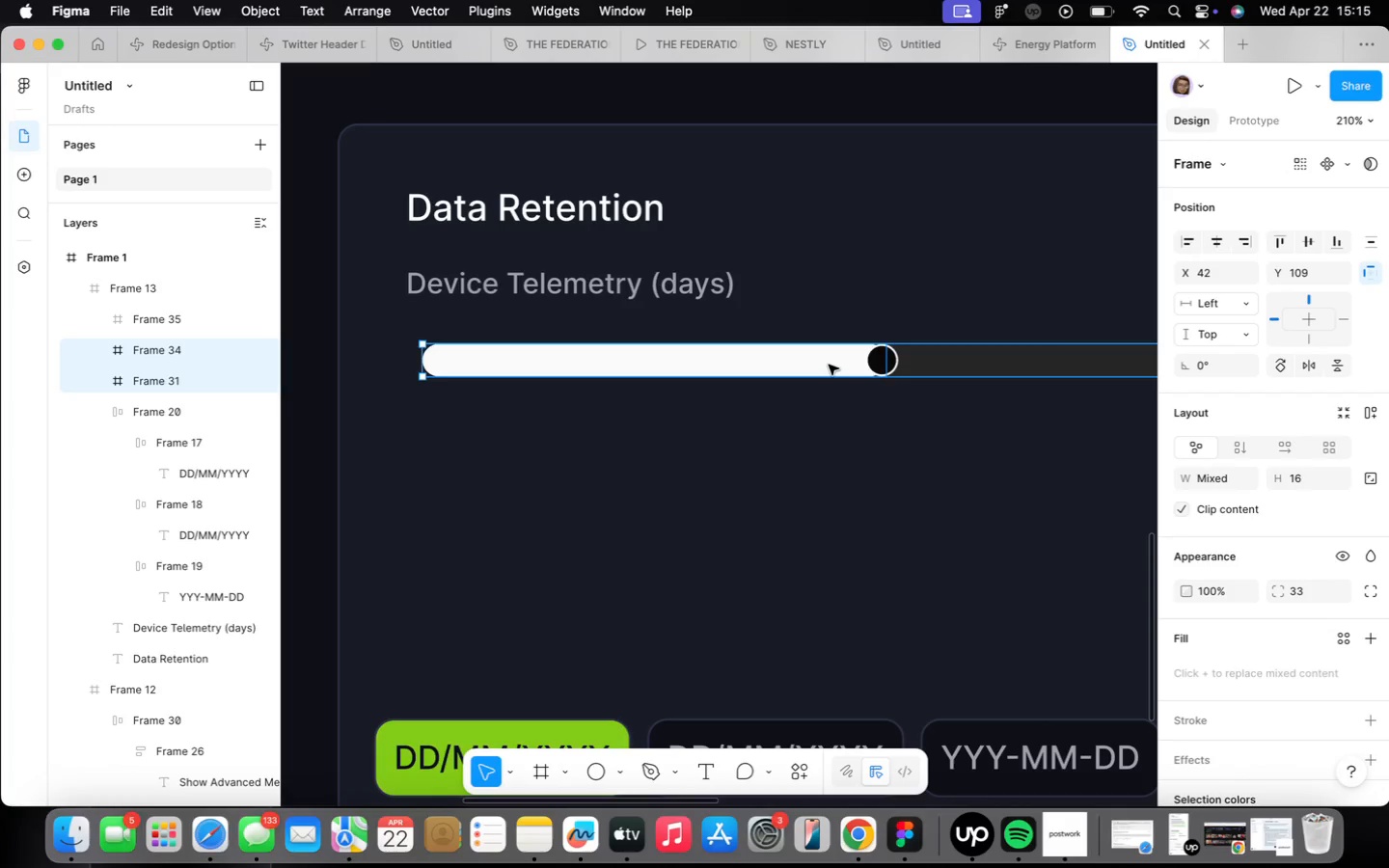 
key(Meta+Z)
 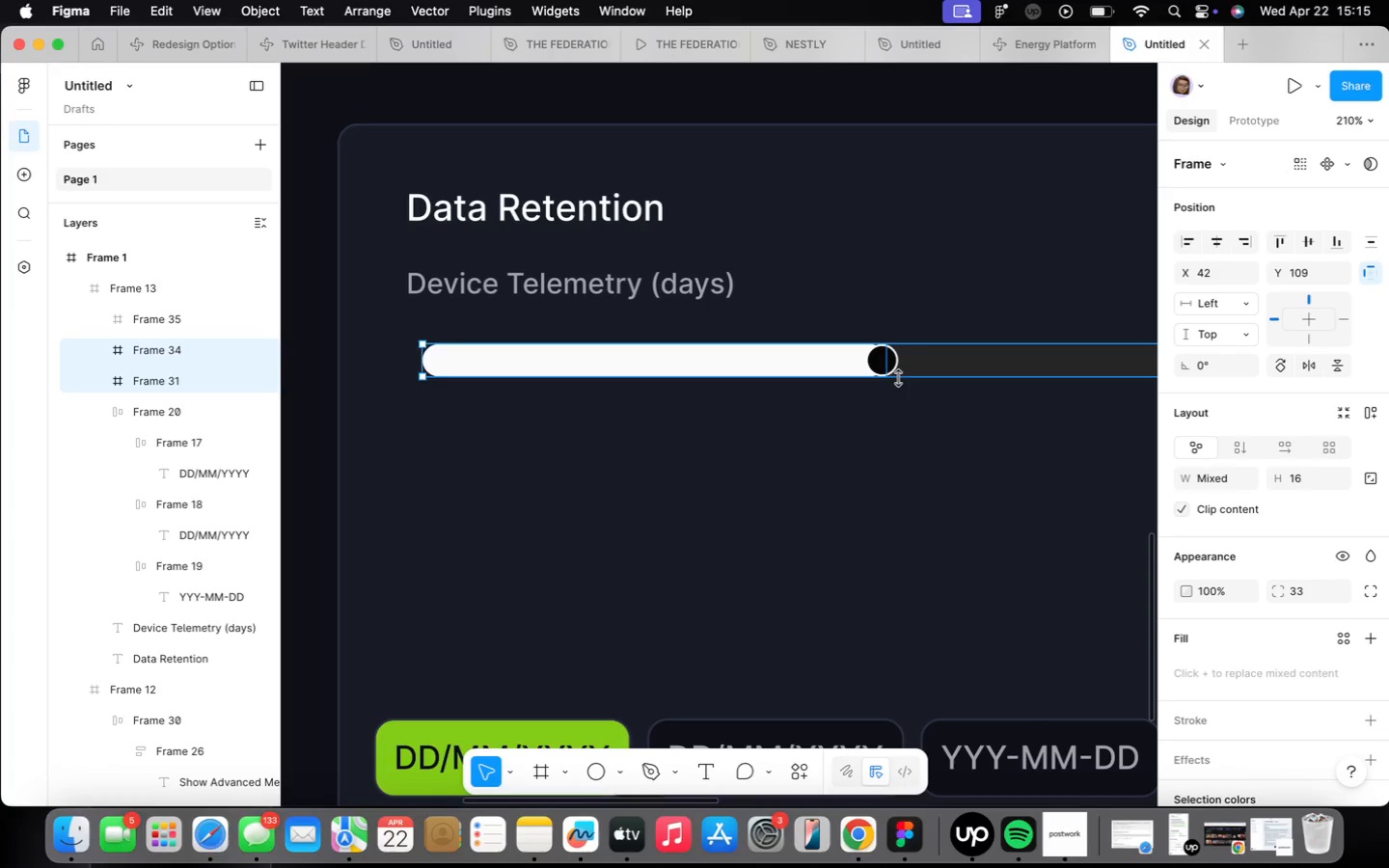 
left_click([717, 361])
 